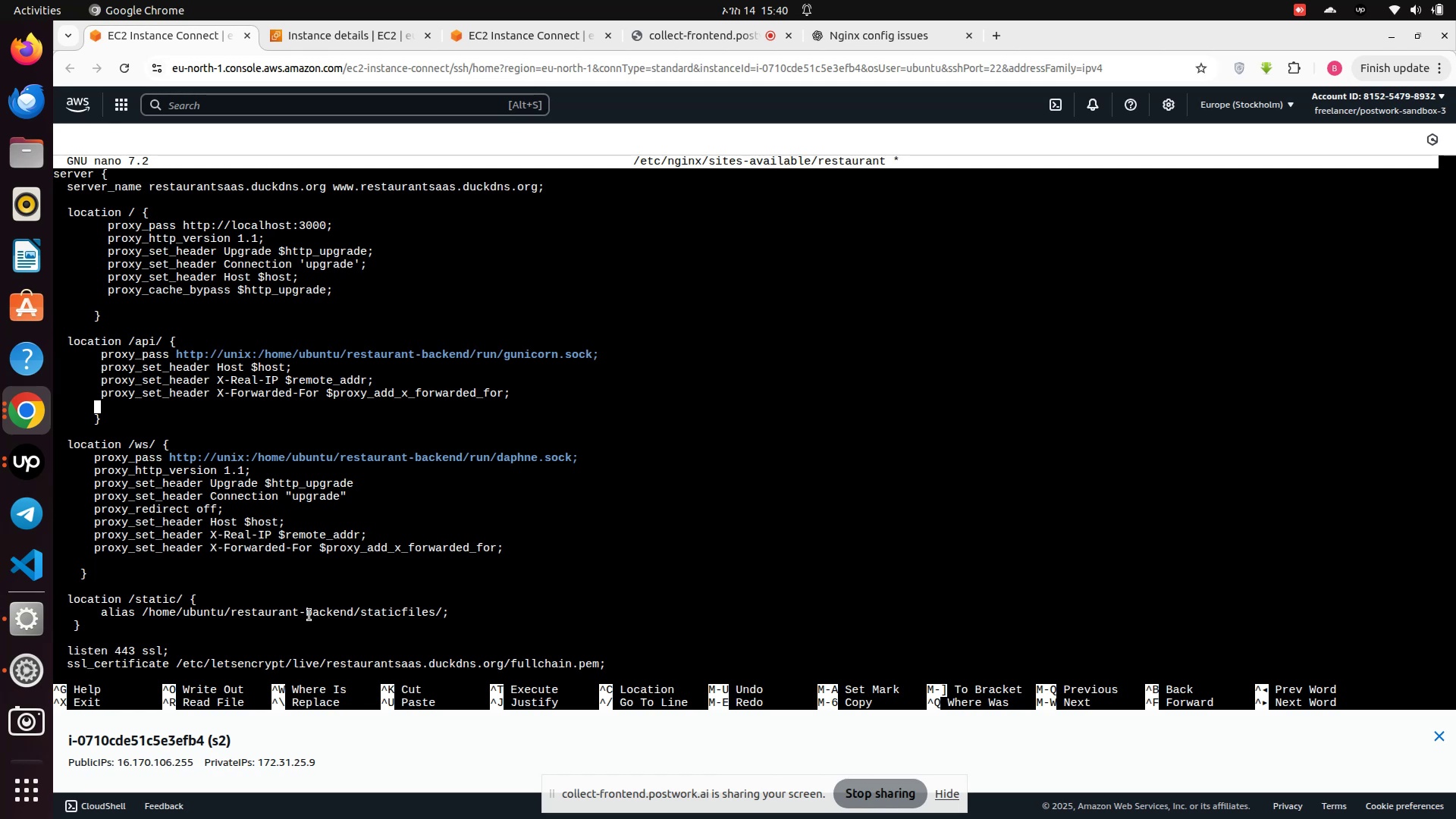 
key(ArrowDown)
 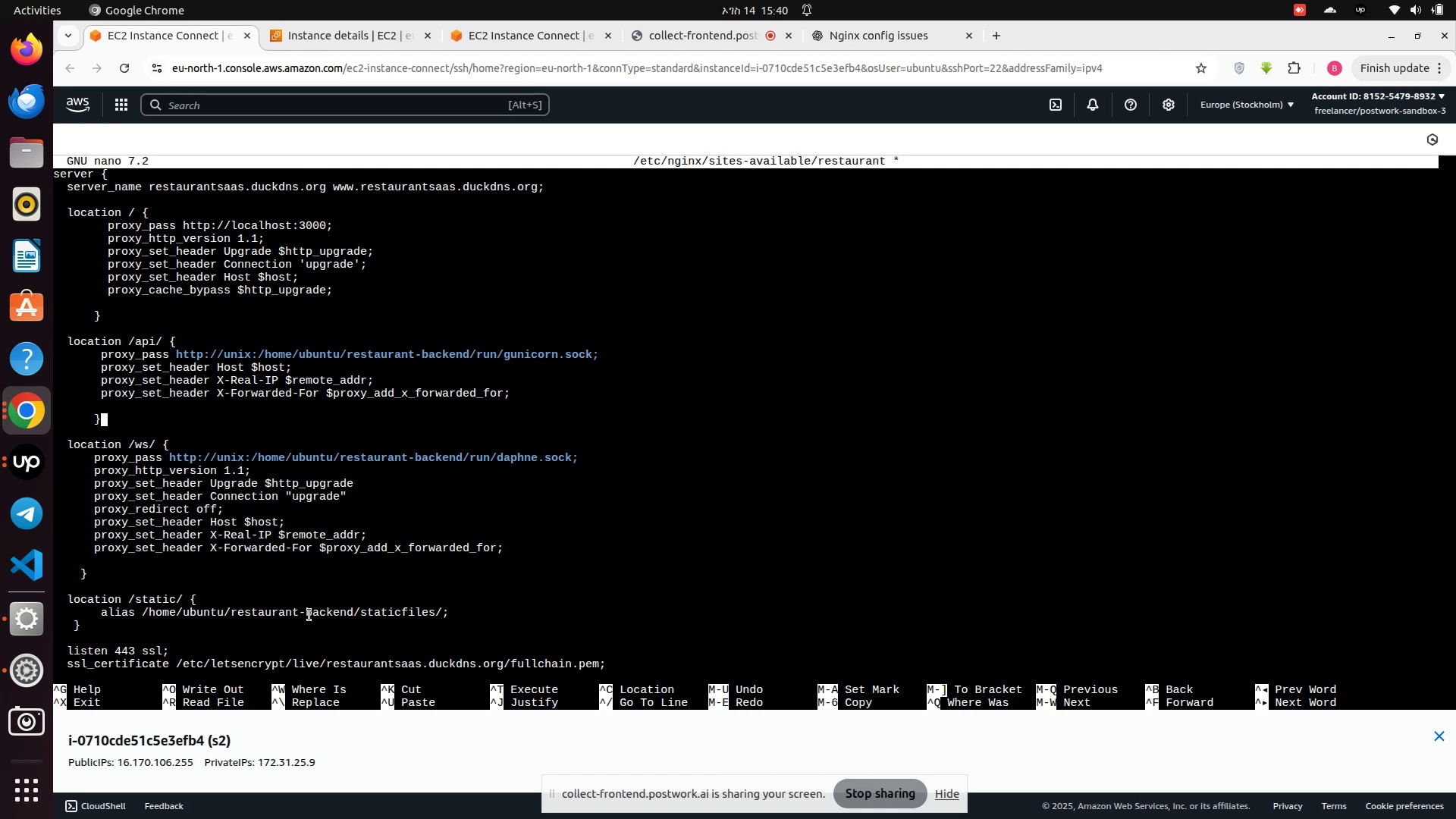 
key(ArrowDown)
 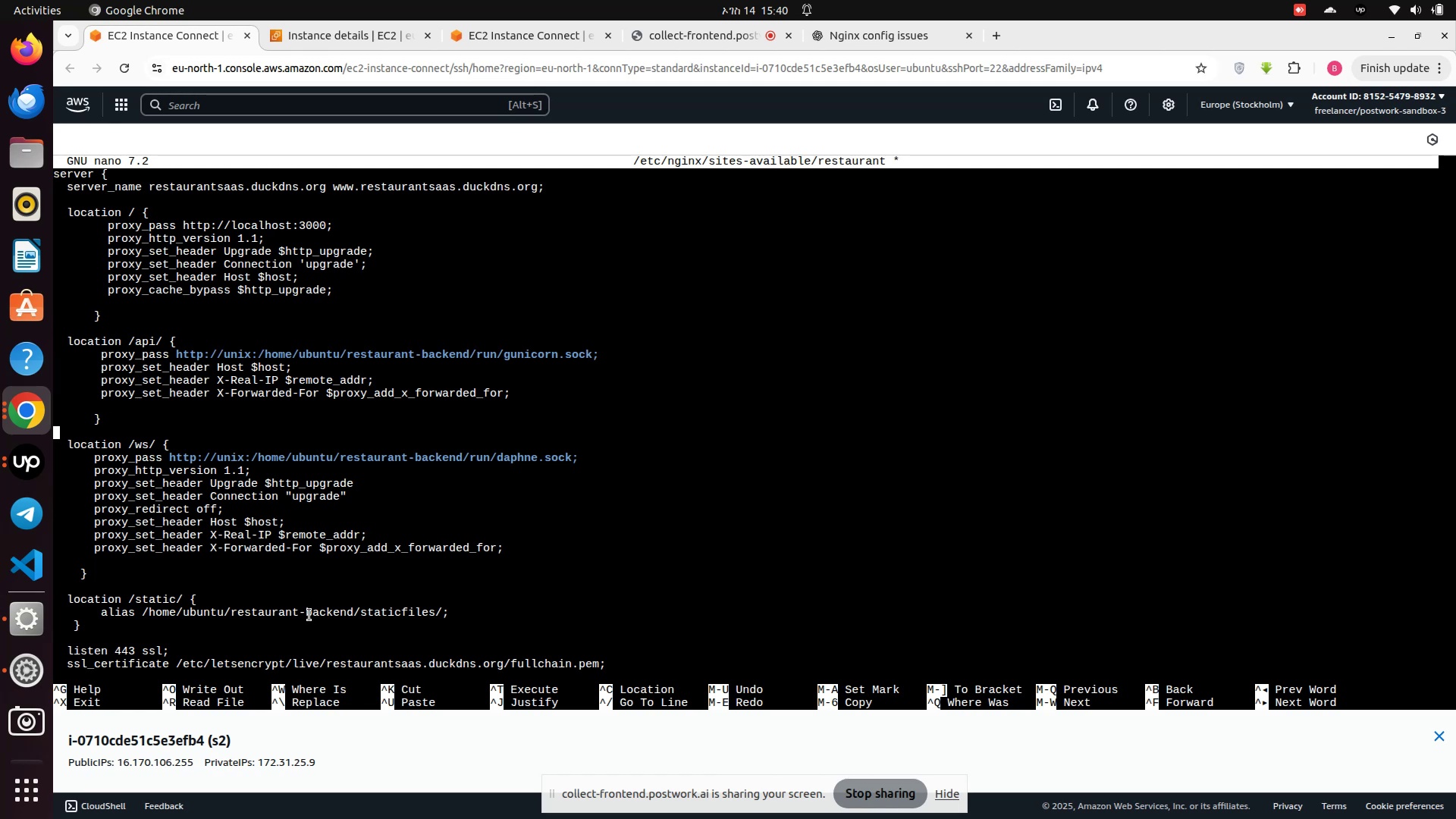 
key(ArrowDown)
 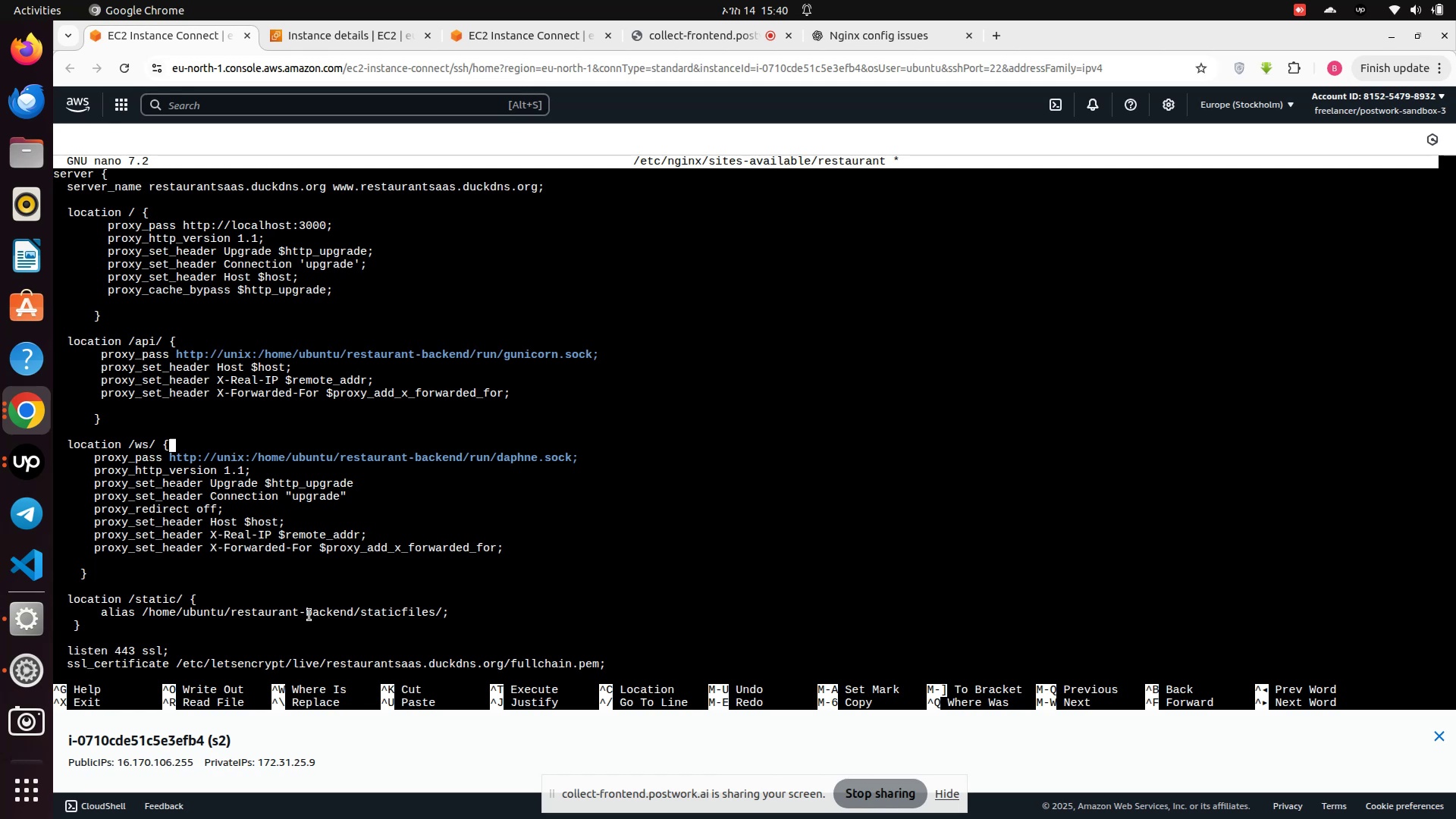 
key(ArrowDown)
 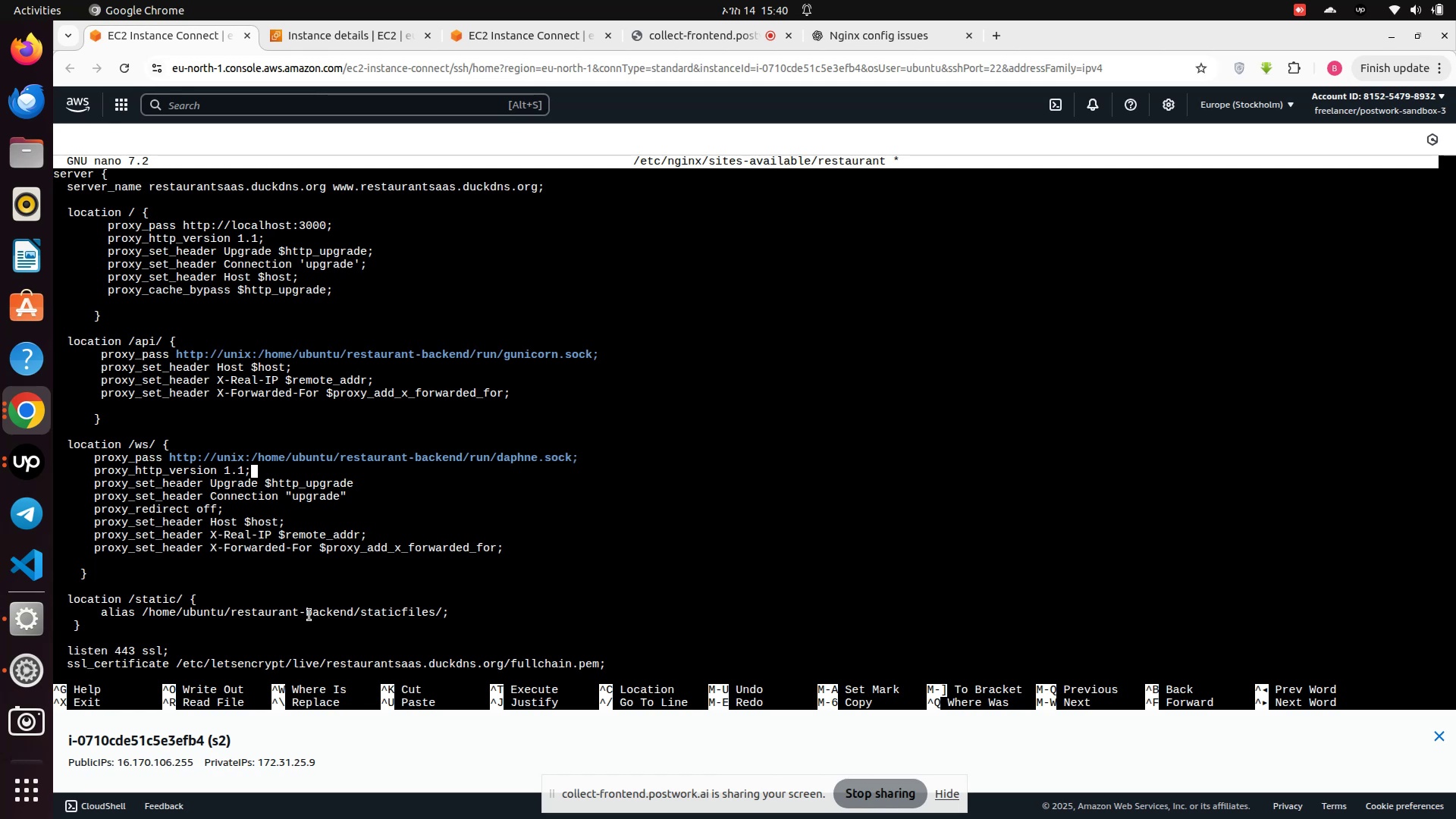 
key(ArrowDown)
 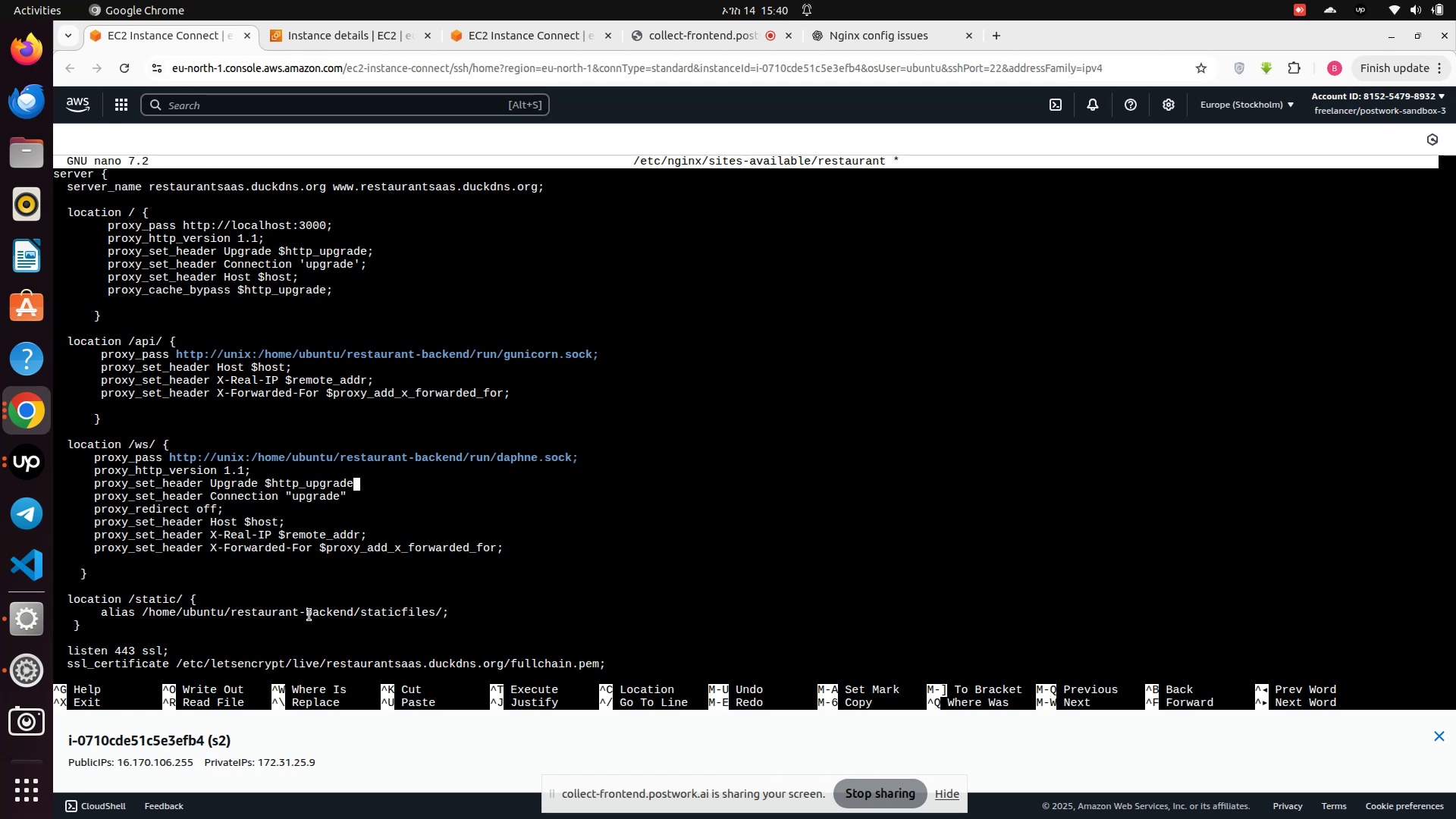 
key(Semicolon)
 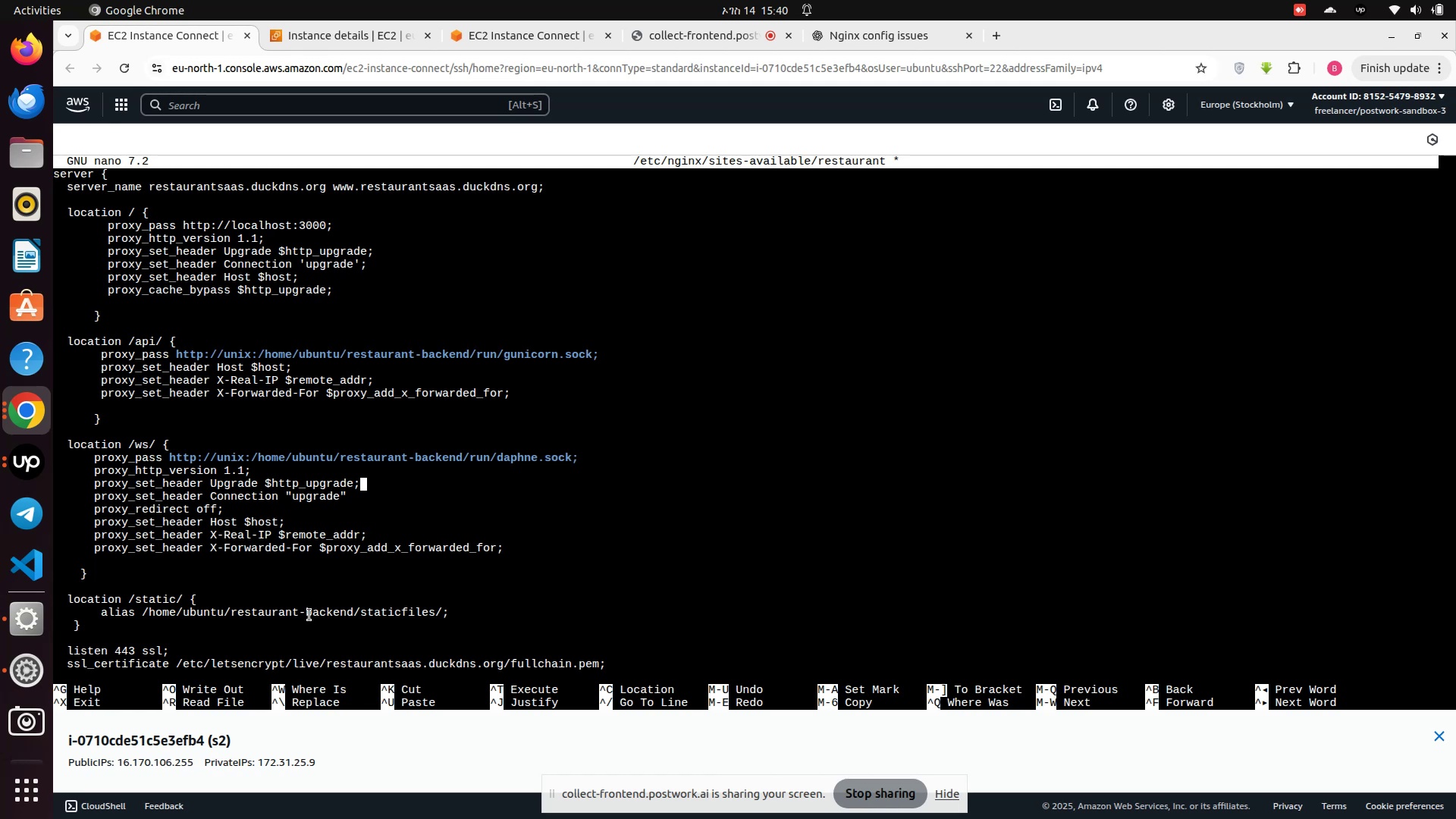 
key(ArrowDown)
 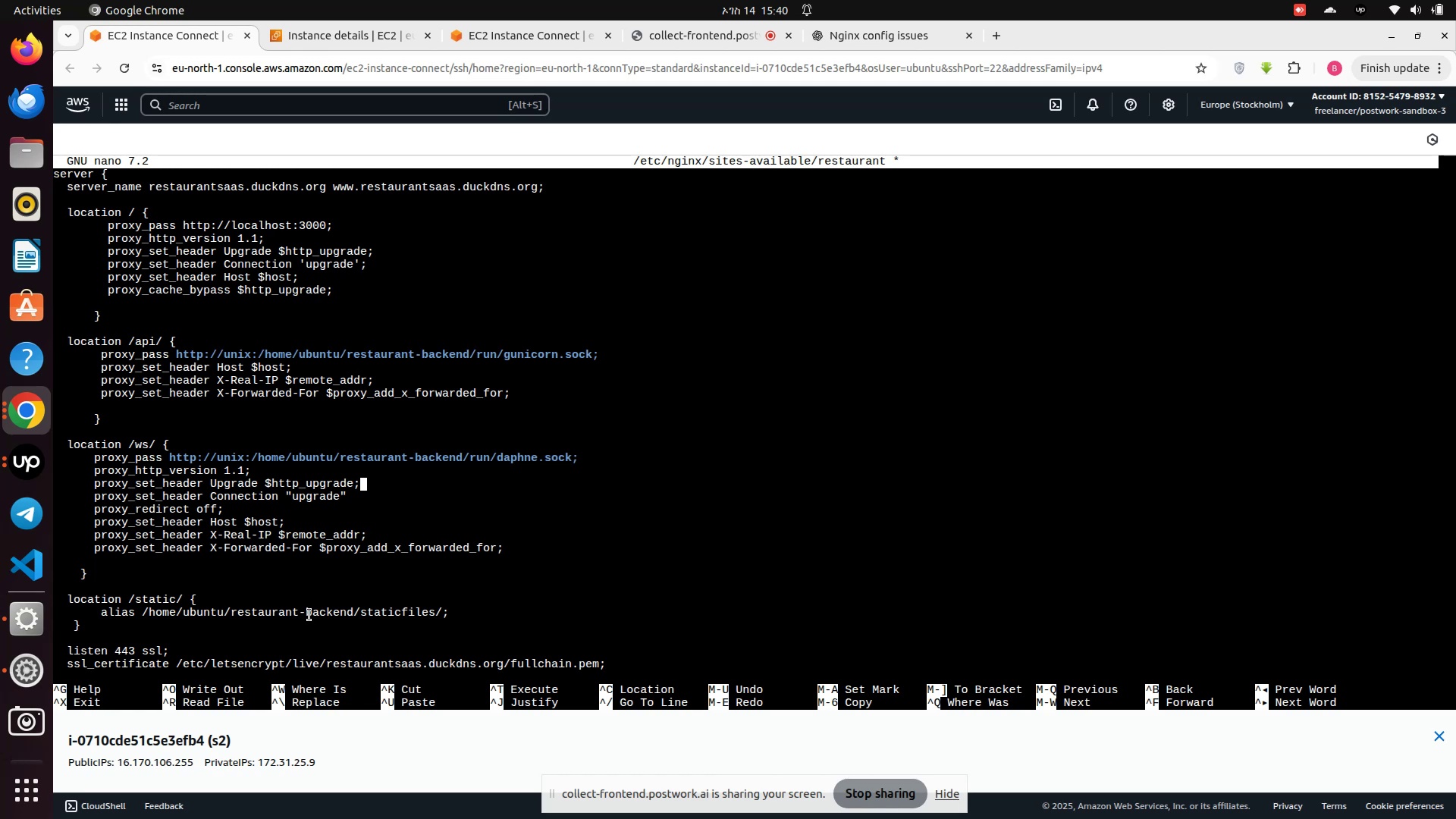 
key(ArrowDown)
 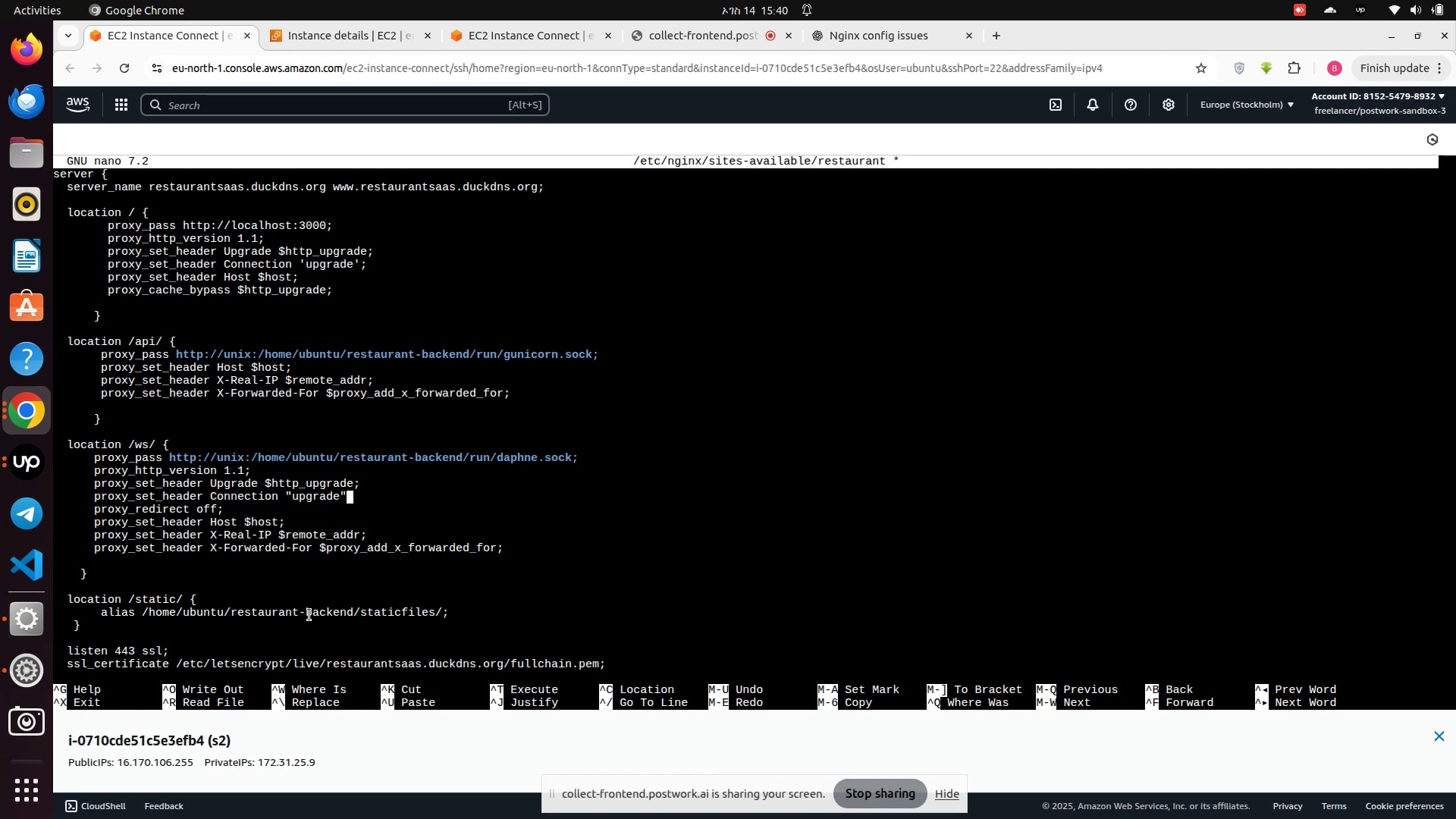 
key(ArrowDown)
 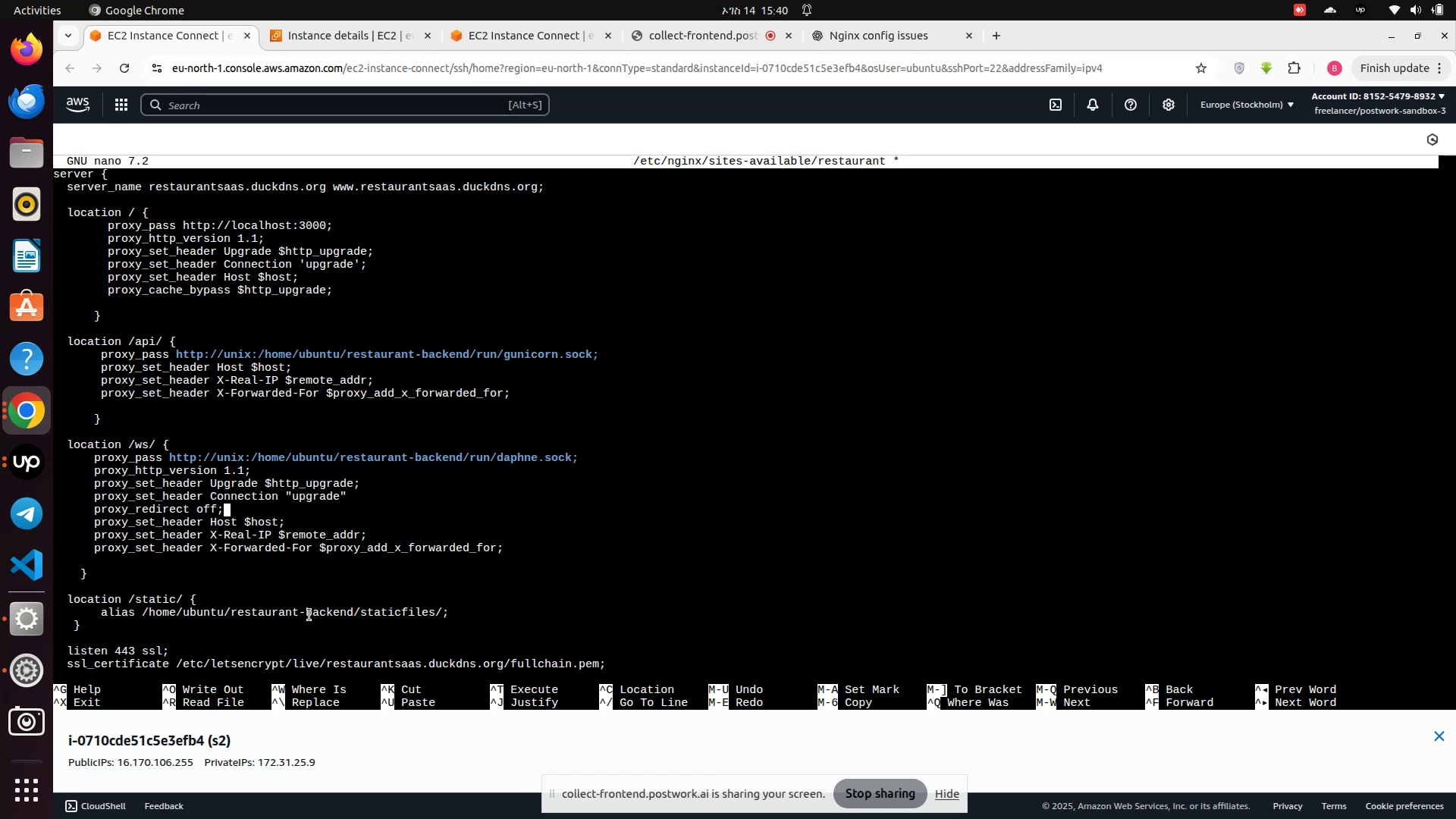 
key(ArrowDown)
 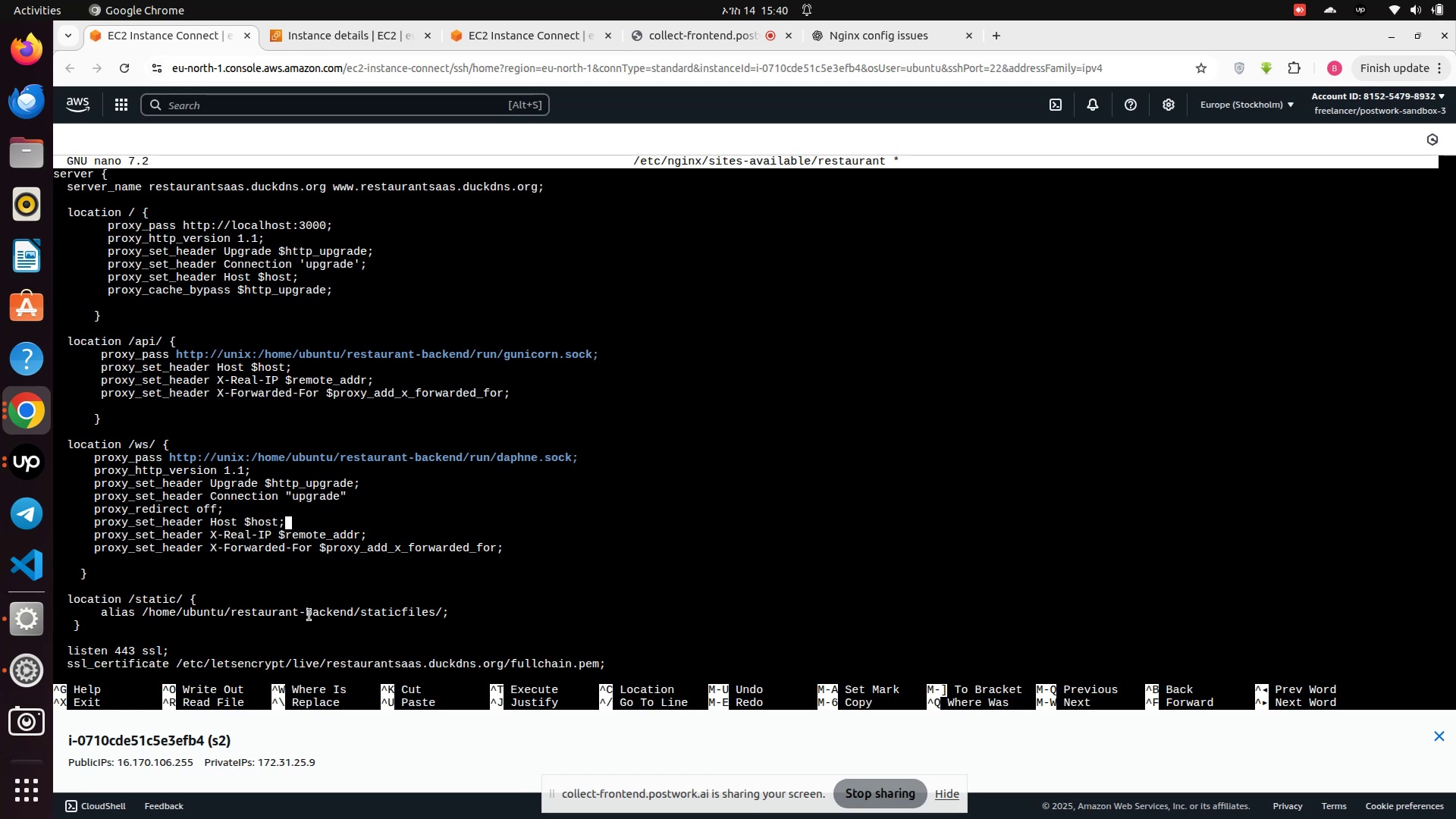 
key(ArrowDown)
 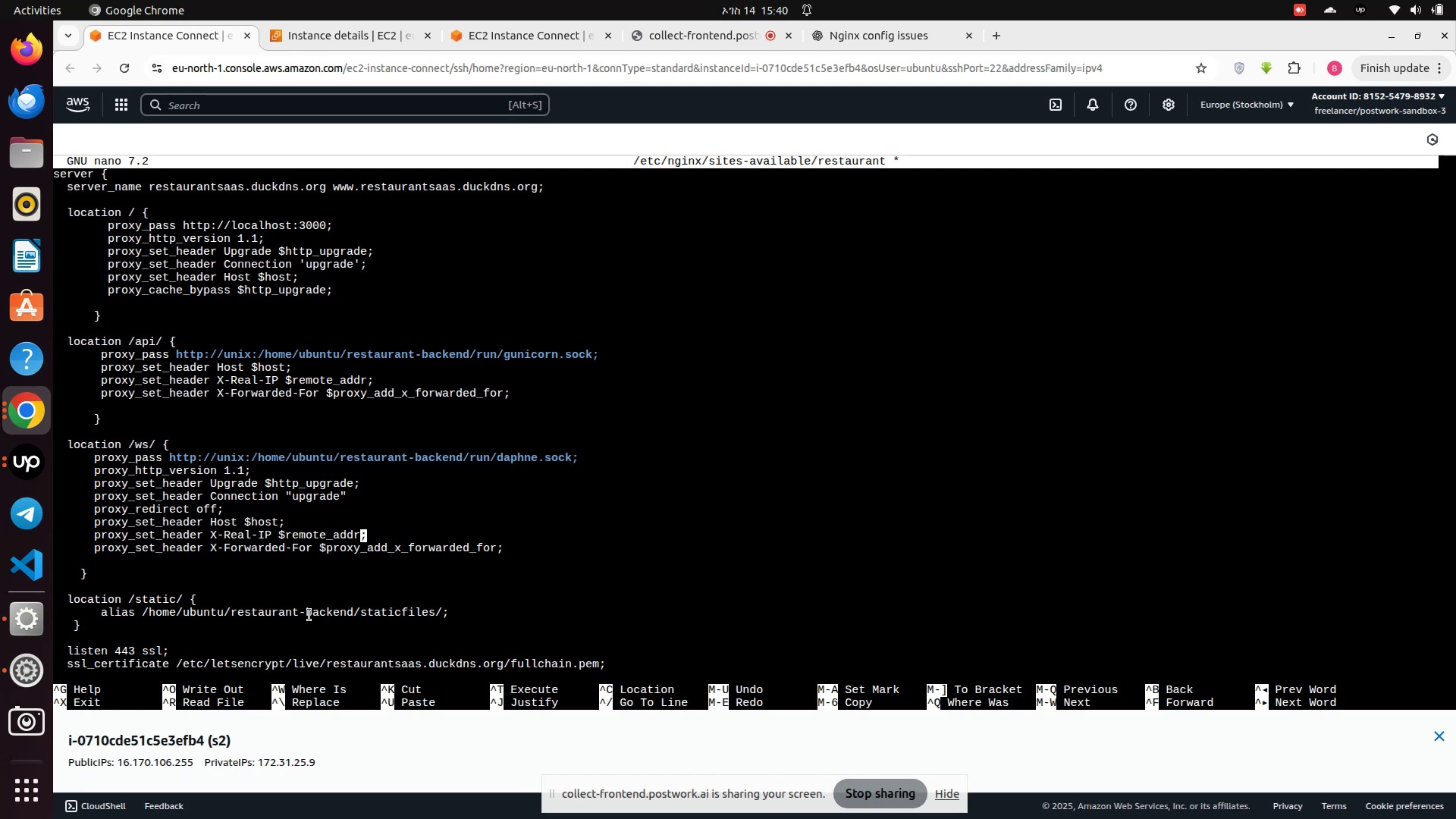 
key(ArrowDown)
 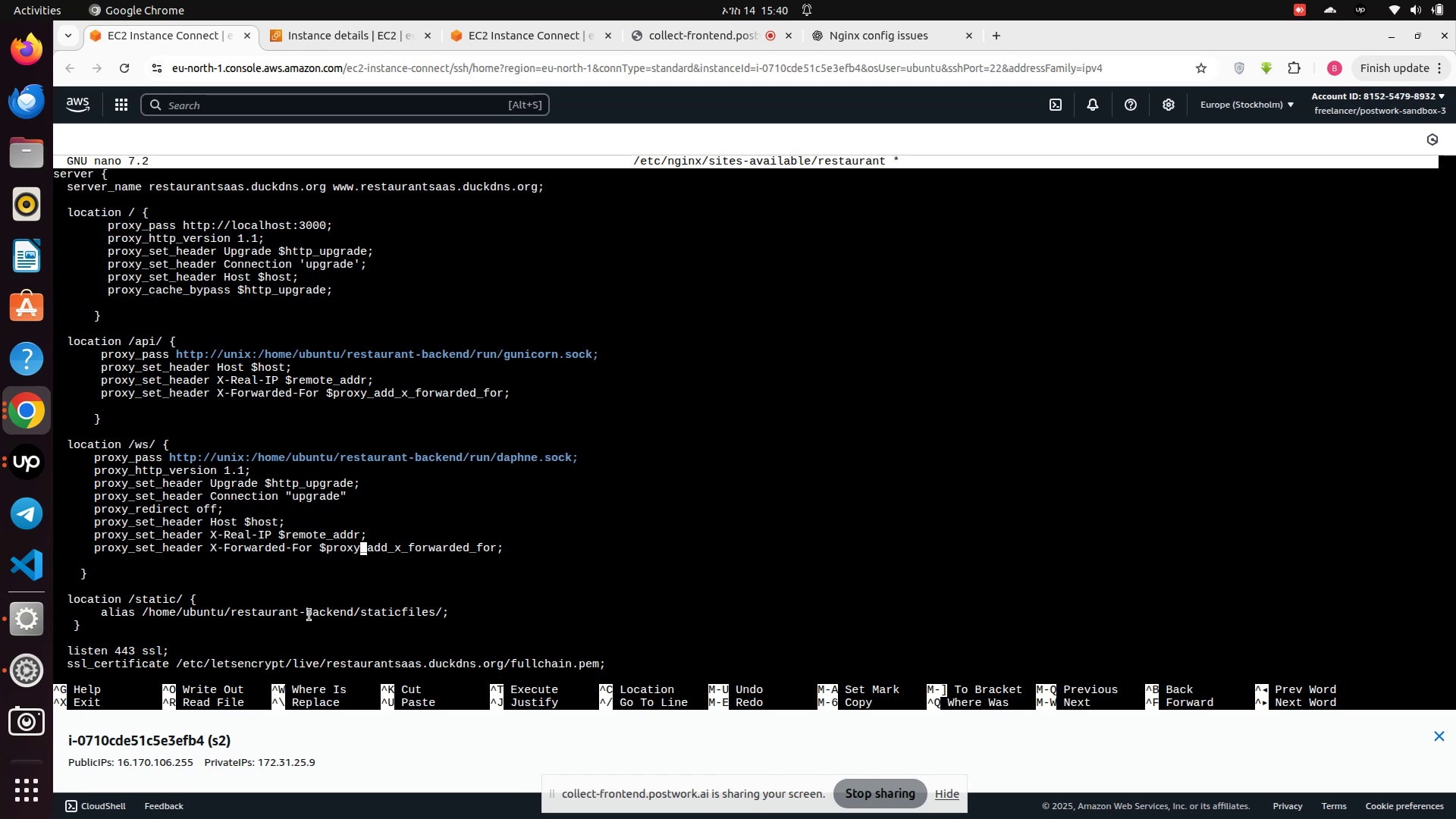 
key(ArrowDown)
 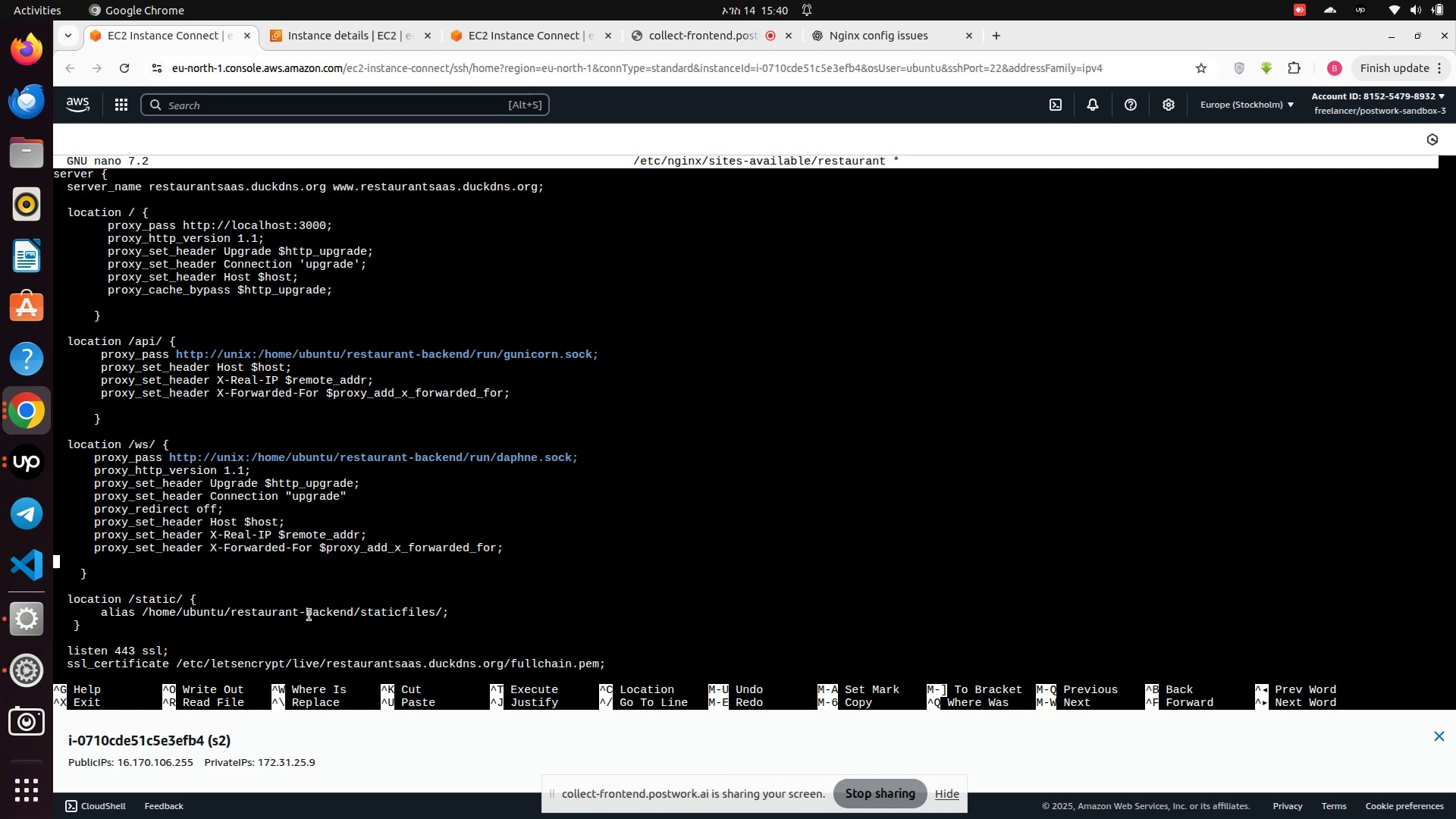 
key(ArrowDown)
 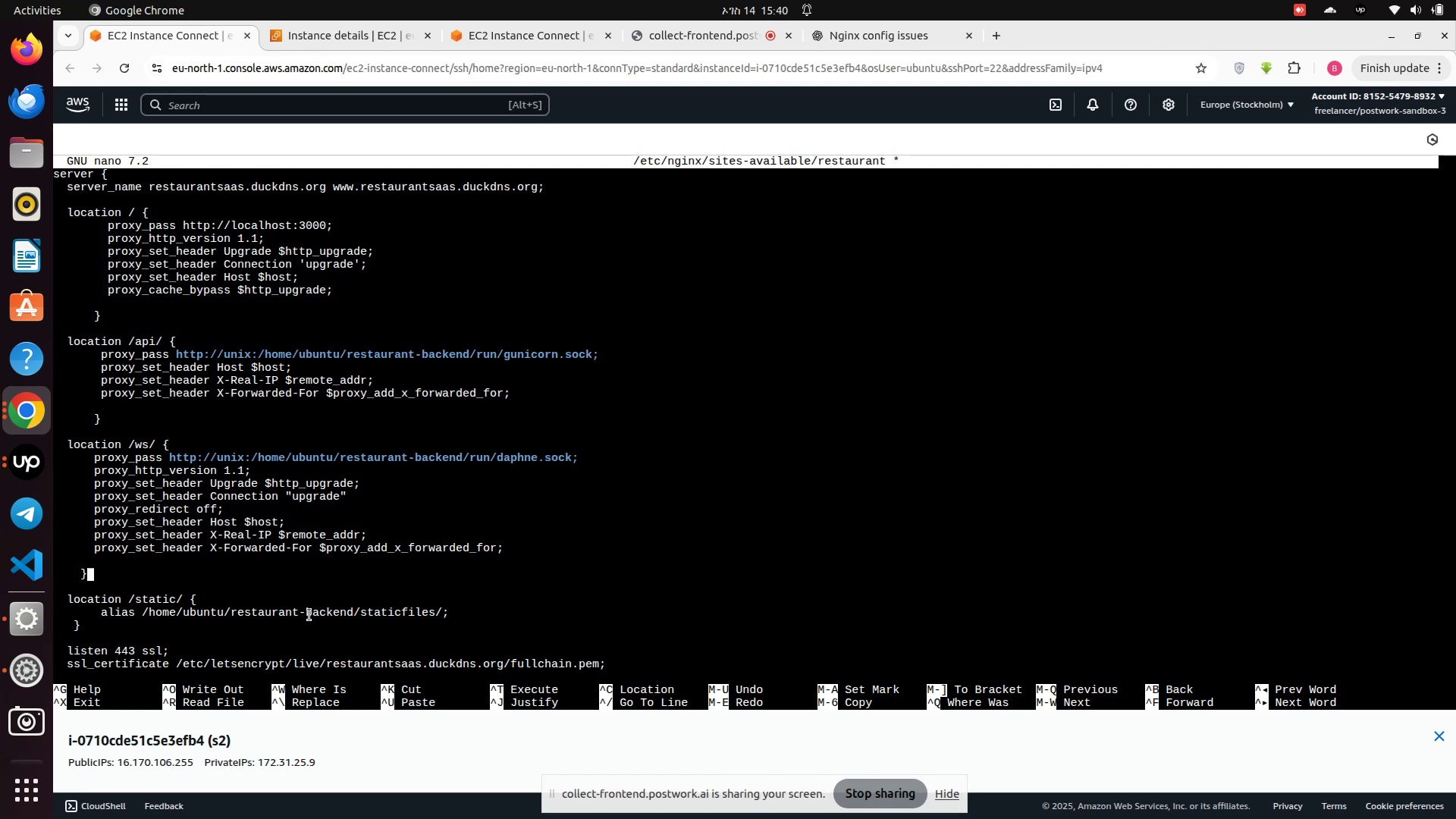 
key(ArrowDown)
 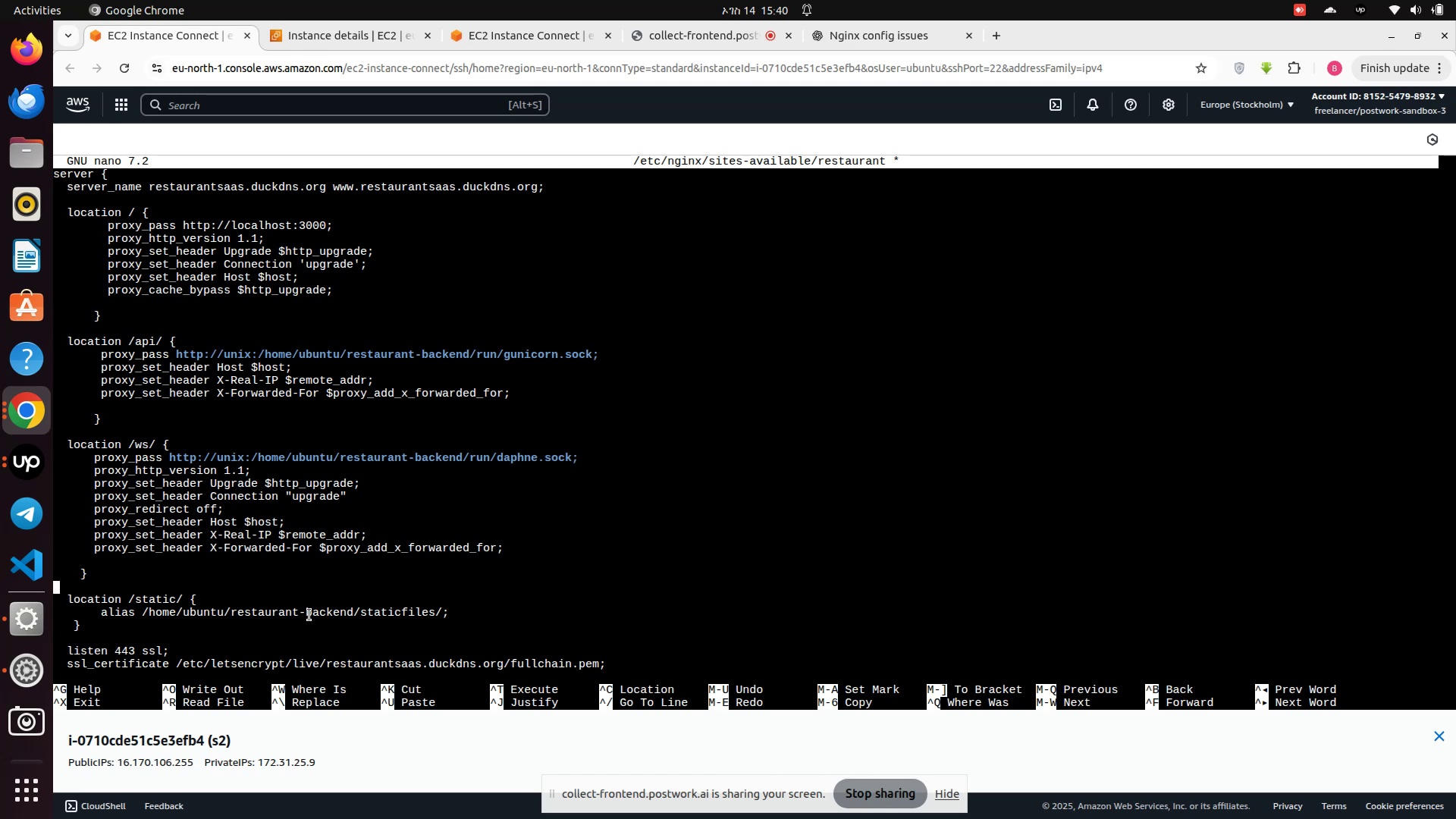 
key(ArrowDown)
 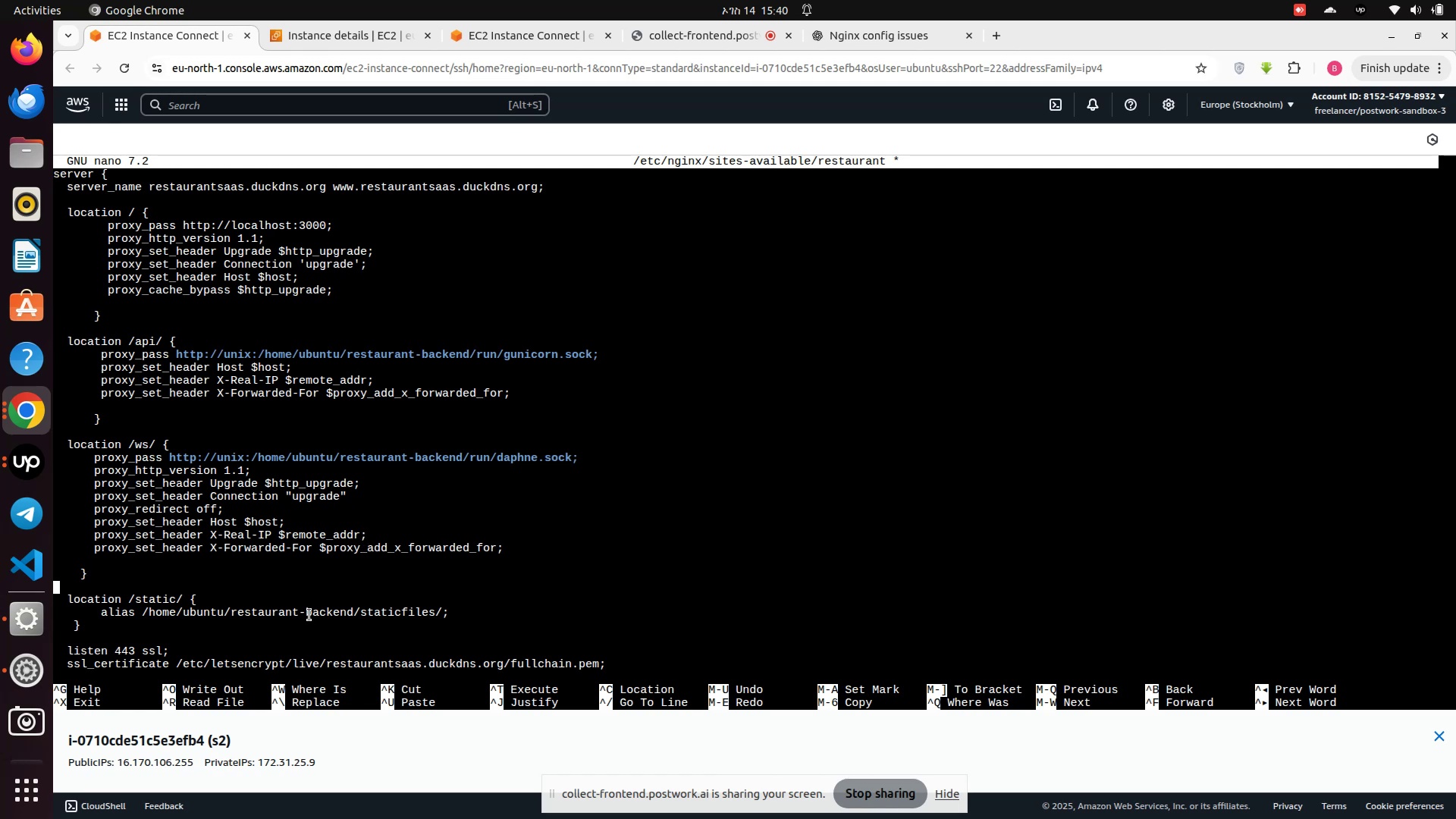 
key(ArrowDown)
 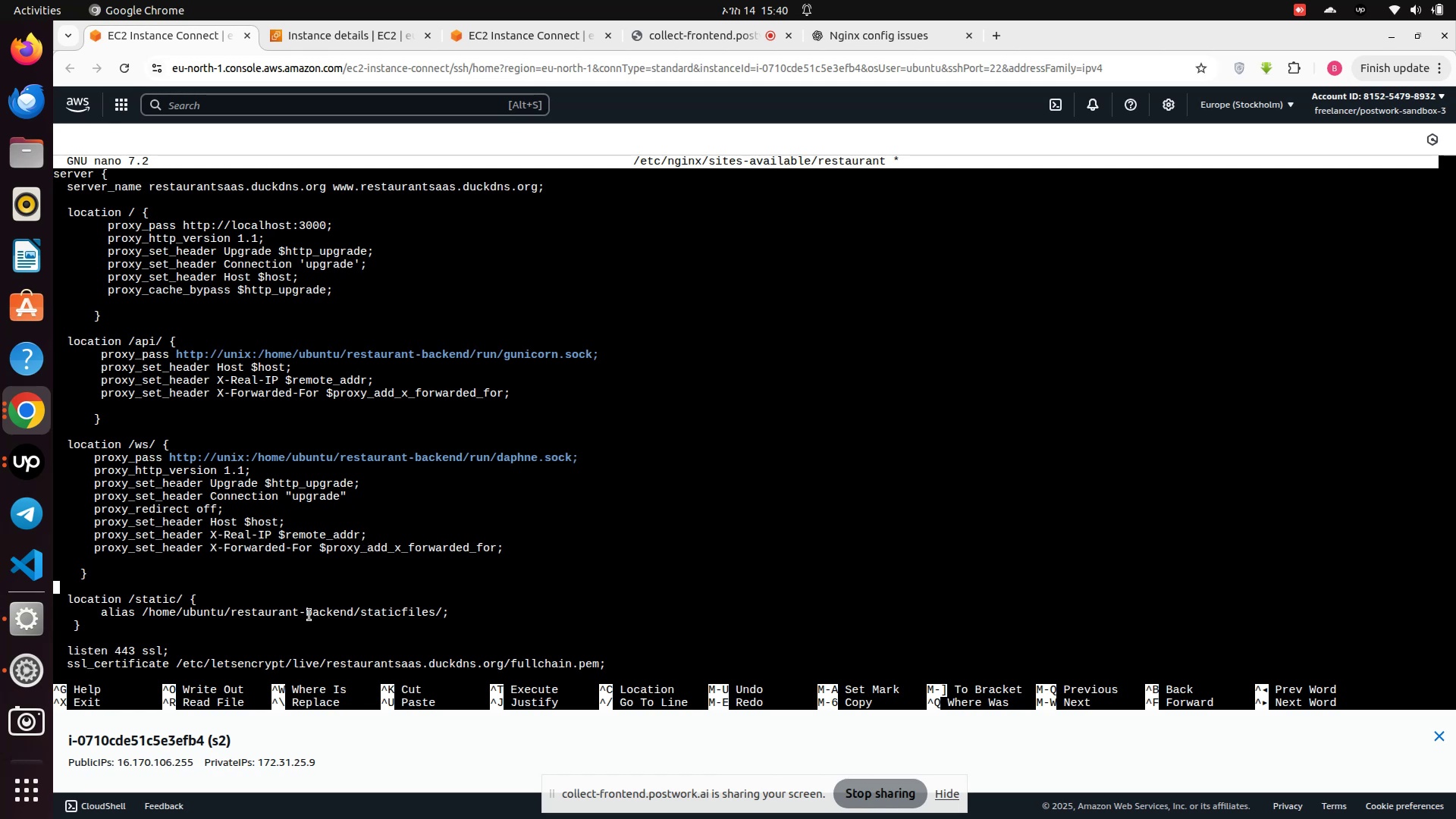 
key(ArrowDown)
 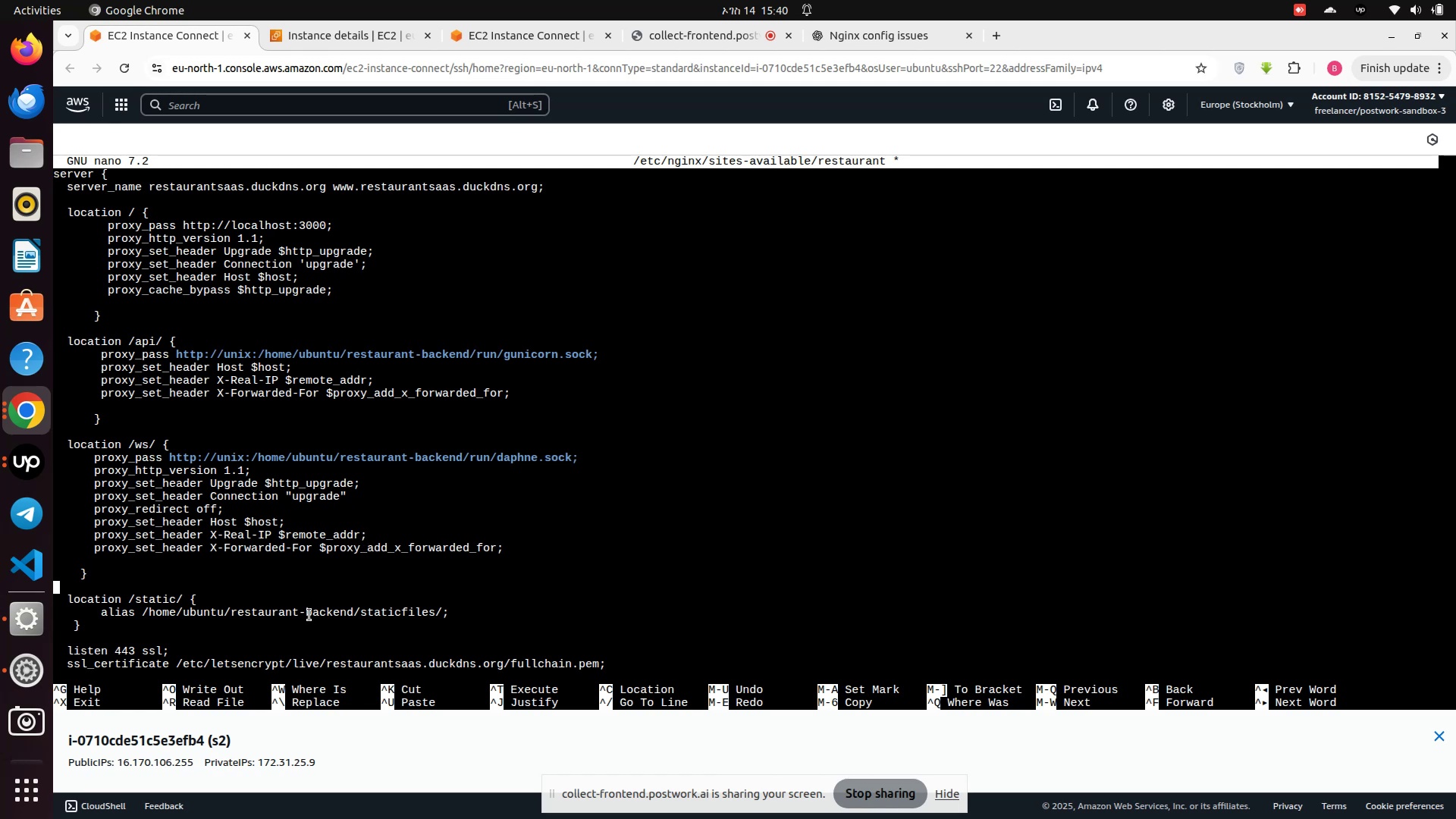 
key(ArrowDown)
 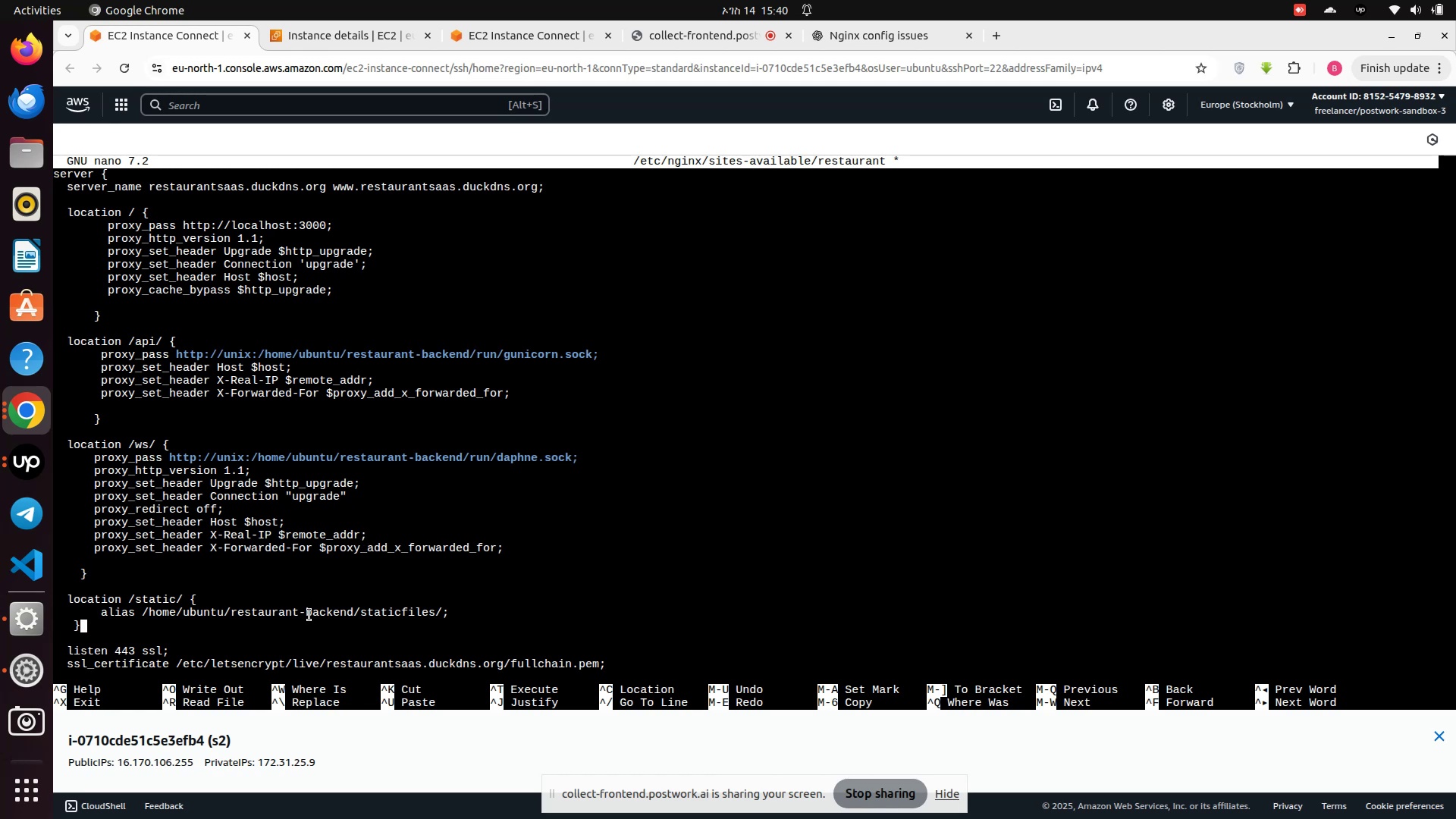 
key(ArrowDown)
 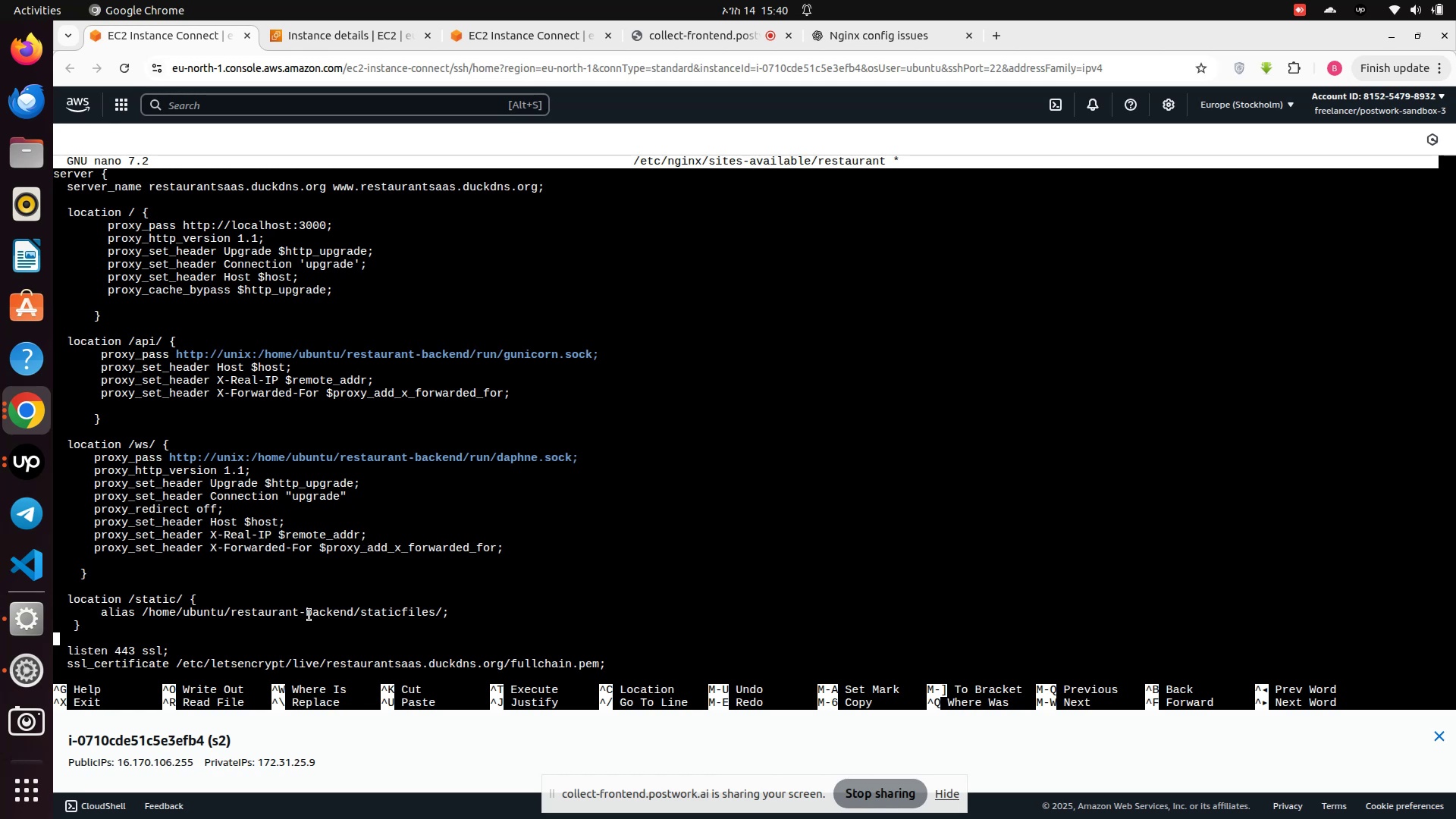 
key(ArrowDown)
 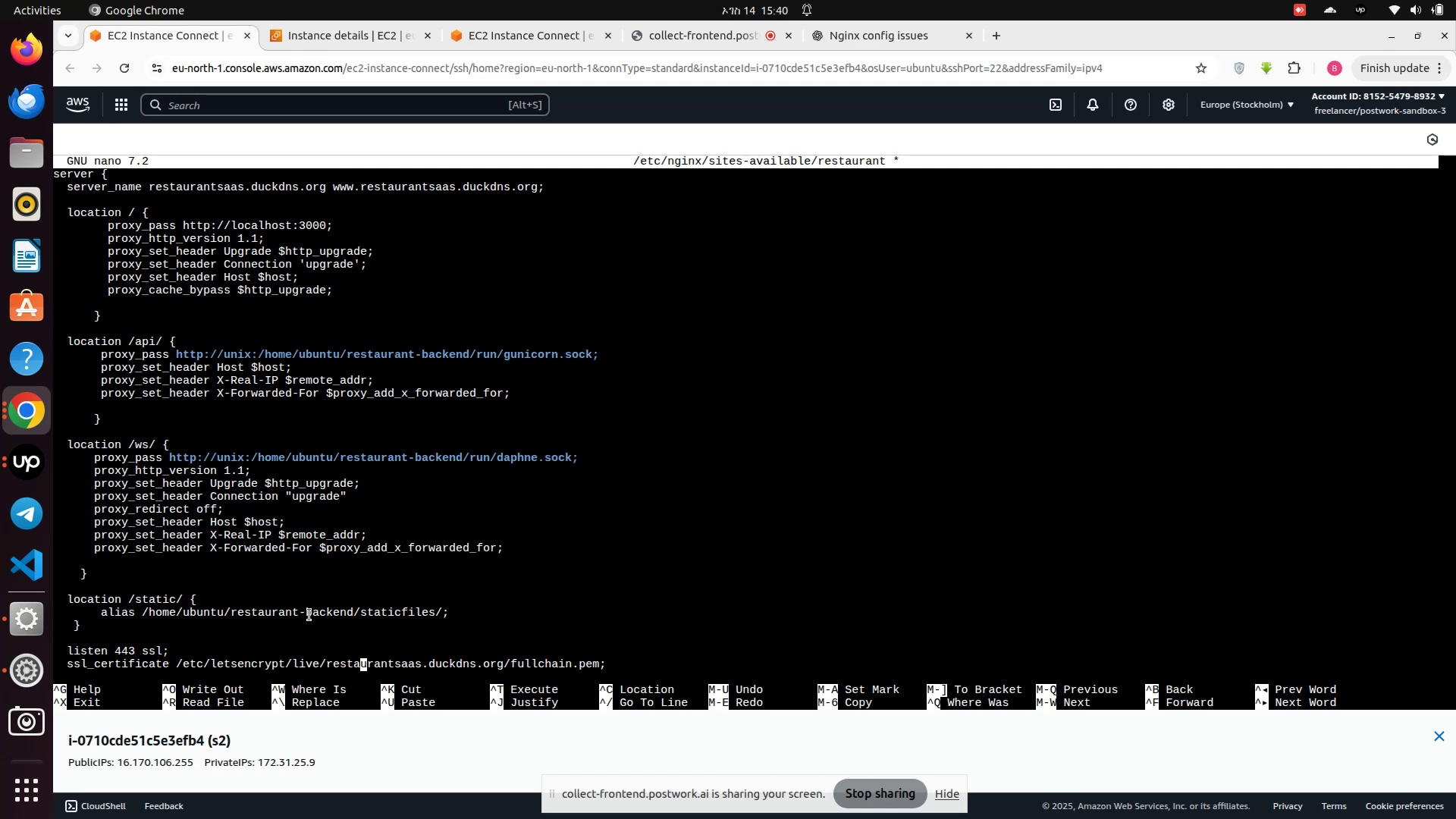 
key(ArrowDown)
 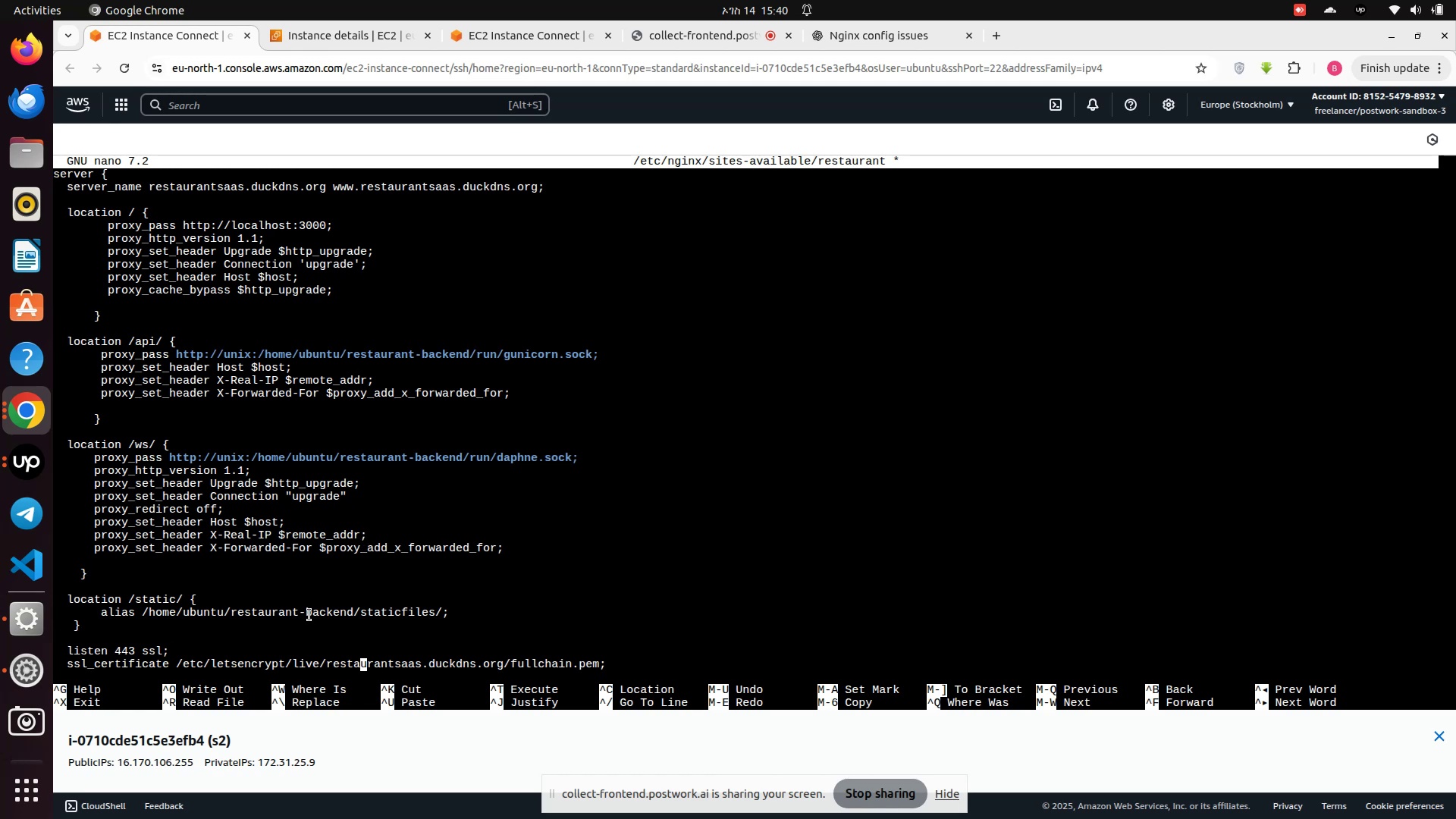 
key(ArrowDown)
 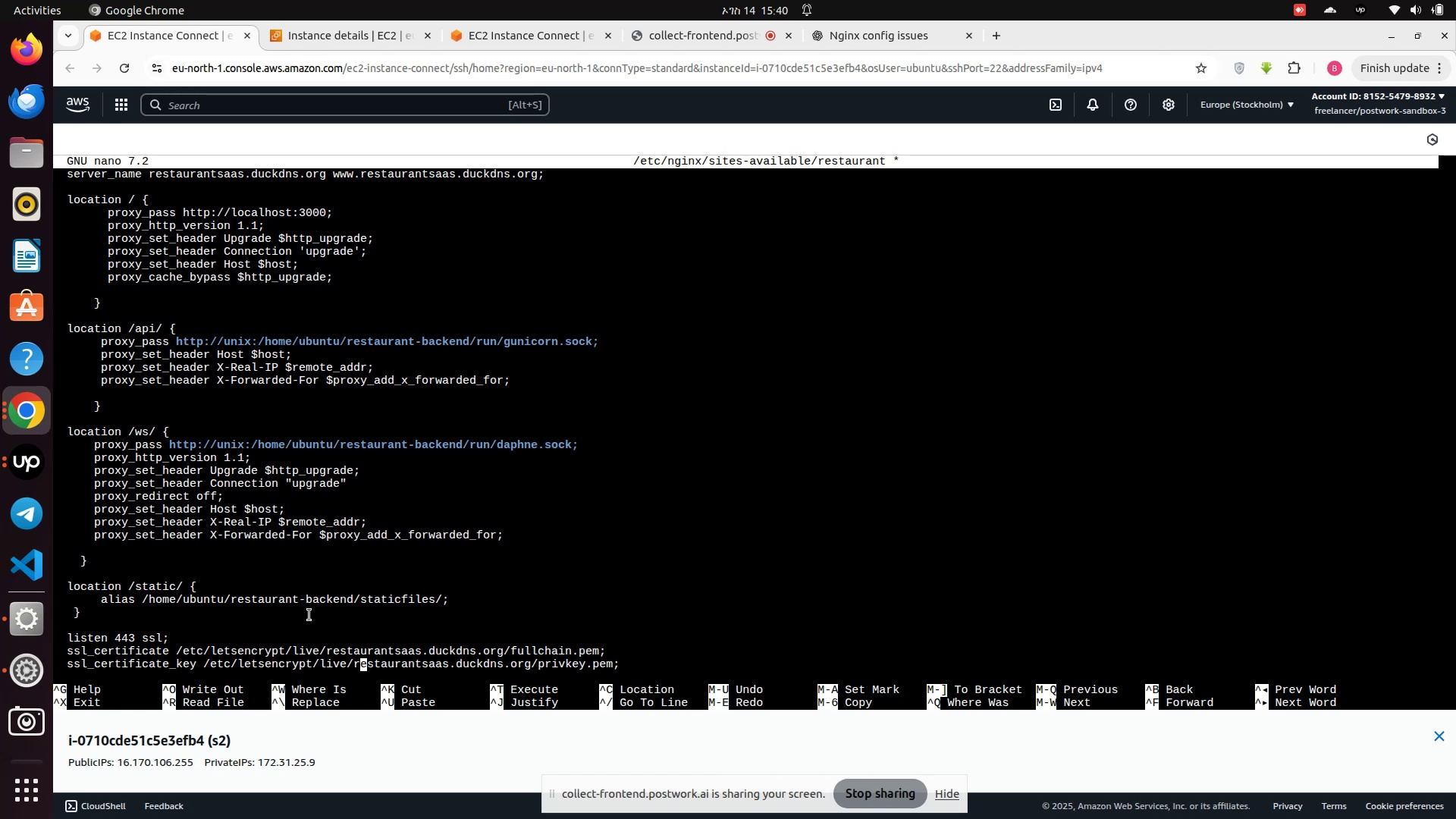 
key(ArrowDown)
 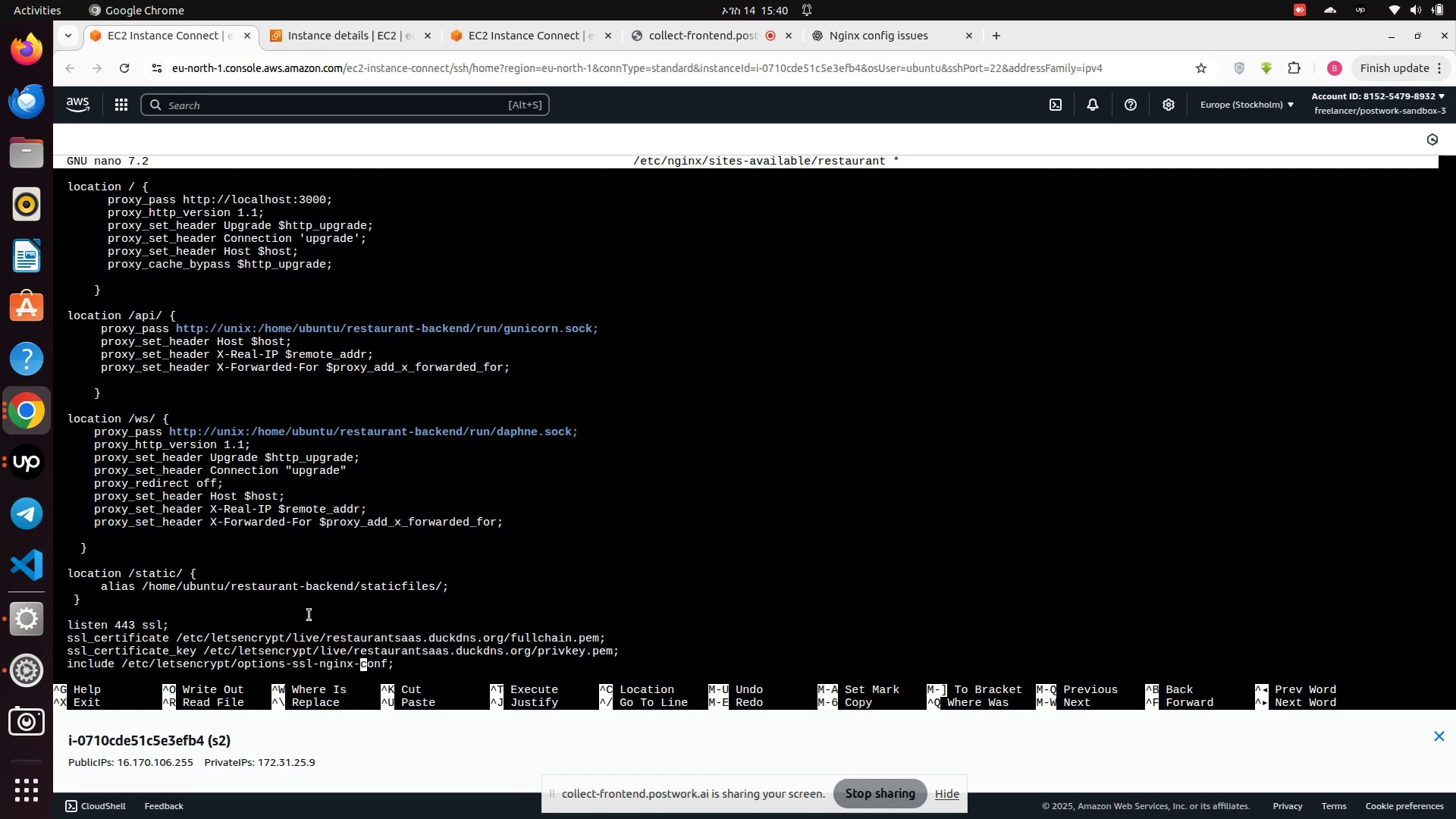 
key(ArrowDown)
 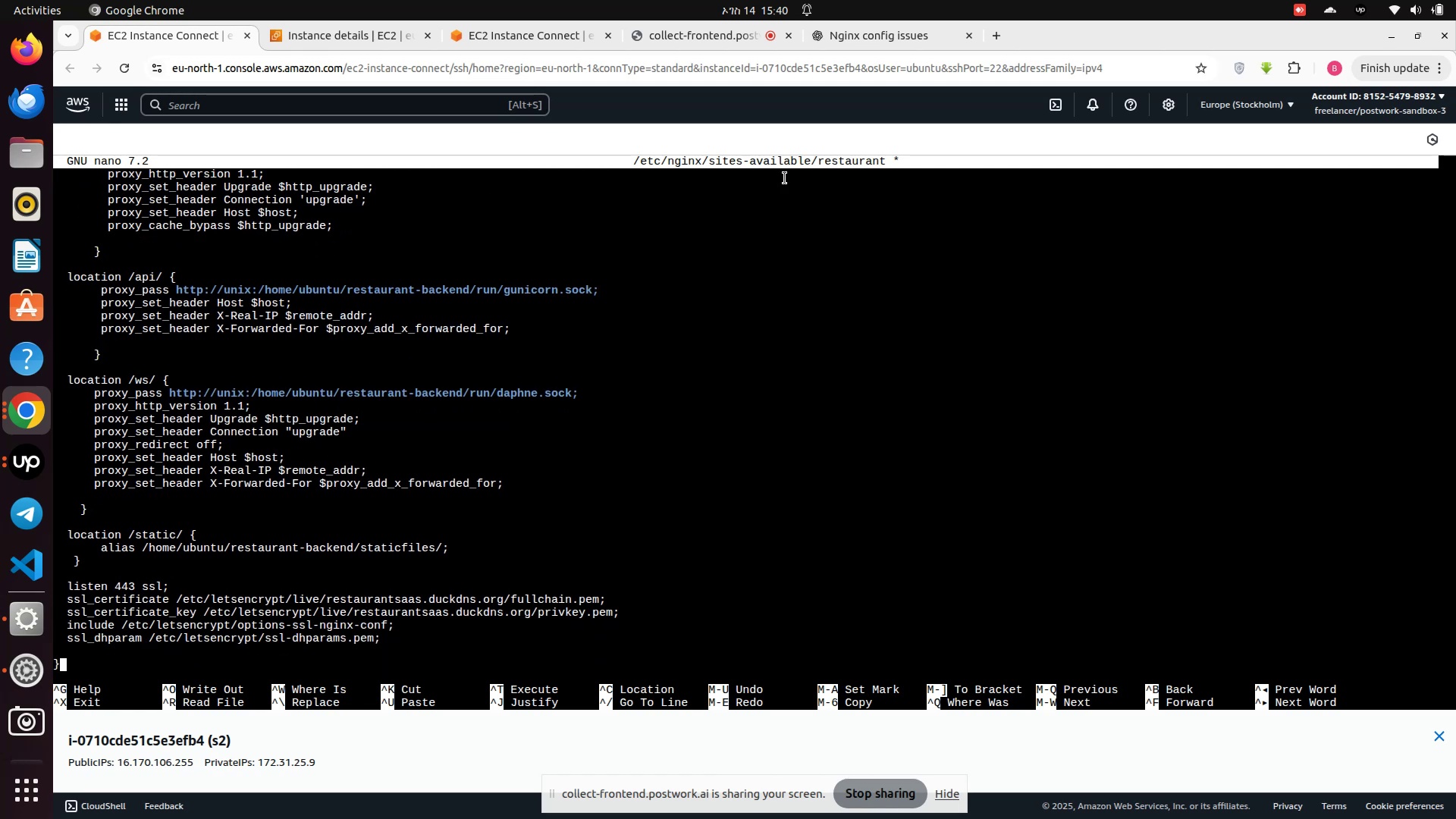 
left_click([898, 42])
 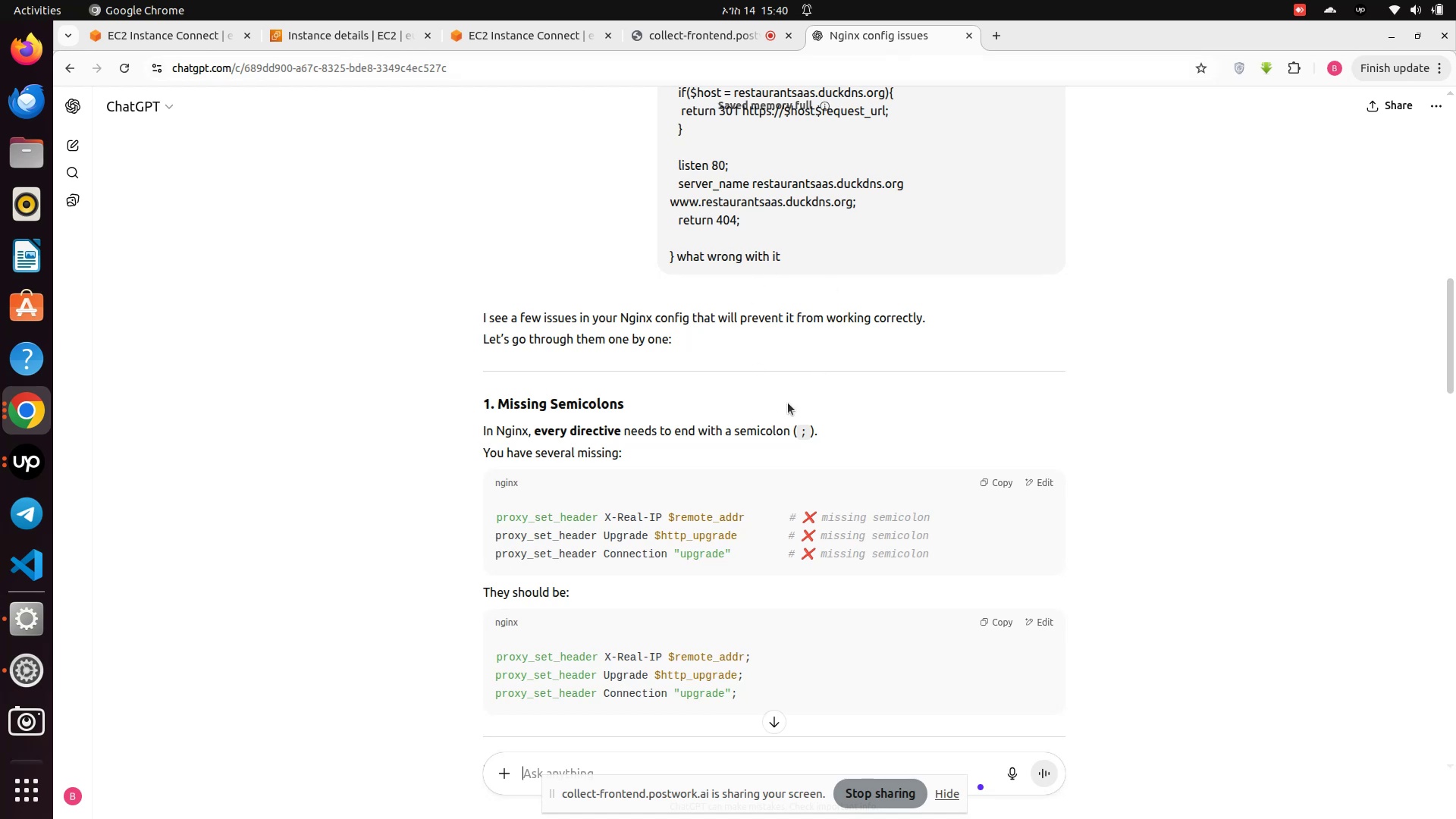 
scroll: coordinate [886, 533], scroll_direction: down, amount: 5.0
 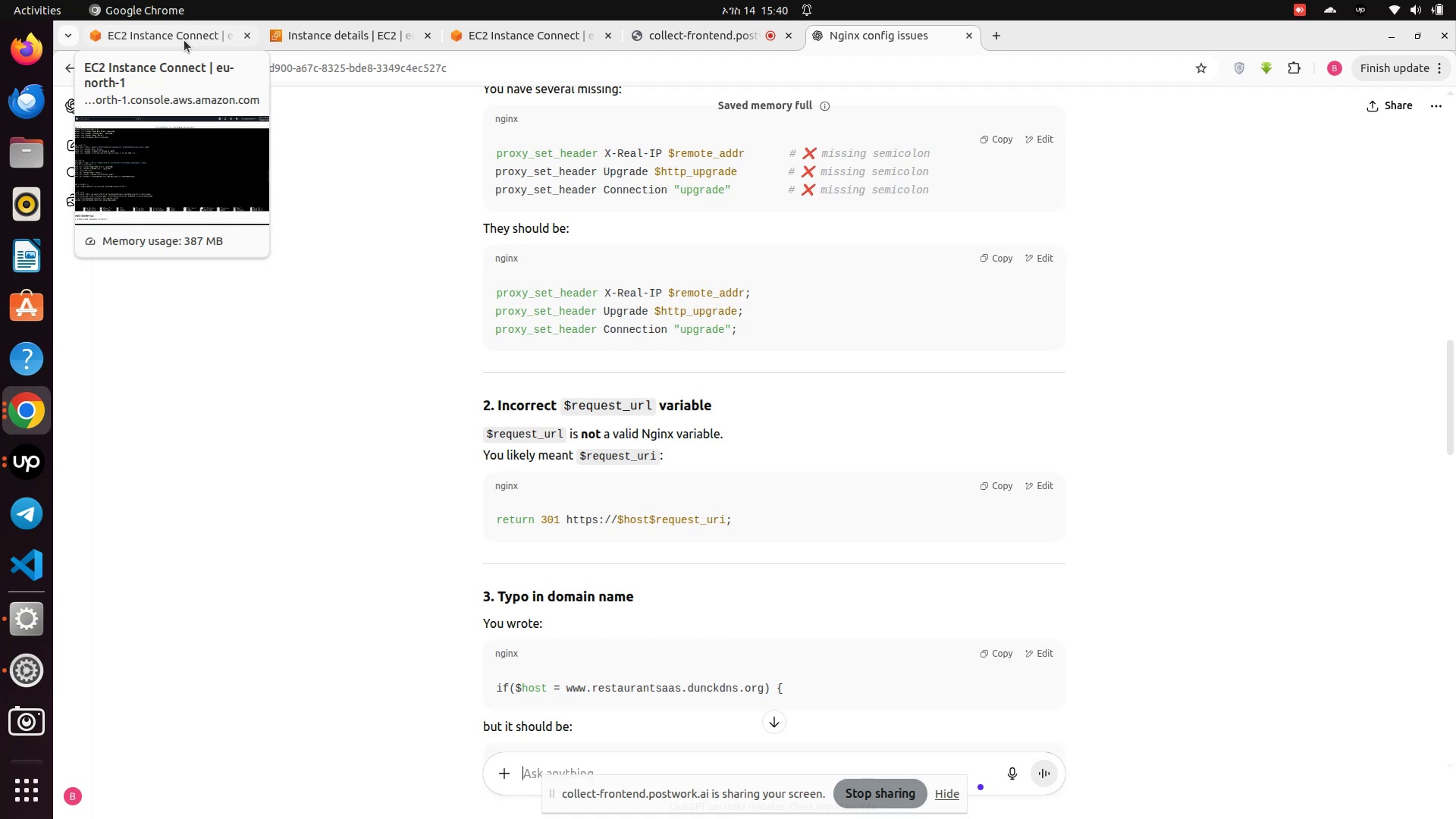 
wait(20.56)
 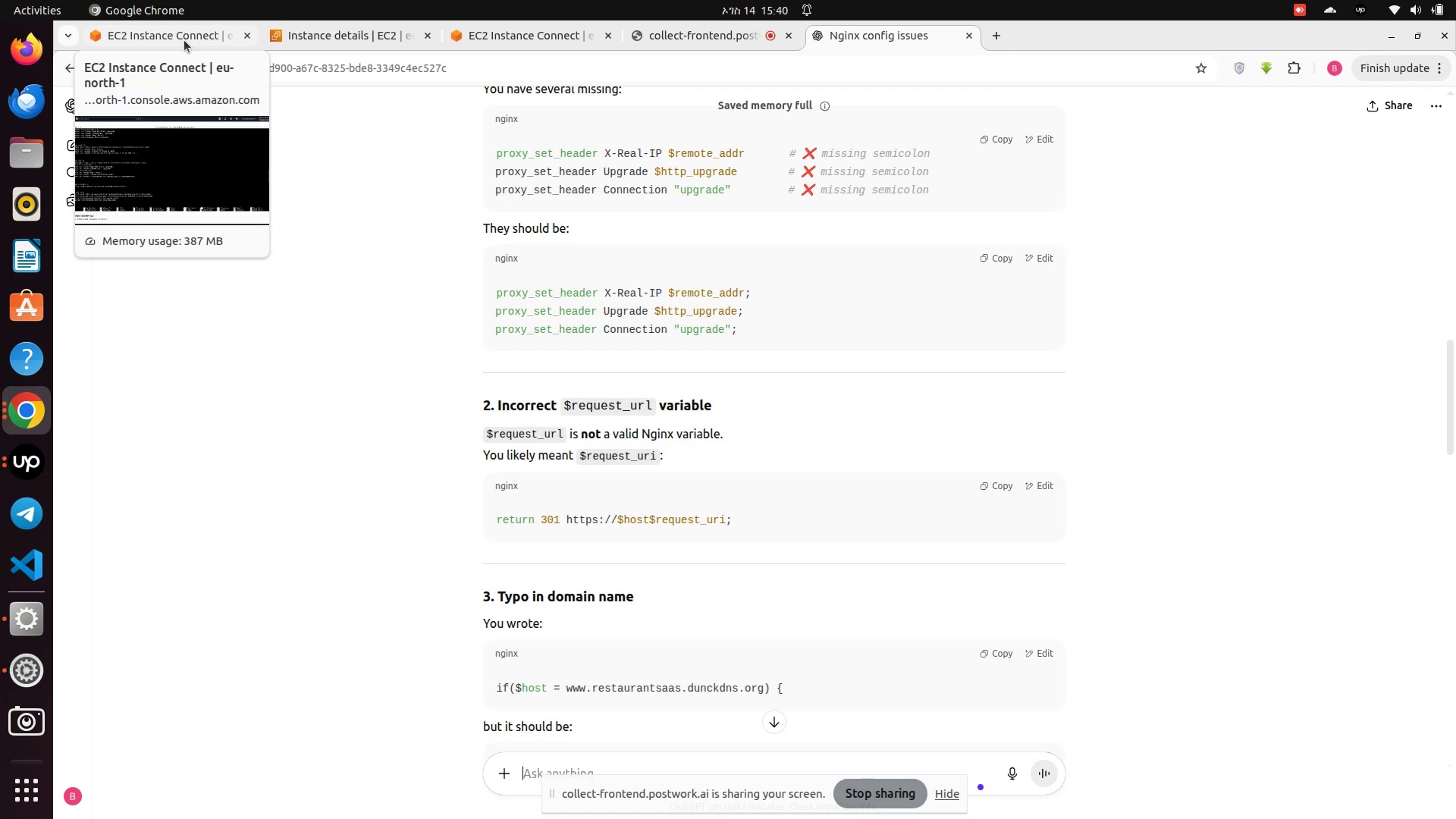 
left_click([184, 40])
 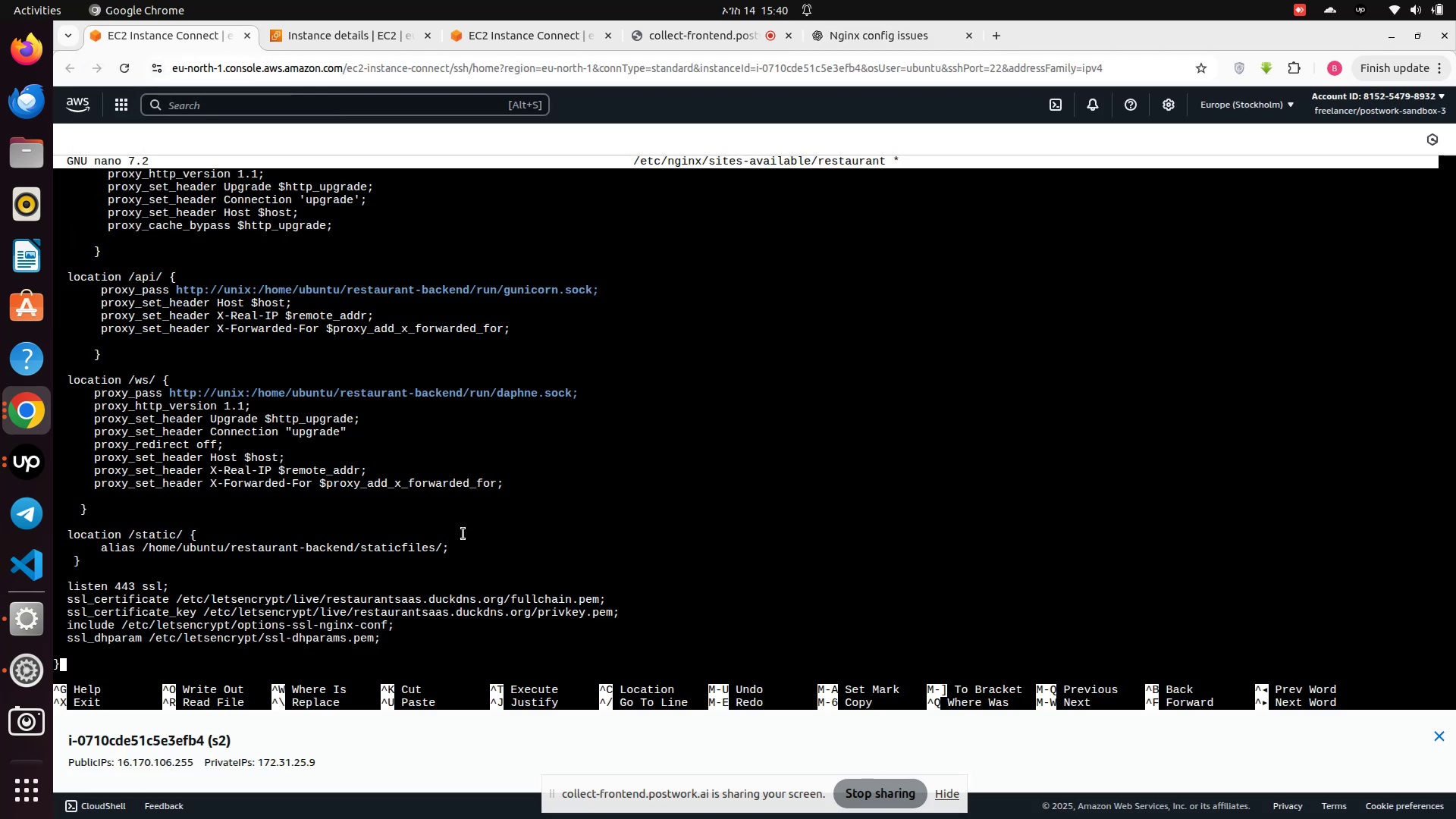 
hold_key(key=ArrowDown, duration=0.73)
 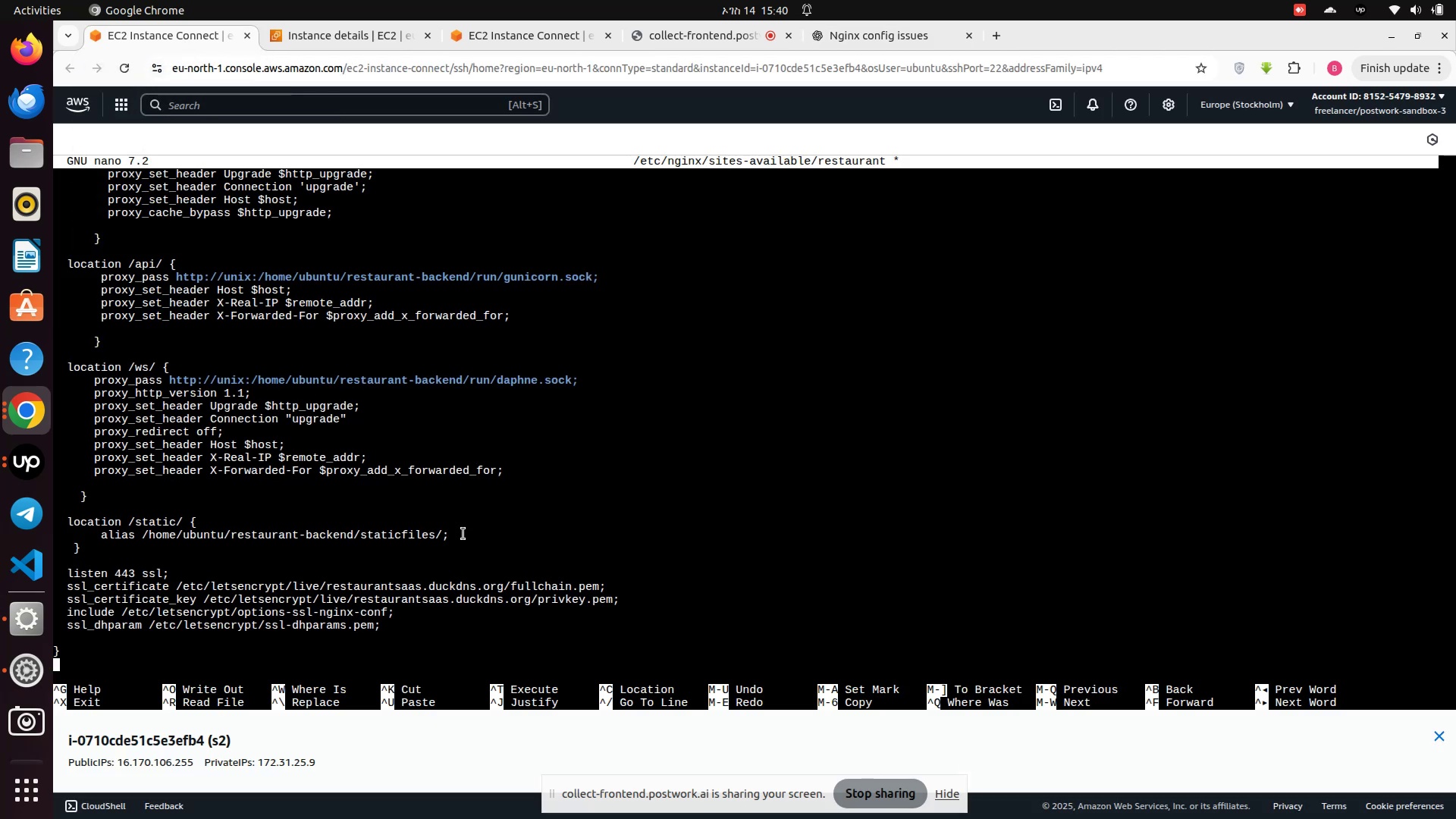 
key(ArrowUp)
 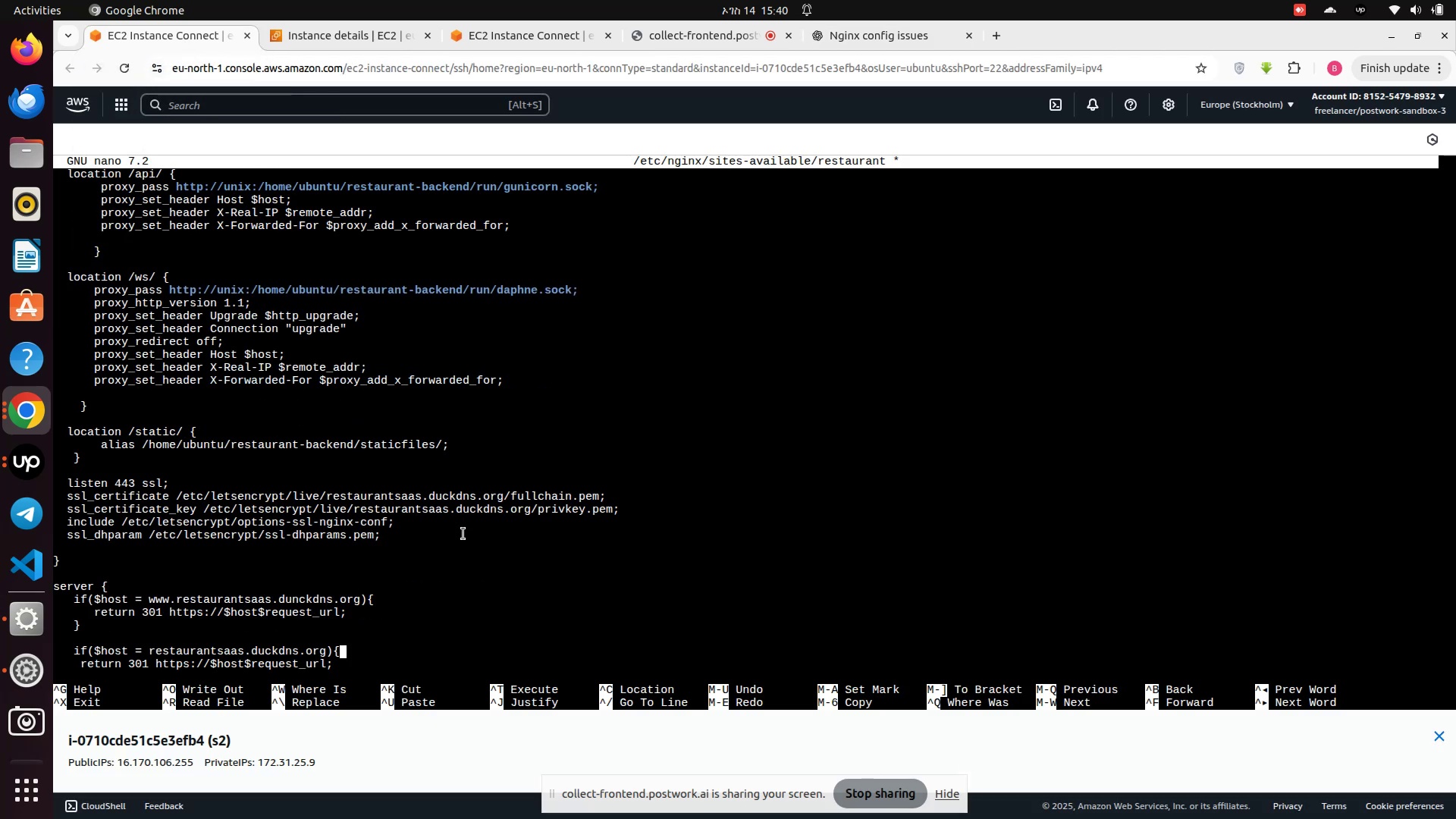 
key(ArrowDown)
 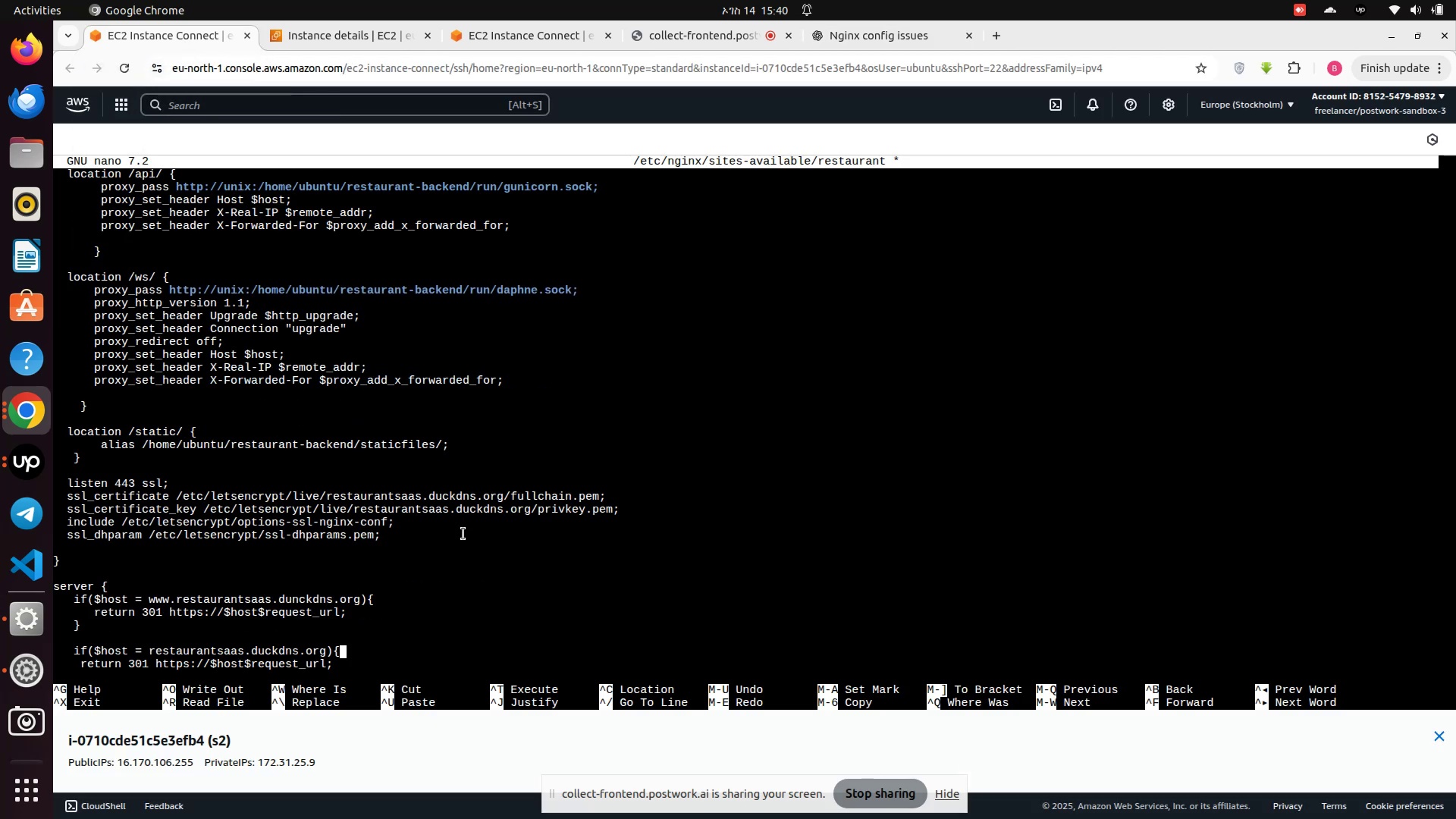 
key(ArrowDown)
 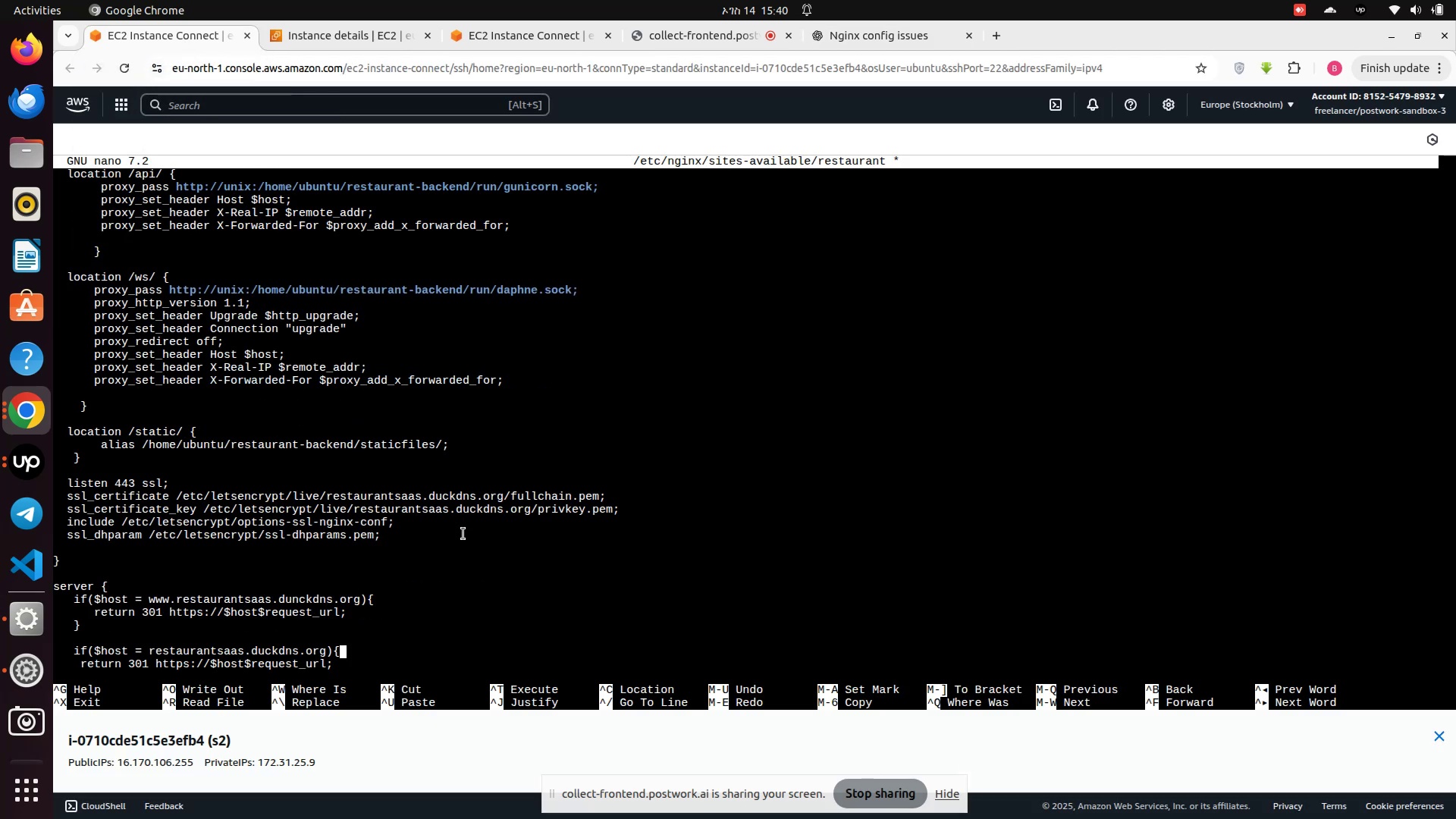 
key(ArrowDown)
 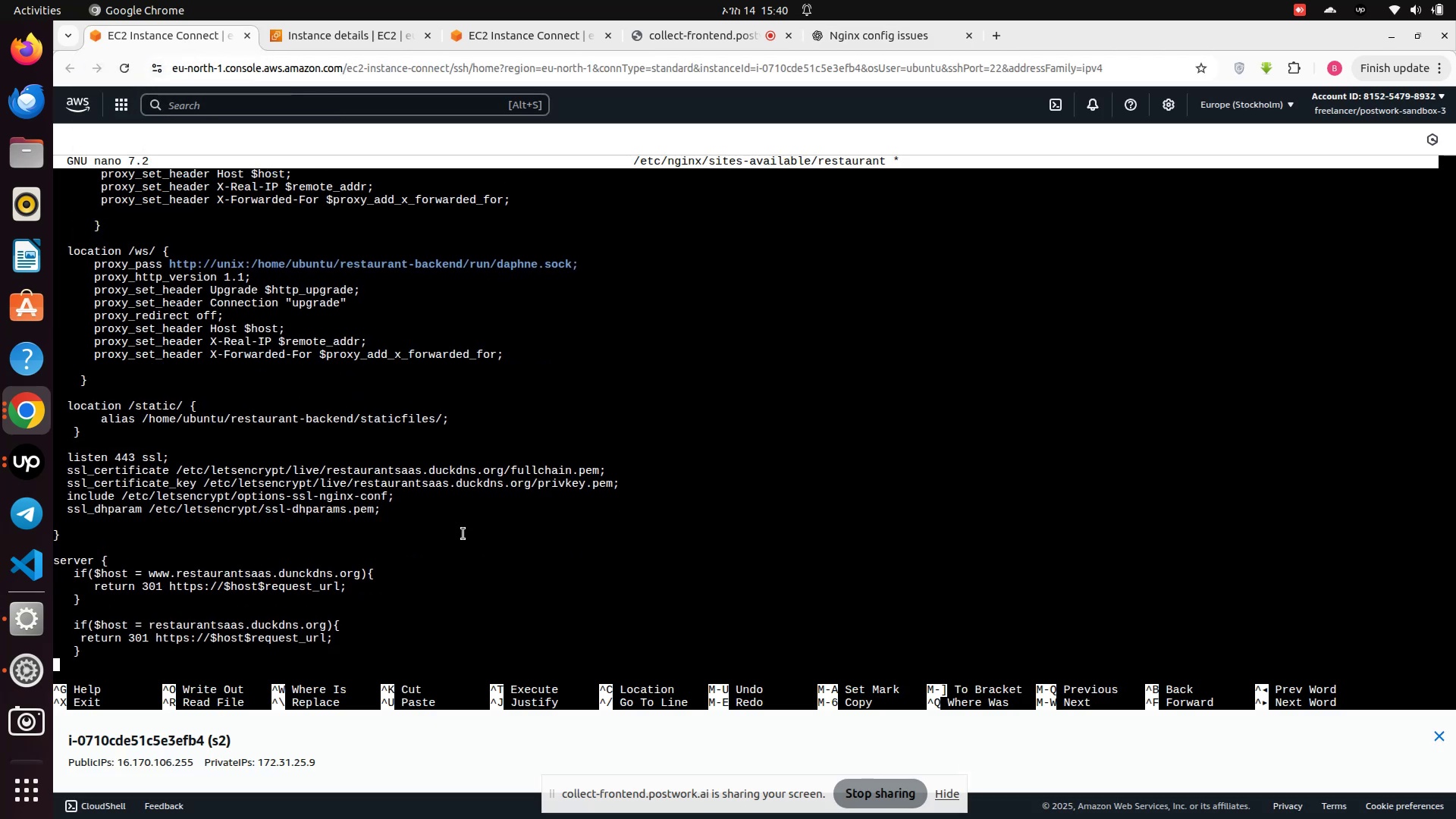 
key(ArrowUp)
 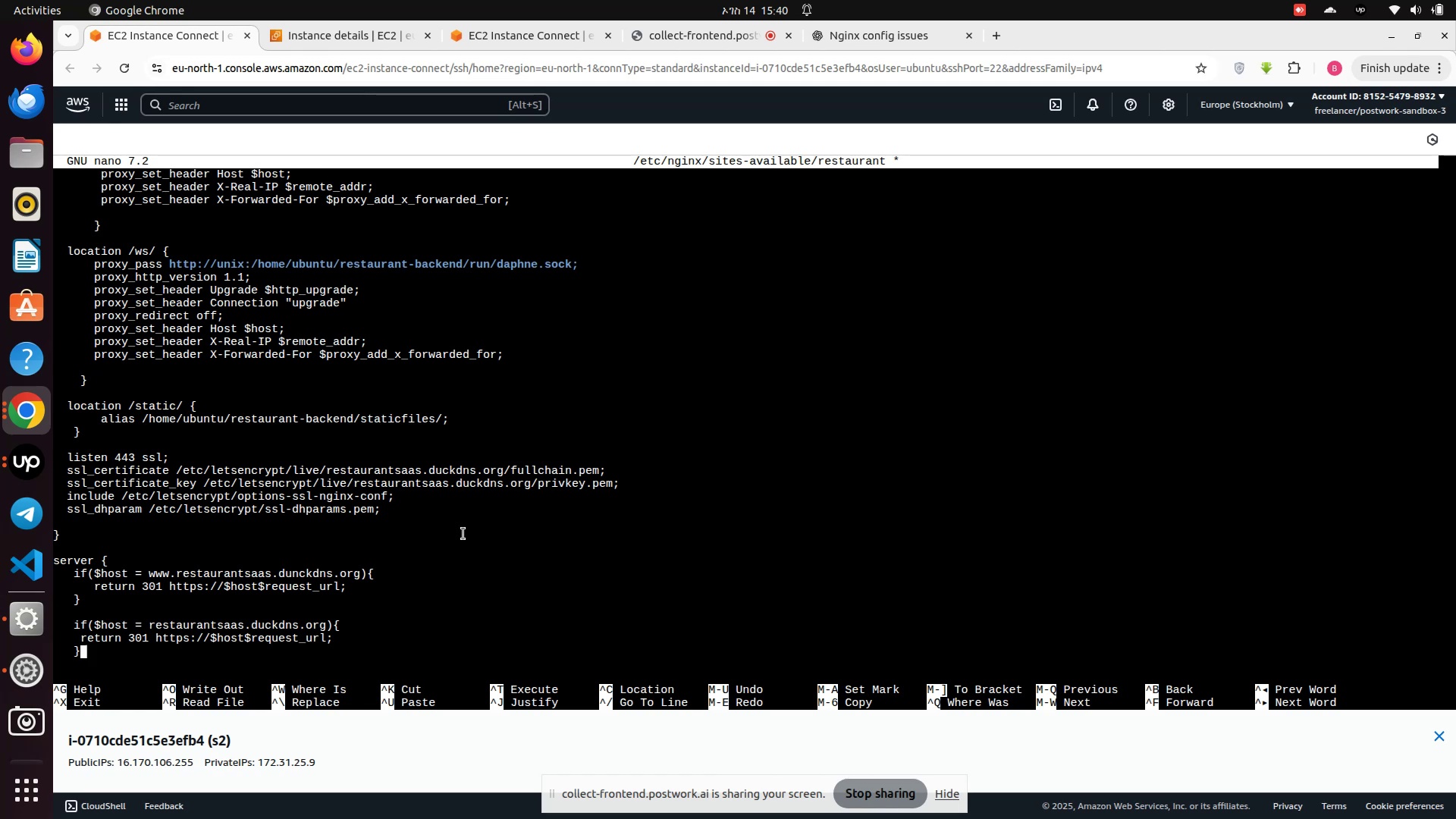 
key(ArrowUp)
 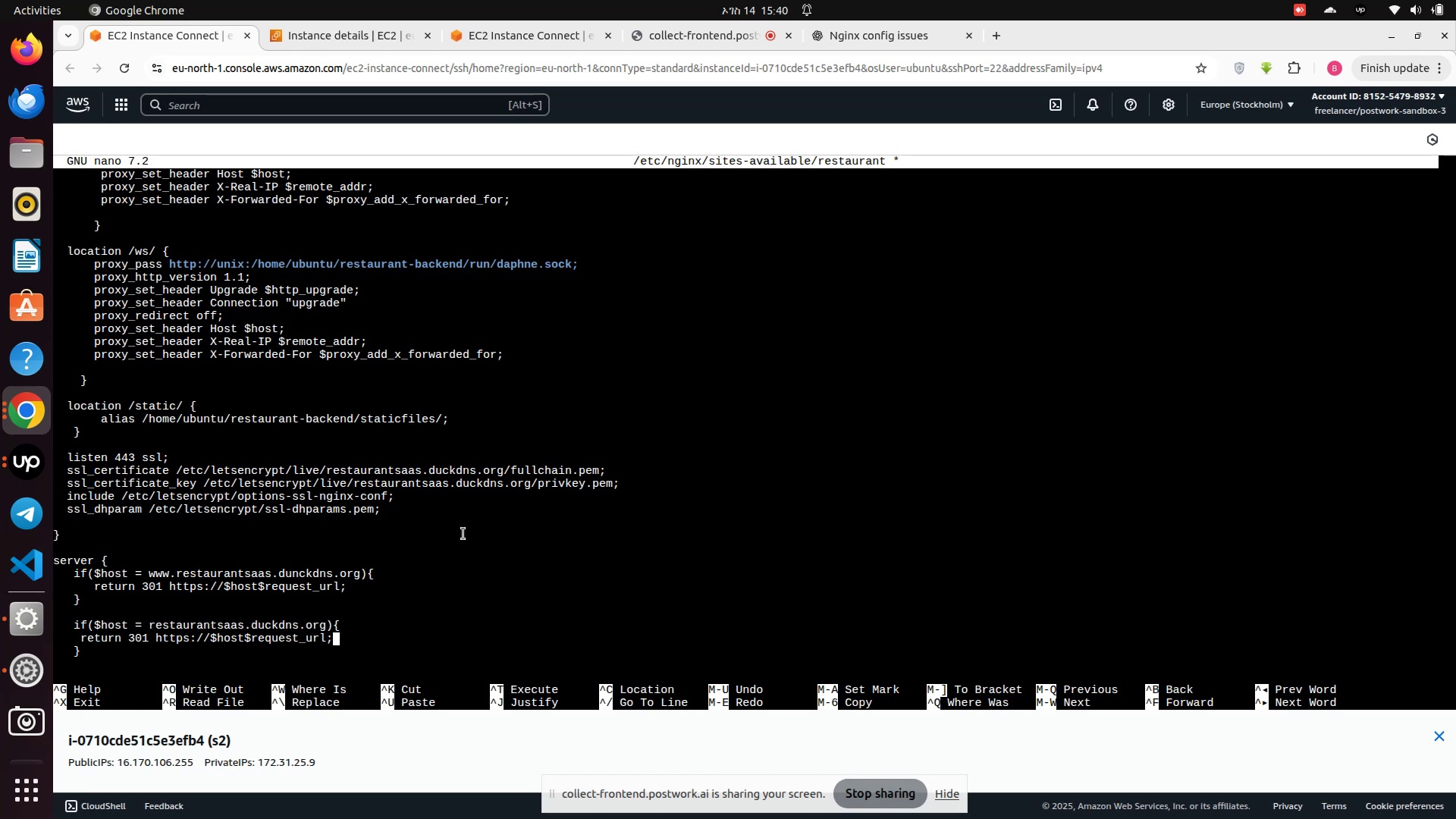 
key(ArrowLeft)
 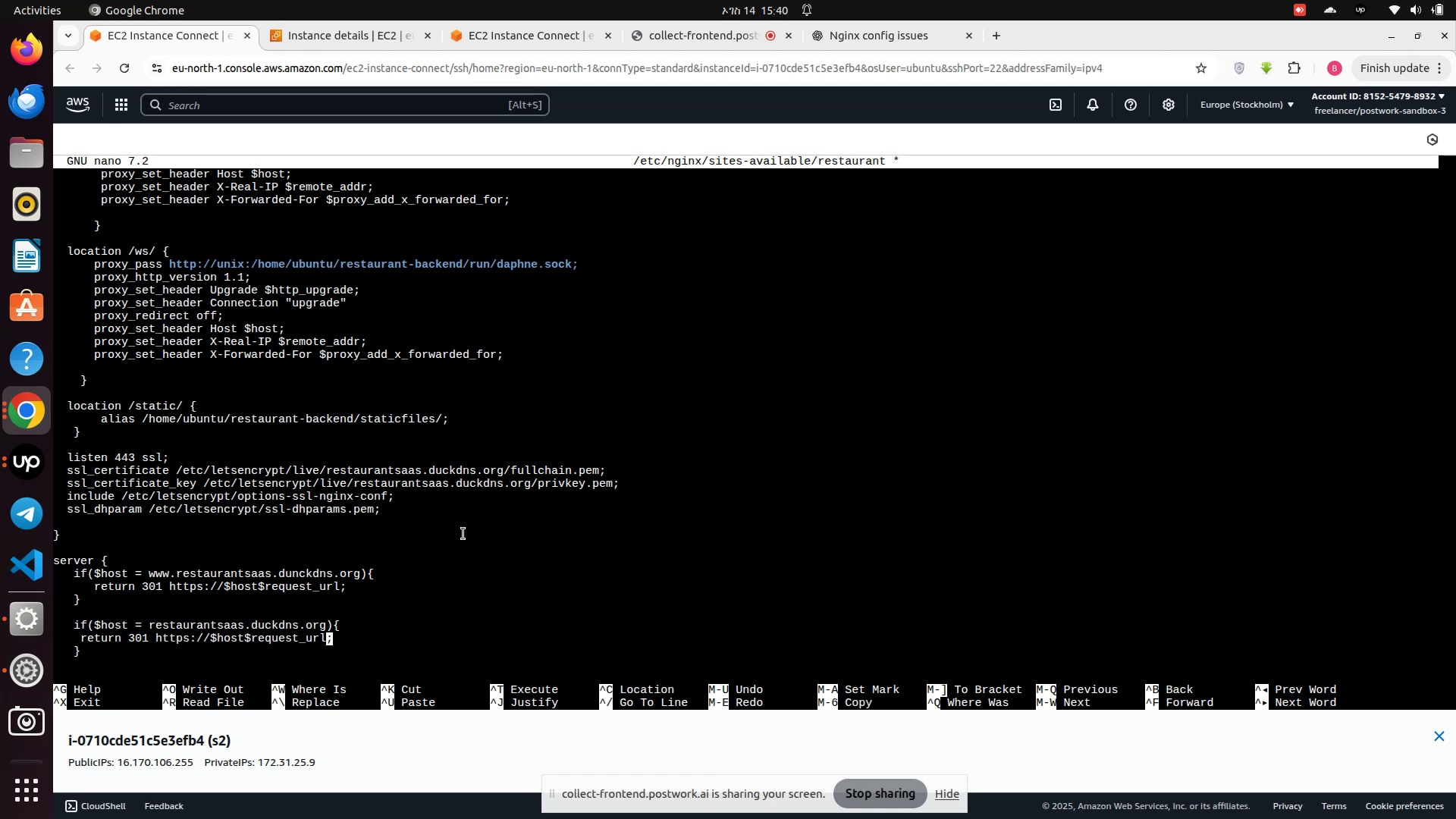 
key(Backspace)
 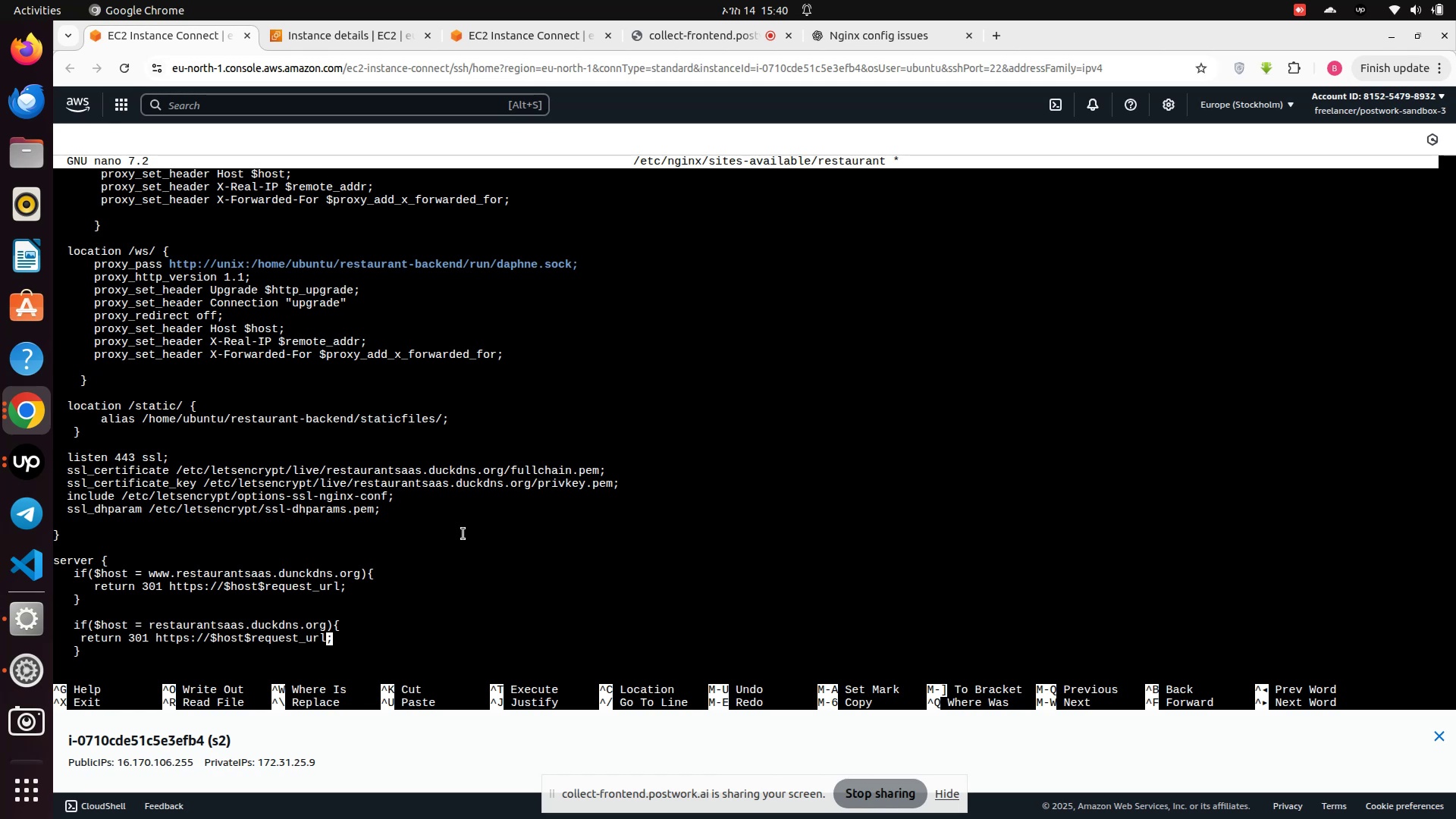 
key(I)
 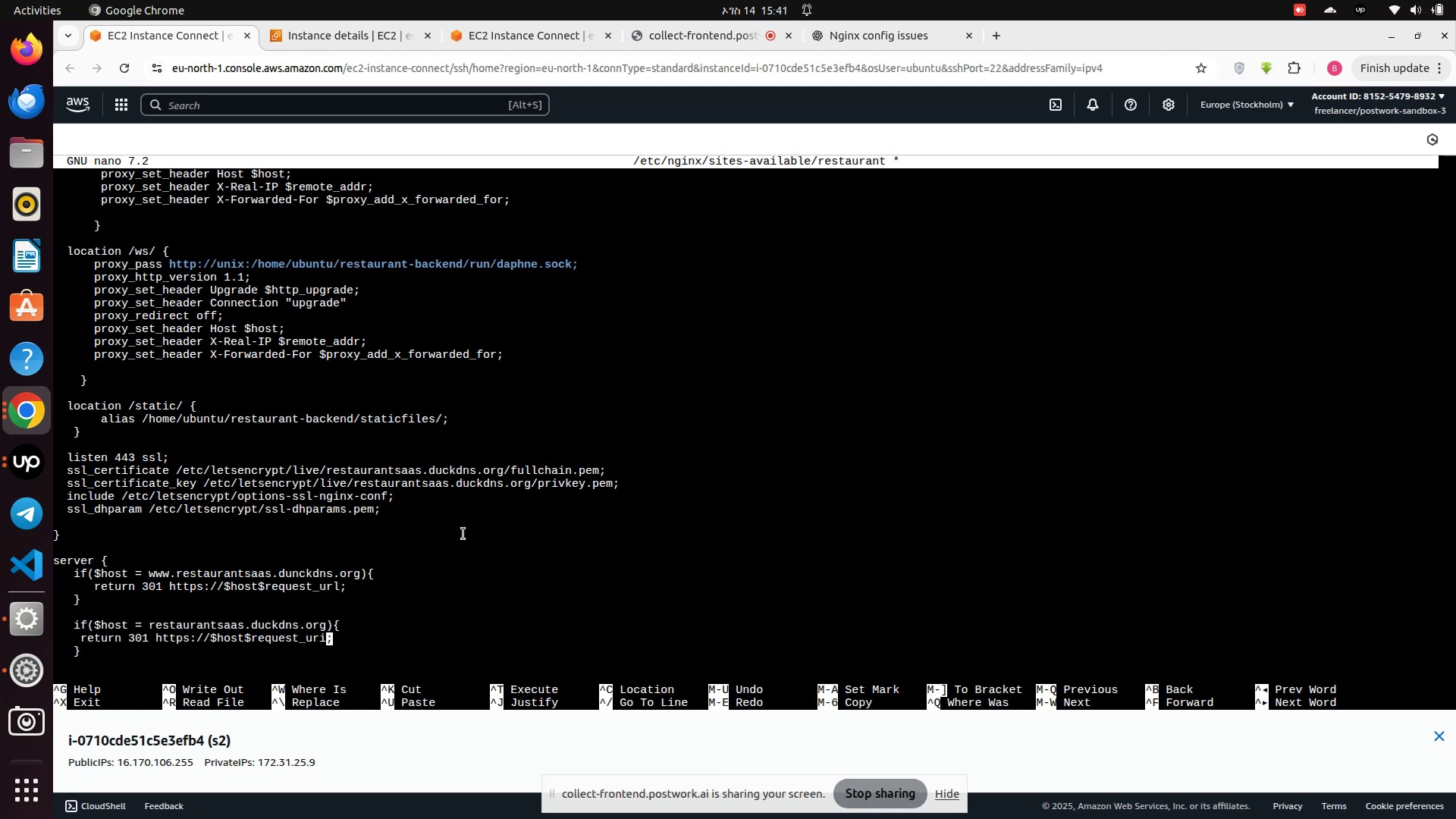 
key(ArrowUp)
 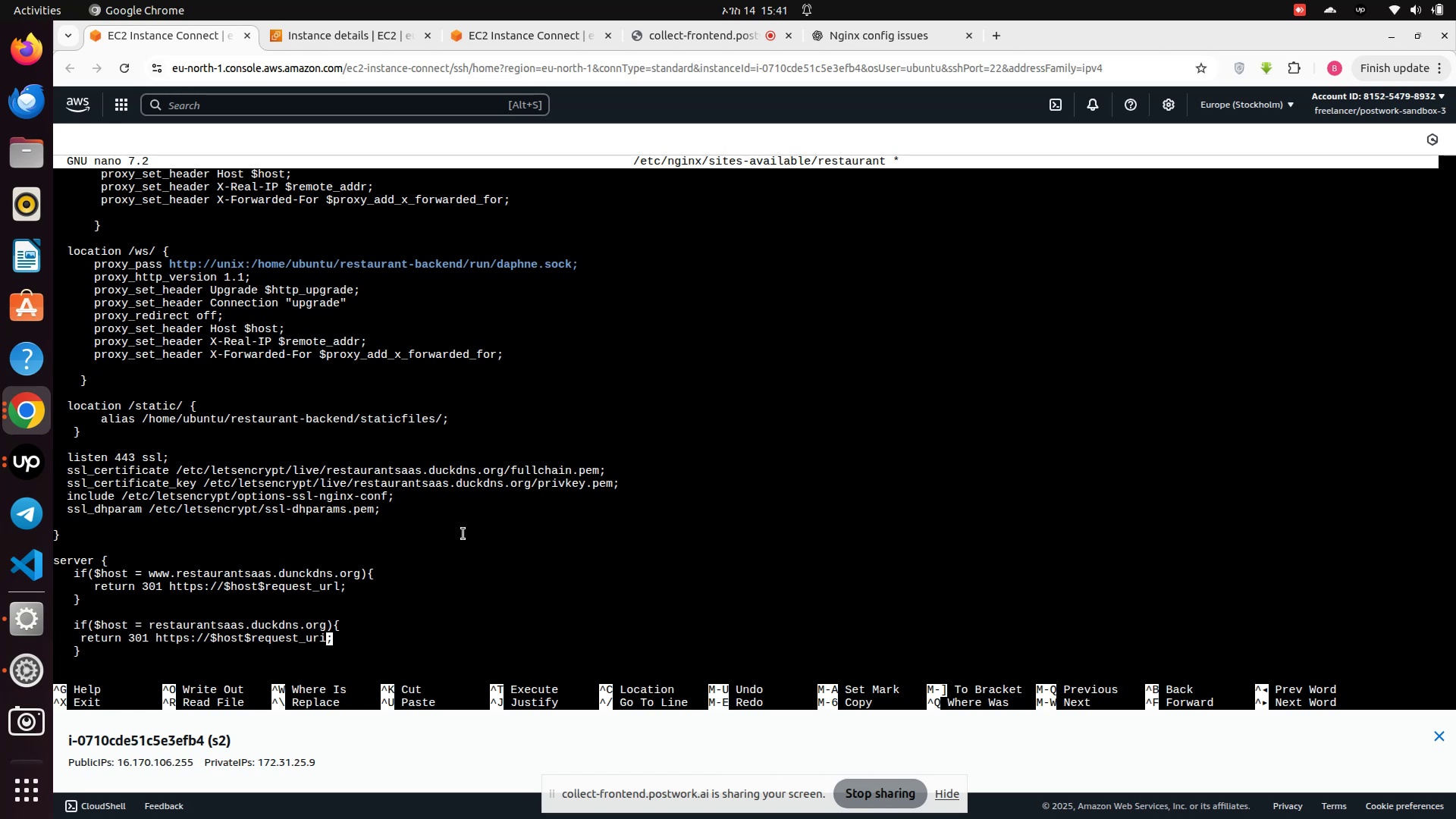 
key(ArrowUp)
 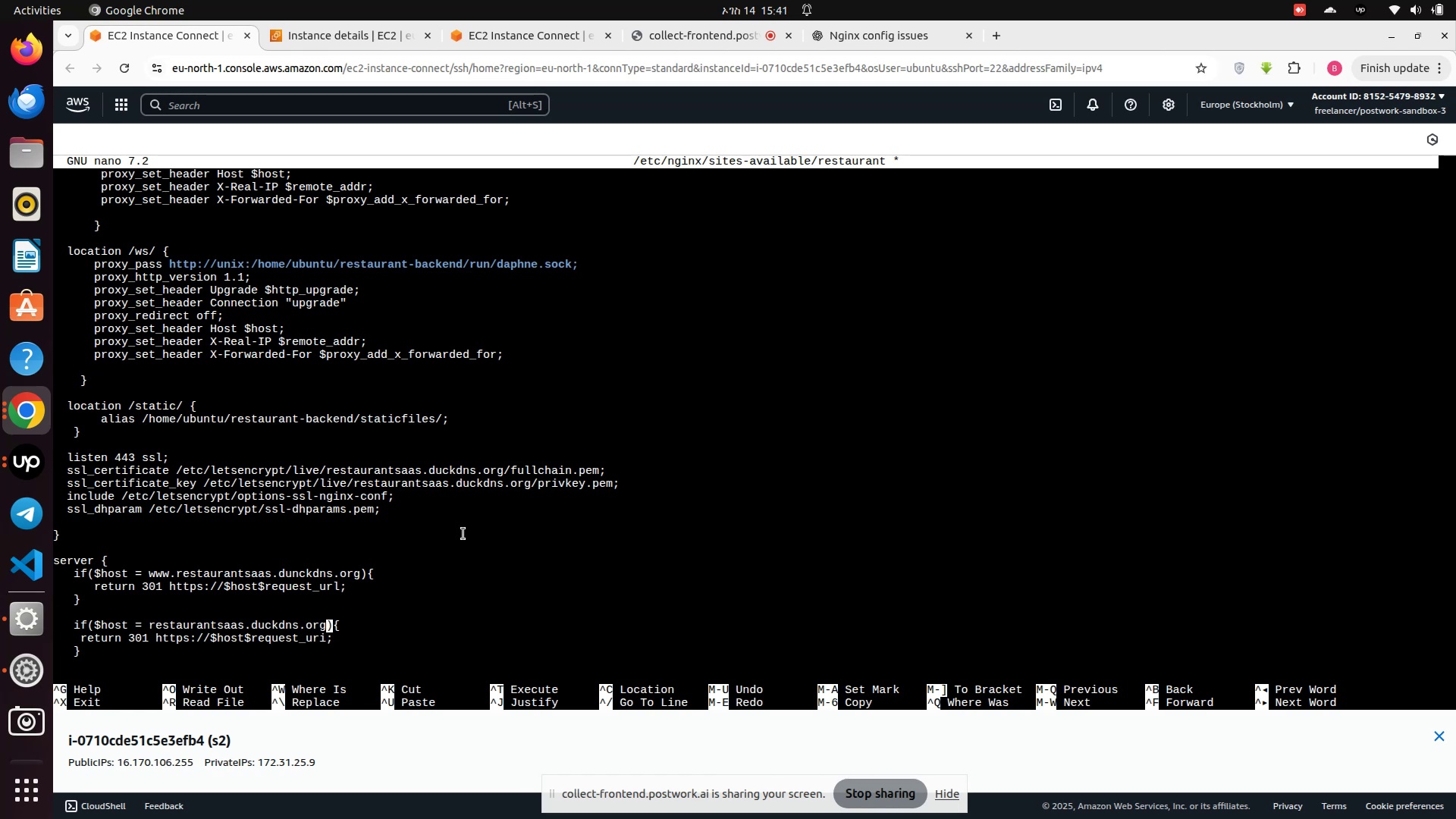 
key(ArrowUp)
 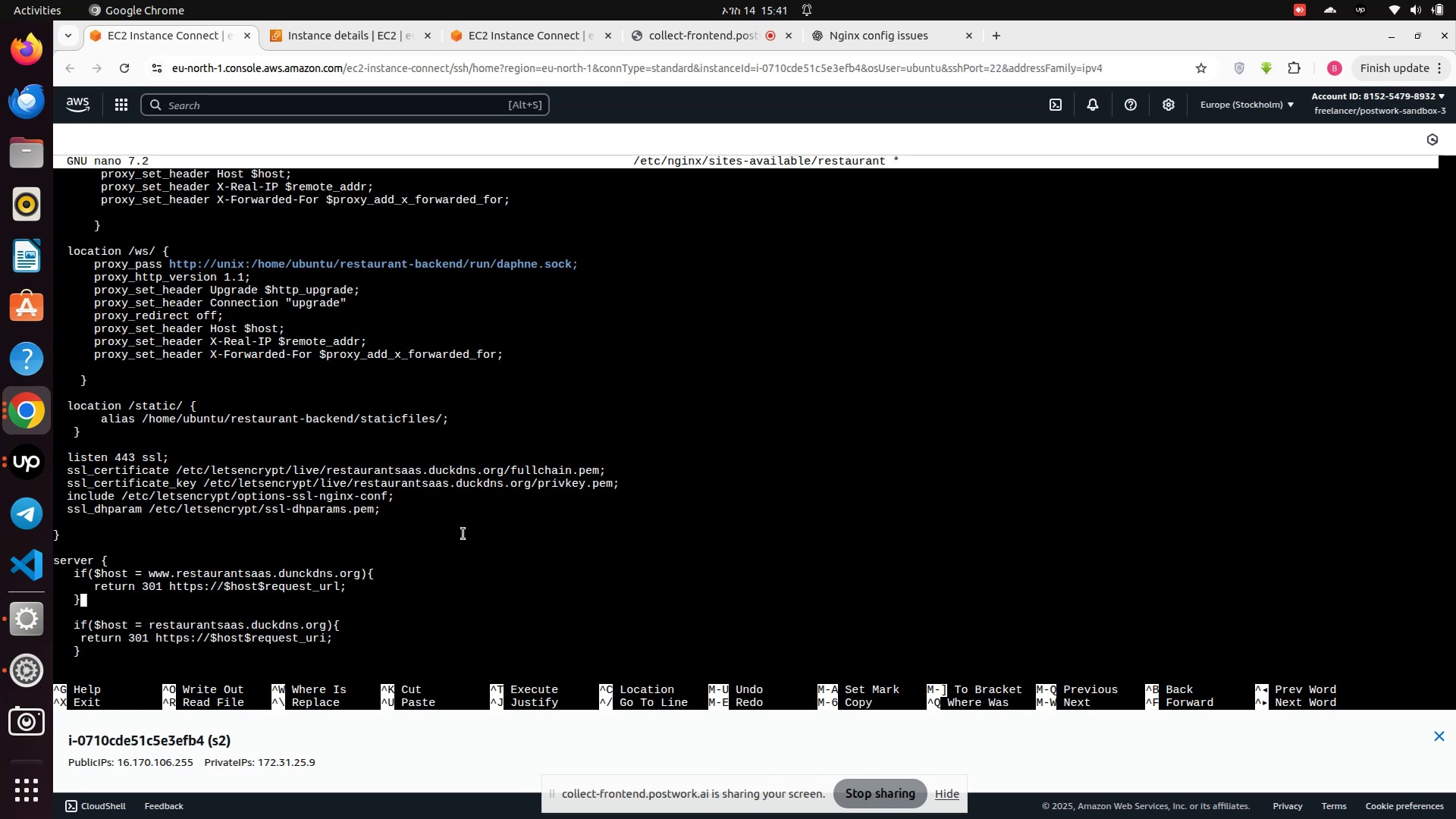 
key(ArrowUp)
 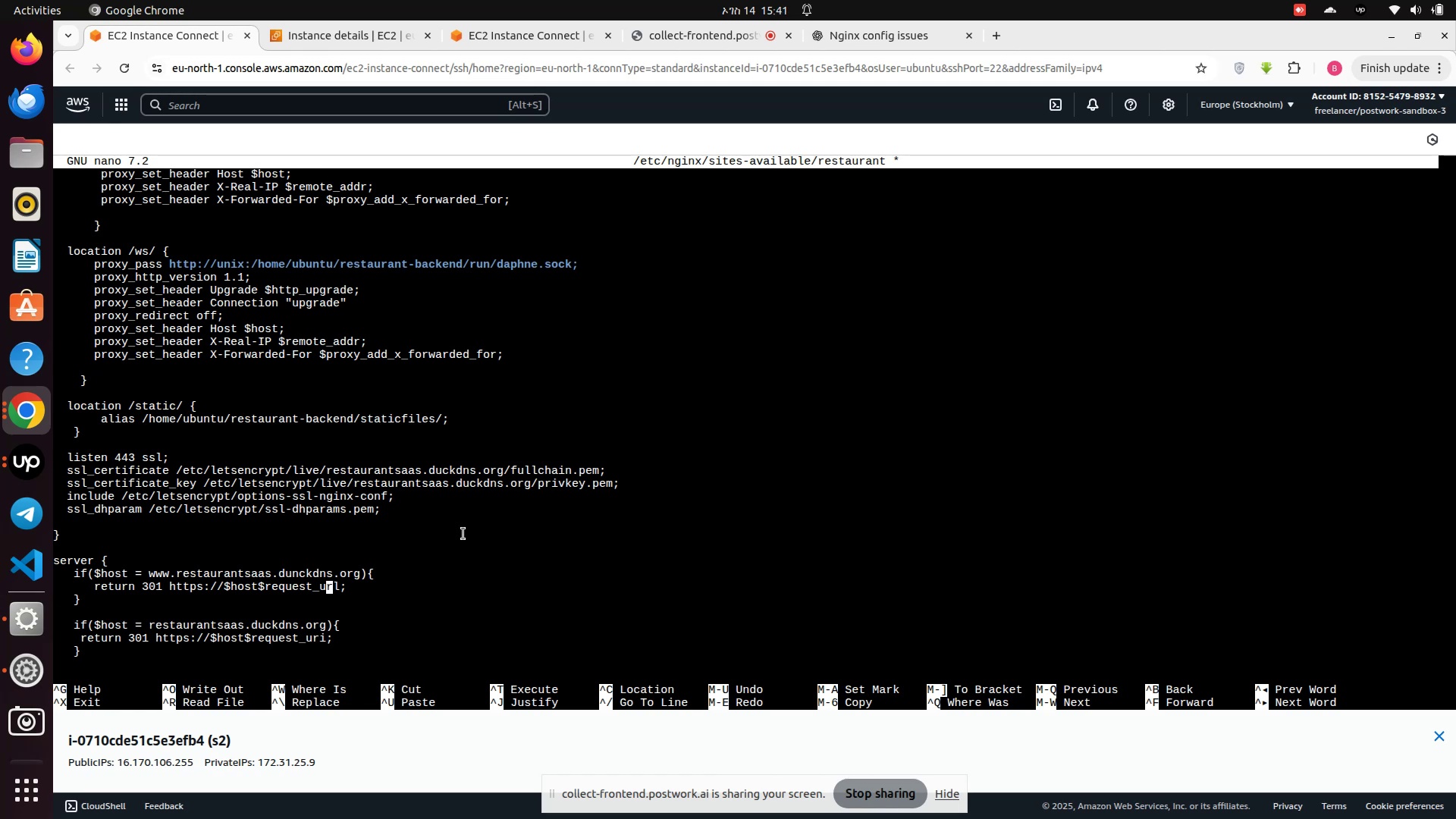 
key(ArrowRight)
 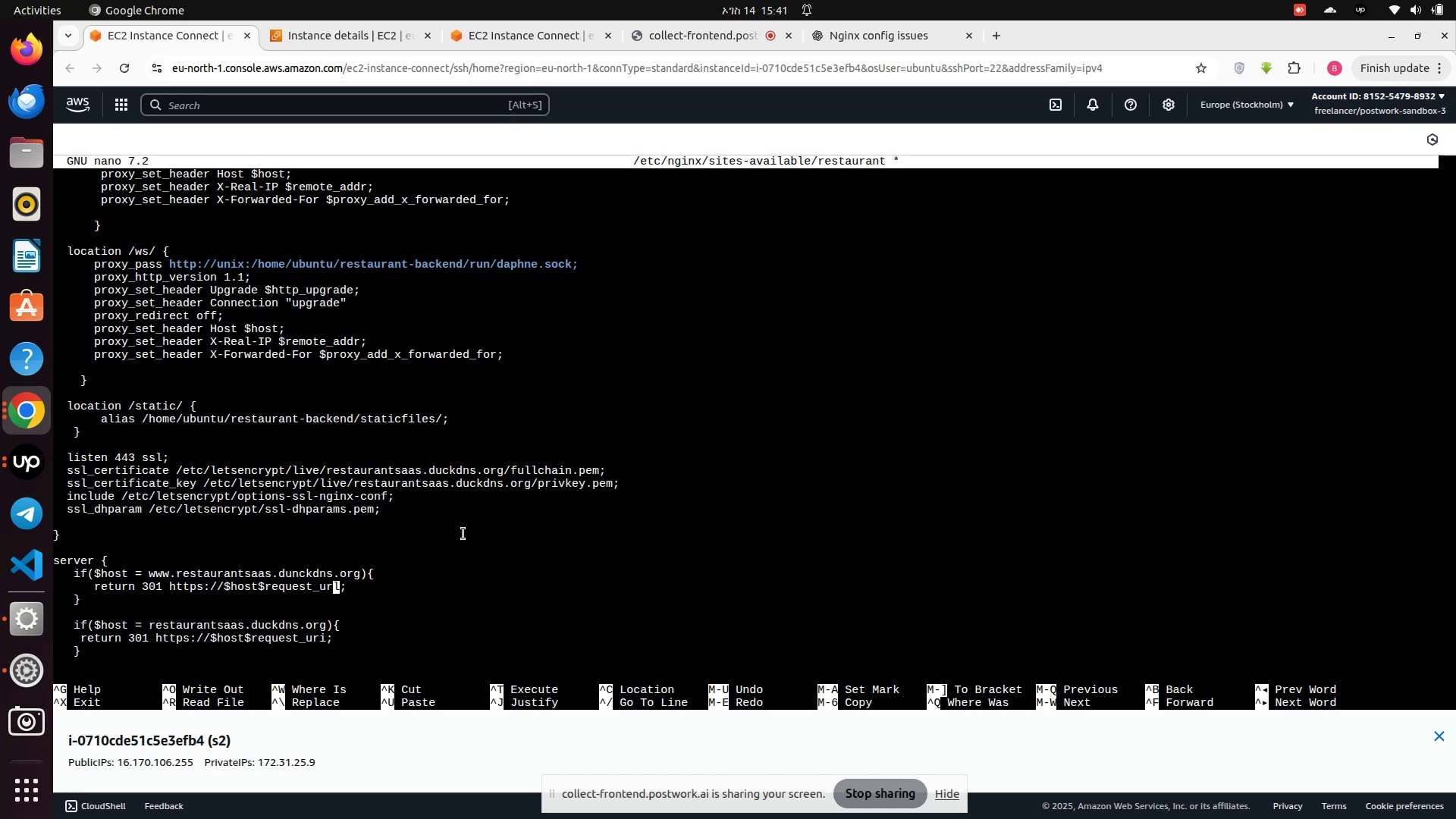 
key(ArrowRight)
 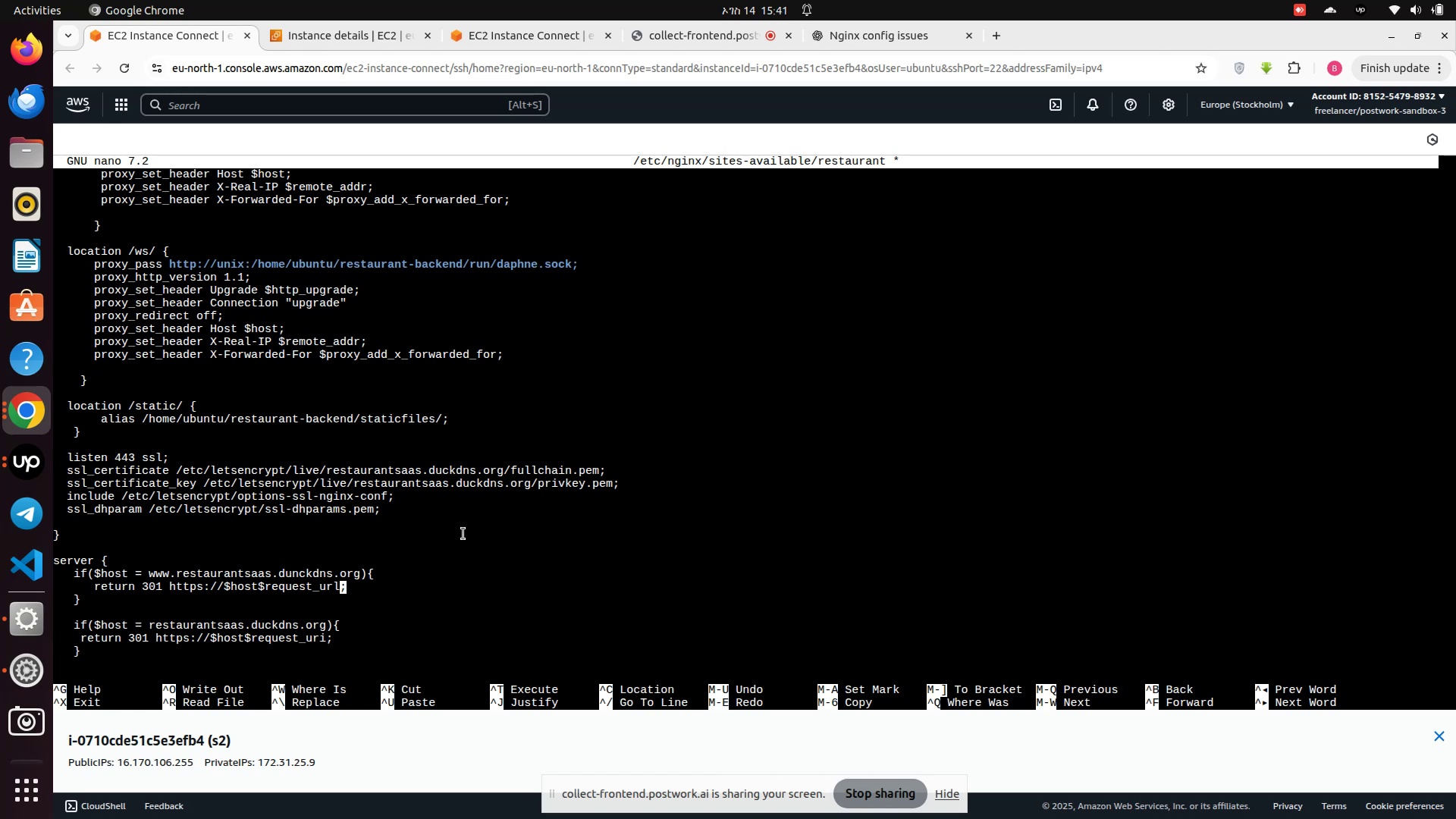 
key(Backspace)
 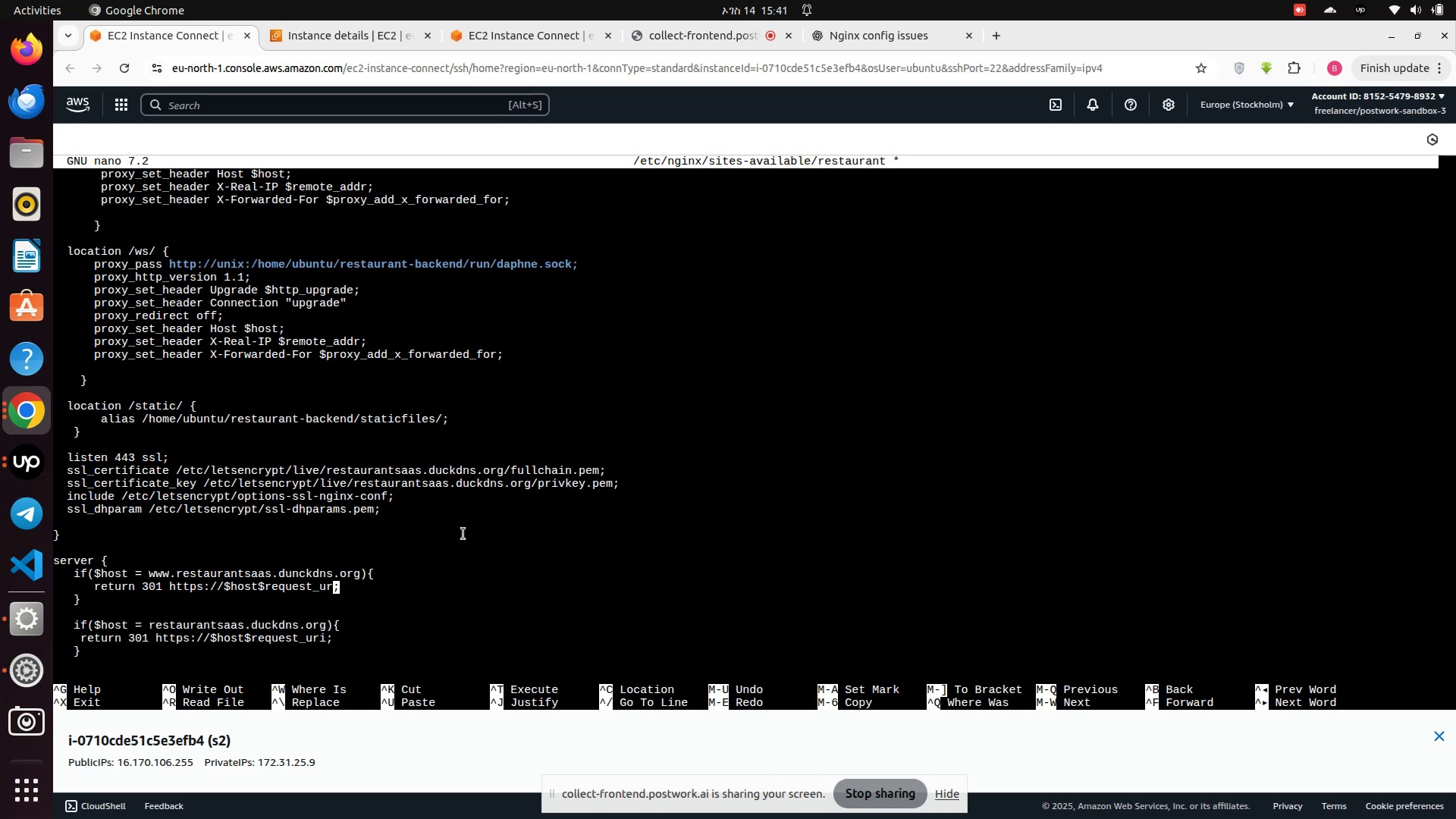 
key(I)
 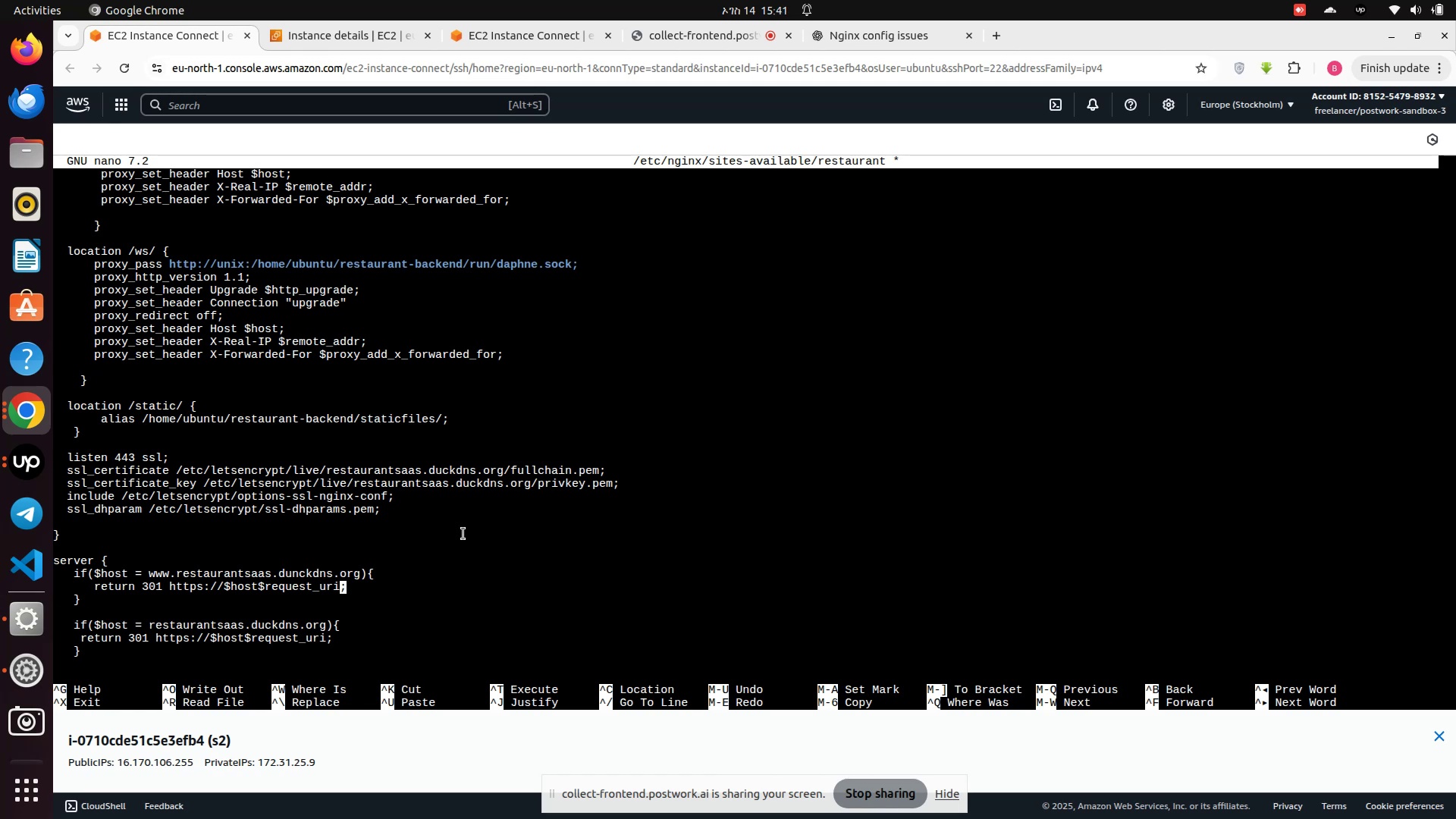 
hold_key(key=ControlLeft, duration=0.84)
 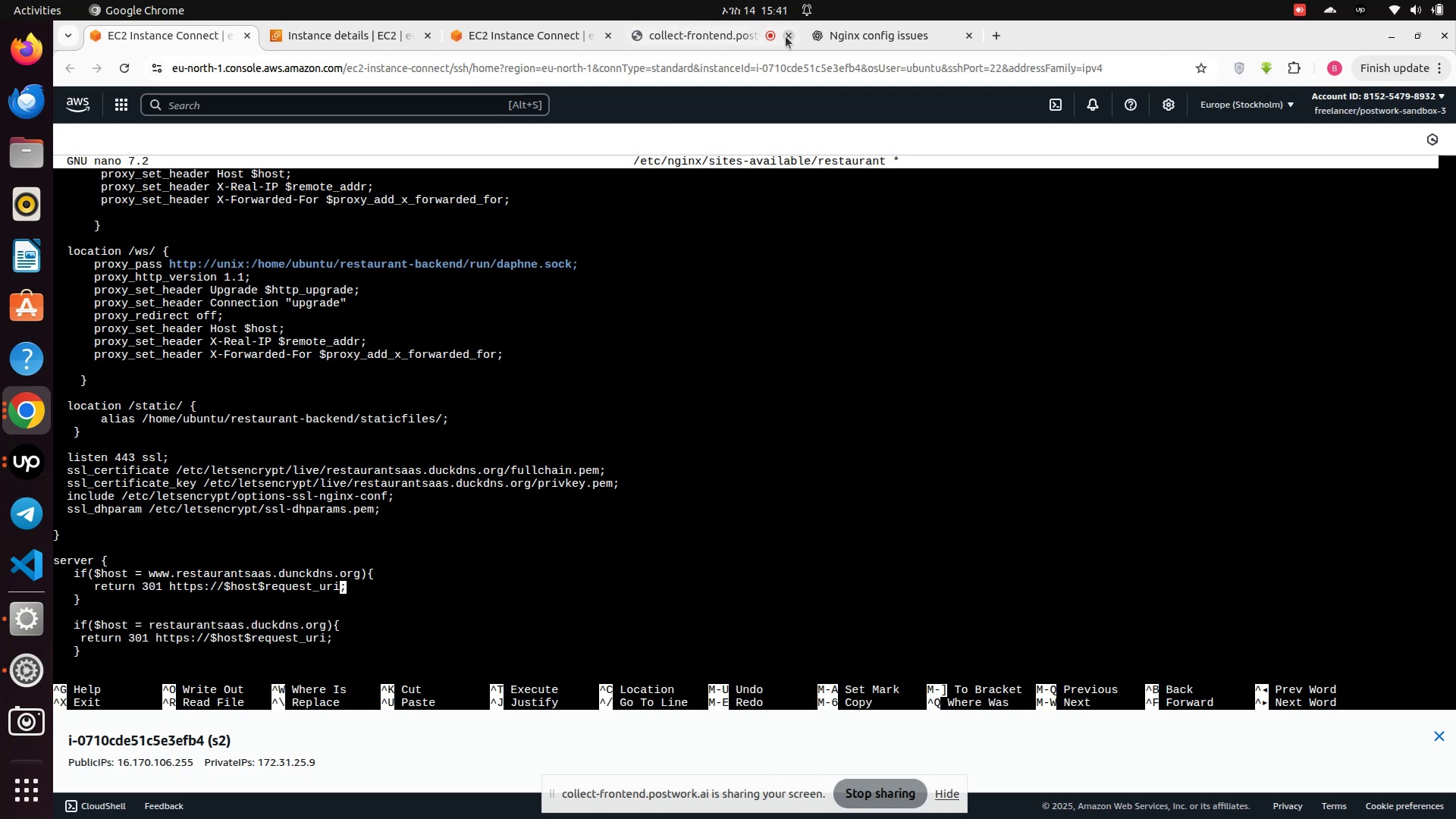 
left_click([848, 39])
 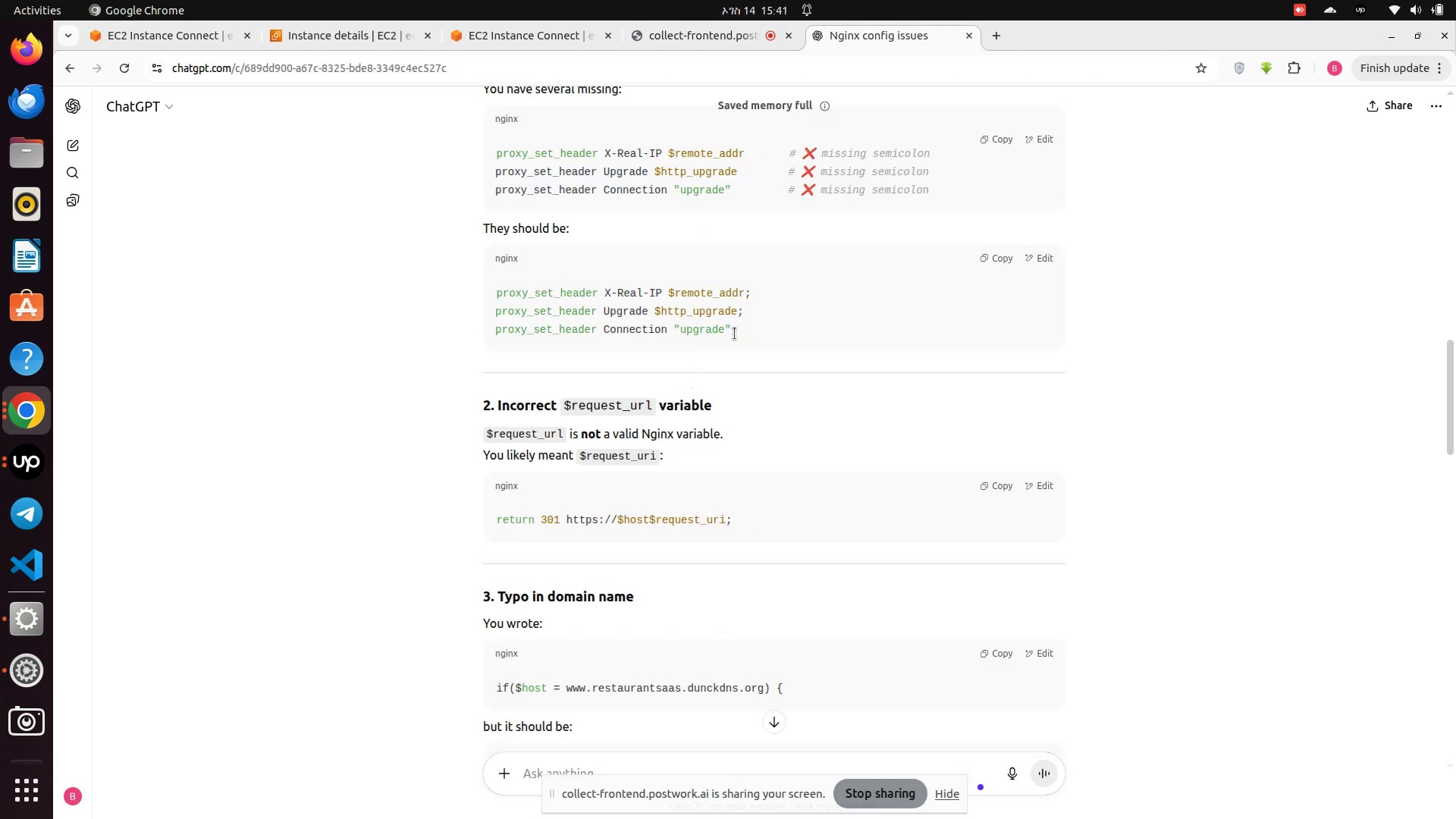 
scroll: coordinate [719, 414], scroll_direction: down, amount: 3.0
 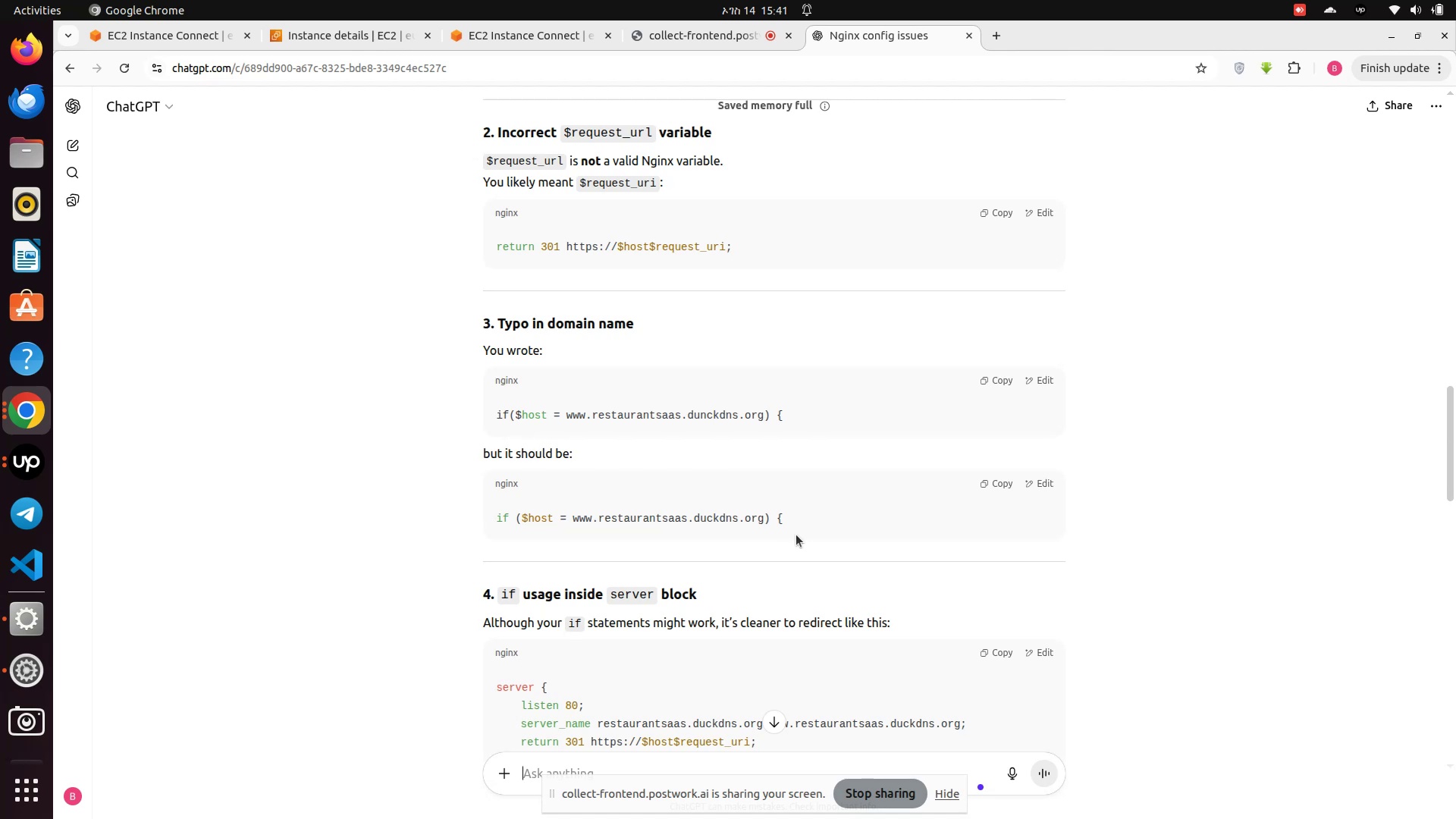 
wait(17.92)
 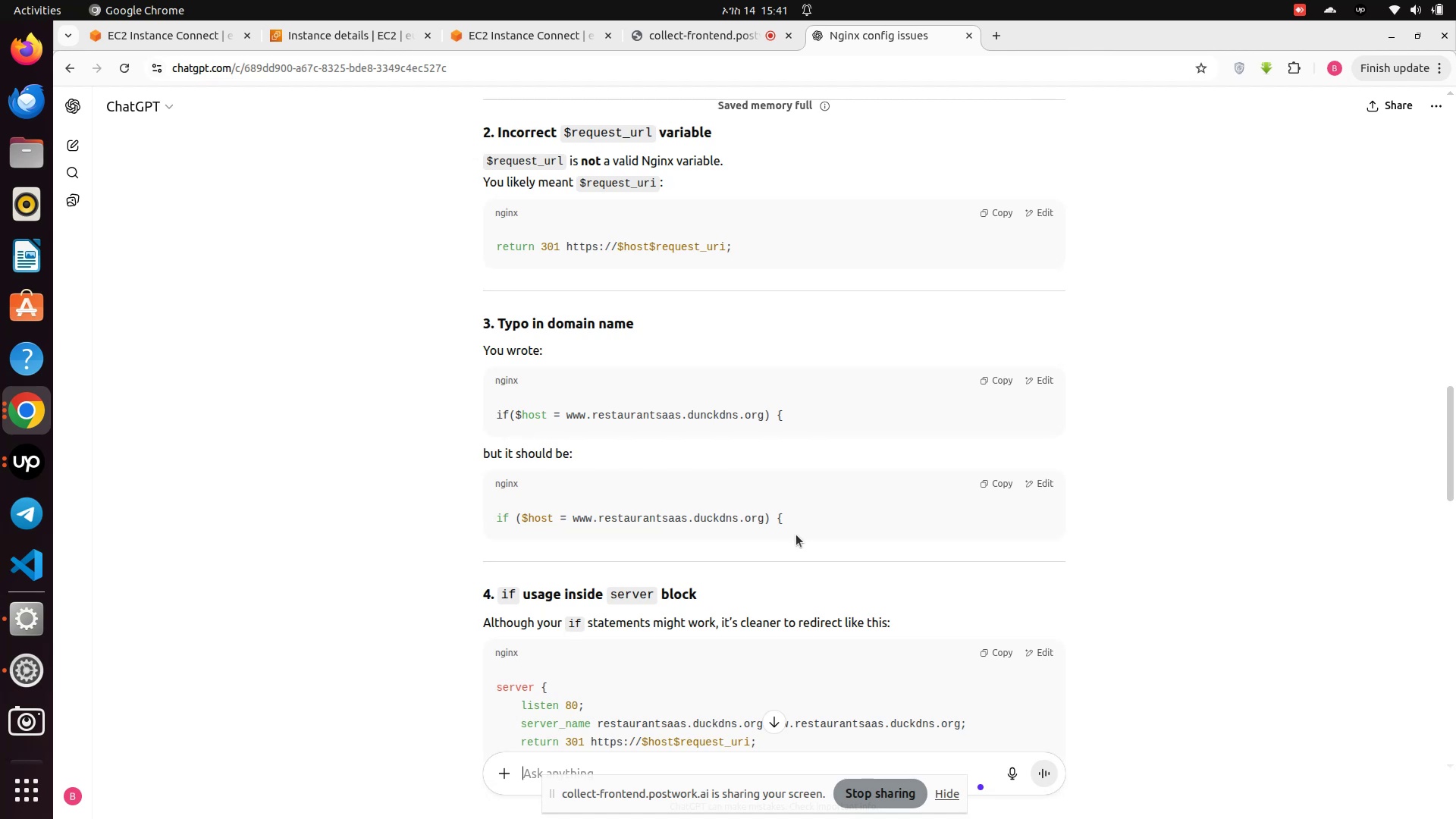 
left_click([22, 570])
 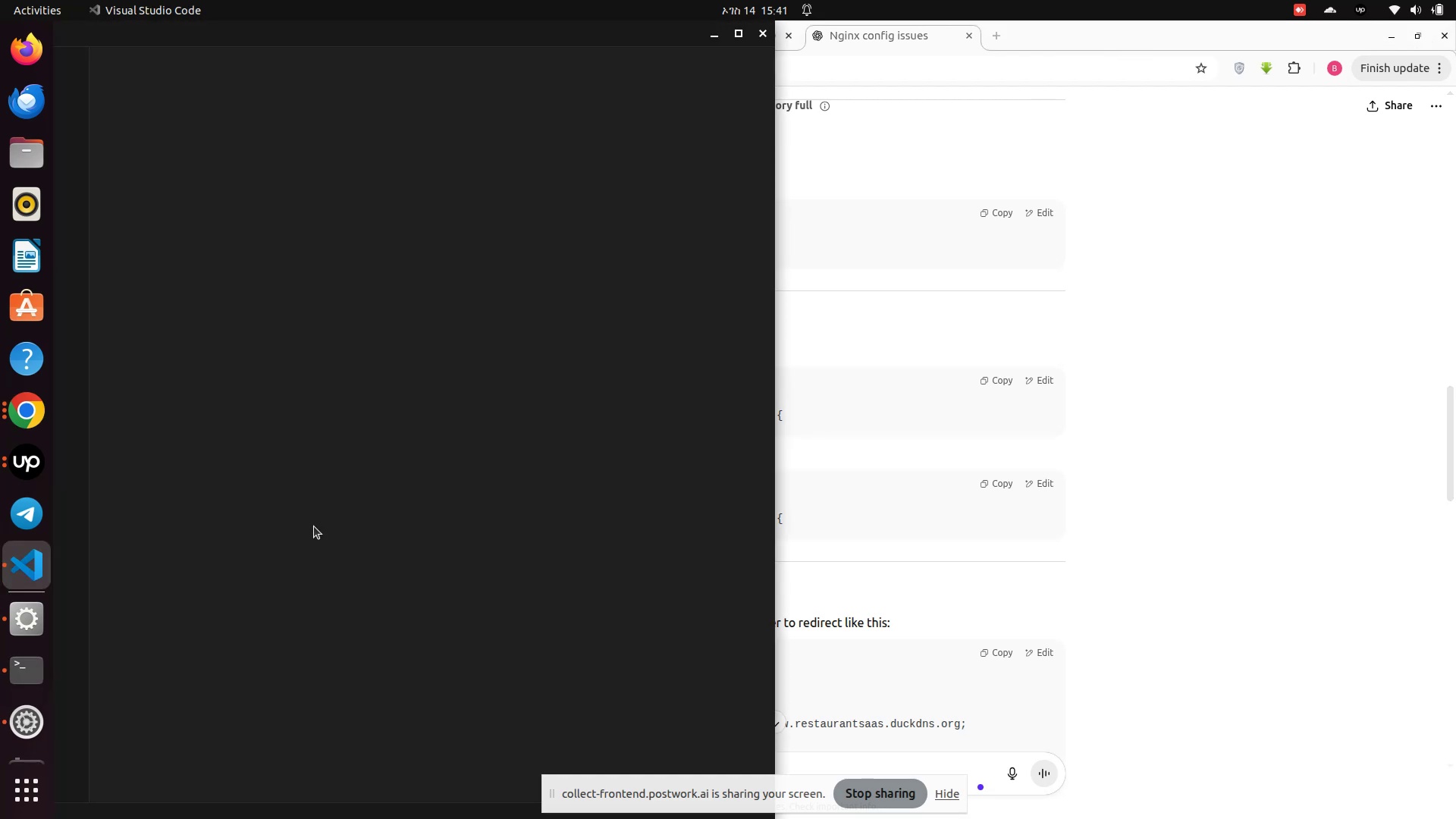 
left_click([894, 329])
 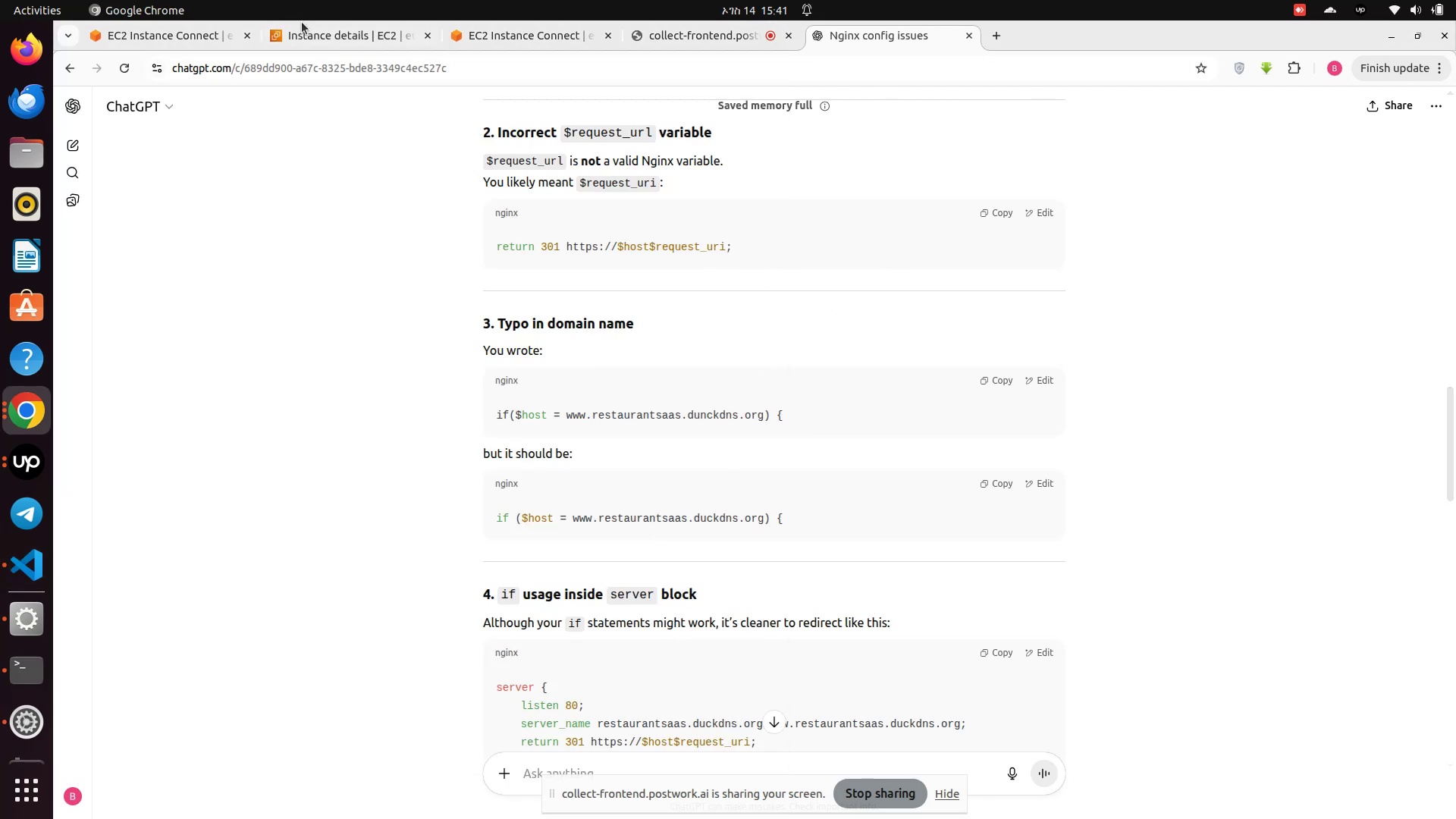 
left_click([306, 31])
 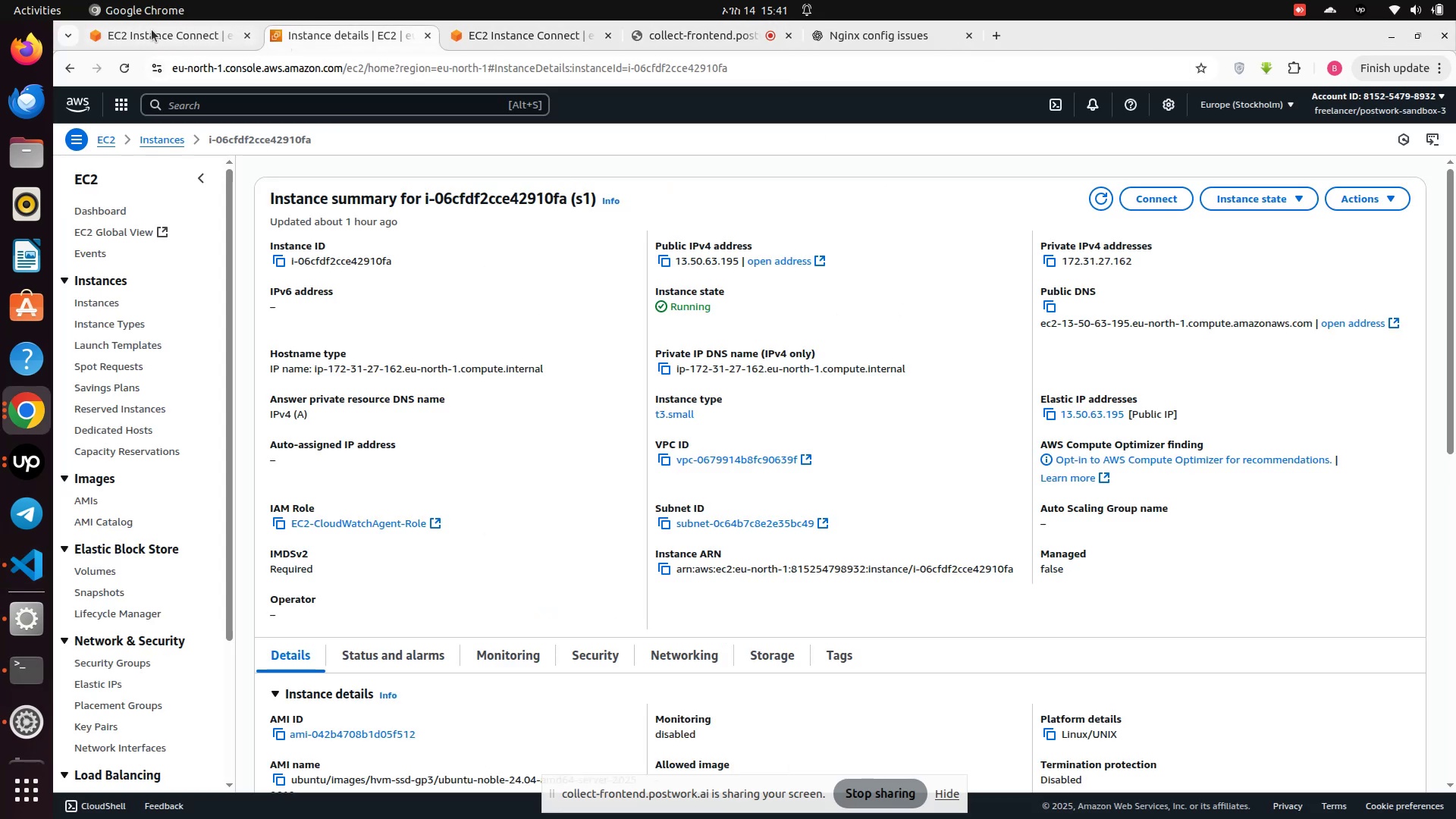 
left_click([152, 30])
 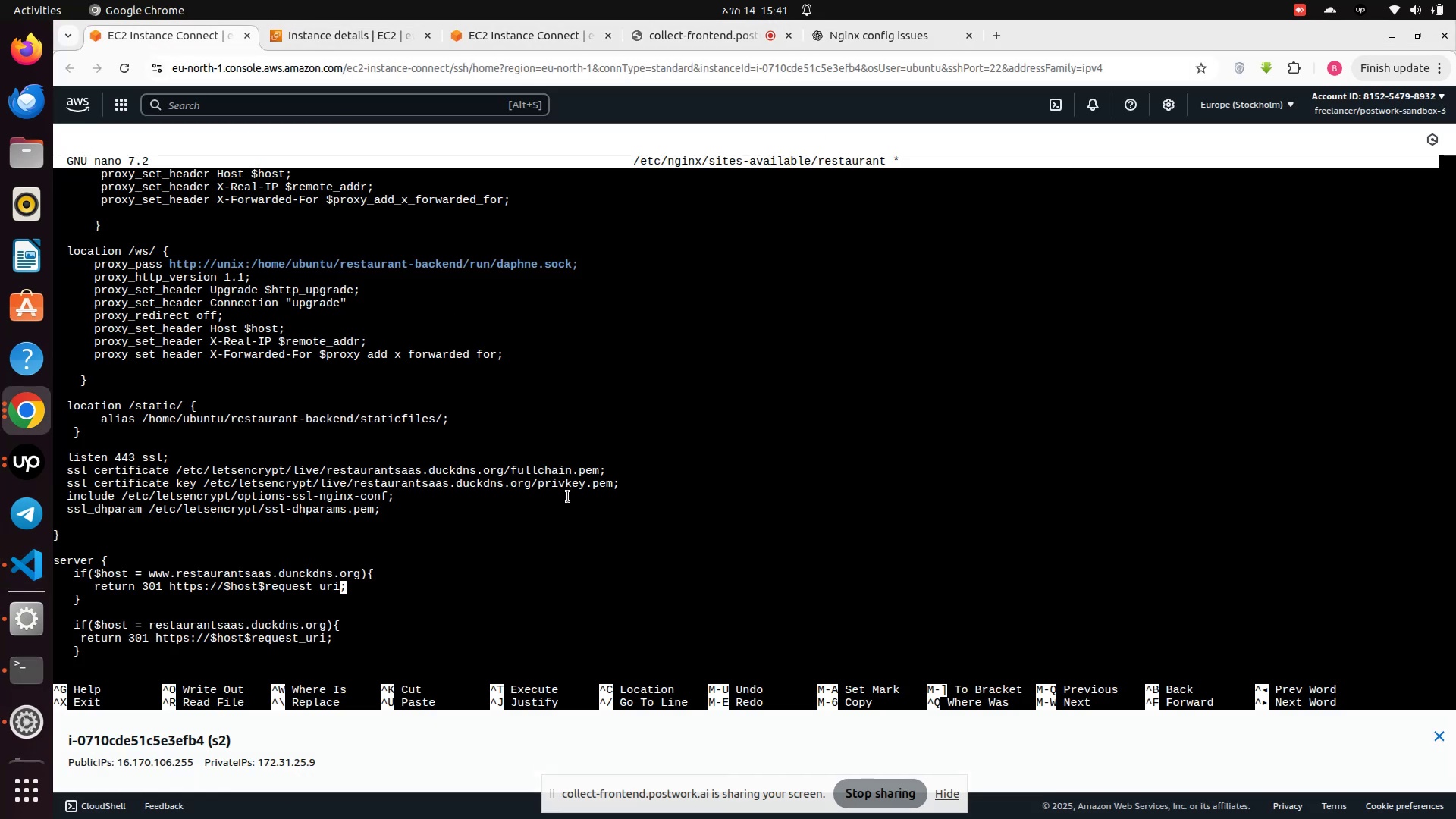 
key(ArrowUp)
 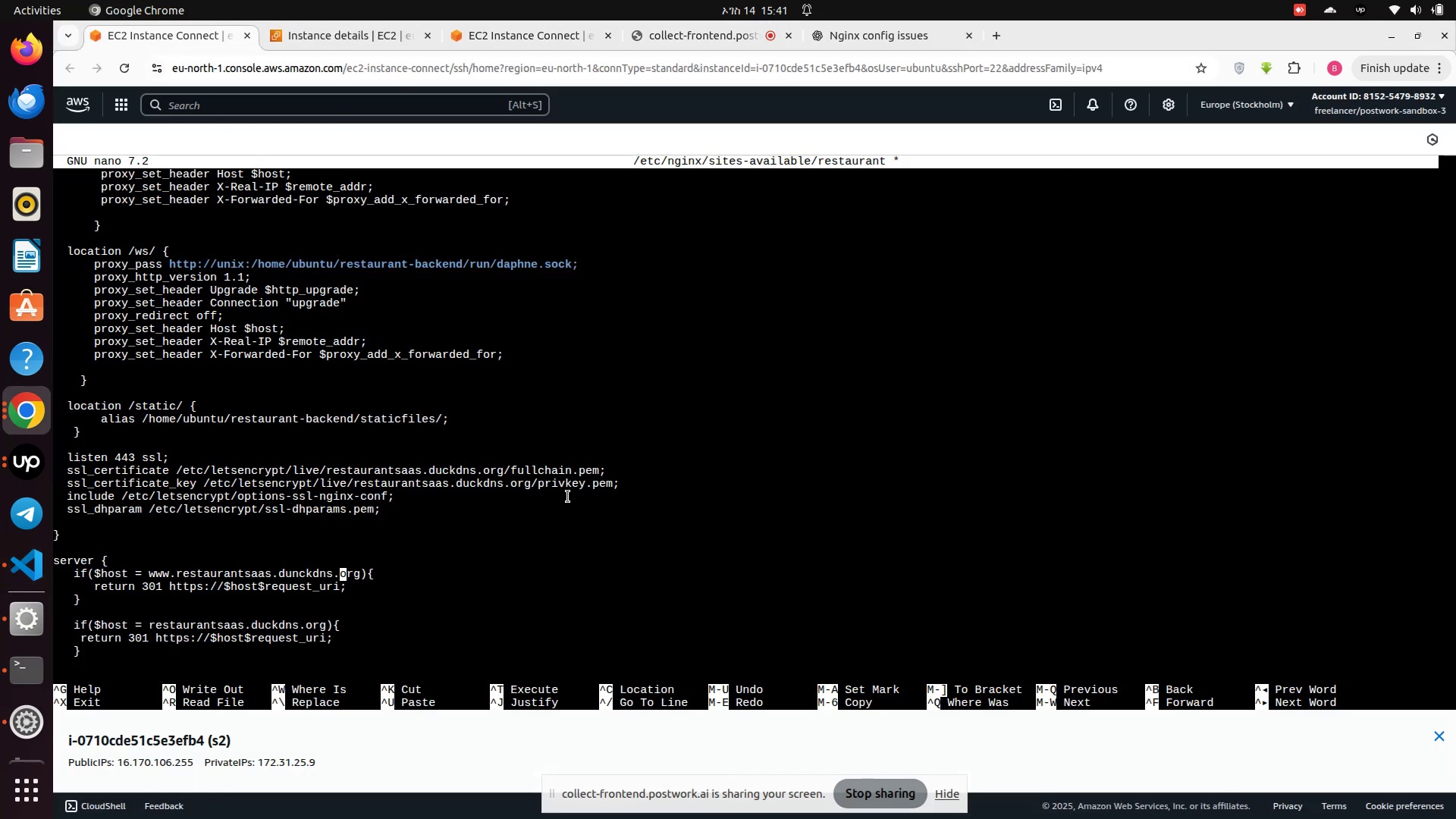 
key(ArrowUp)
 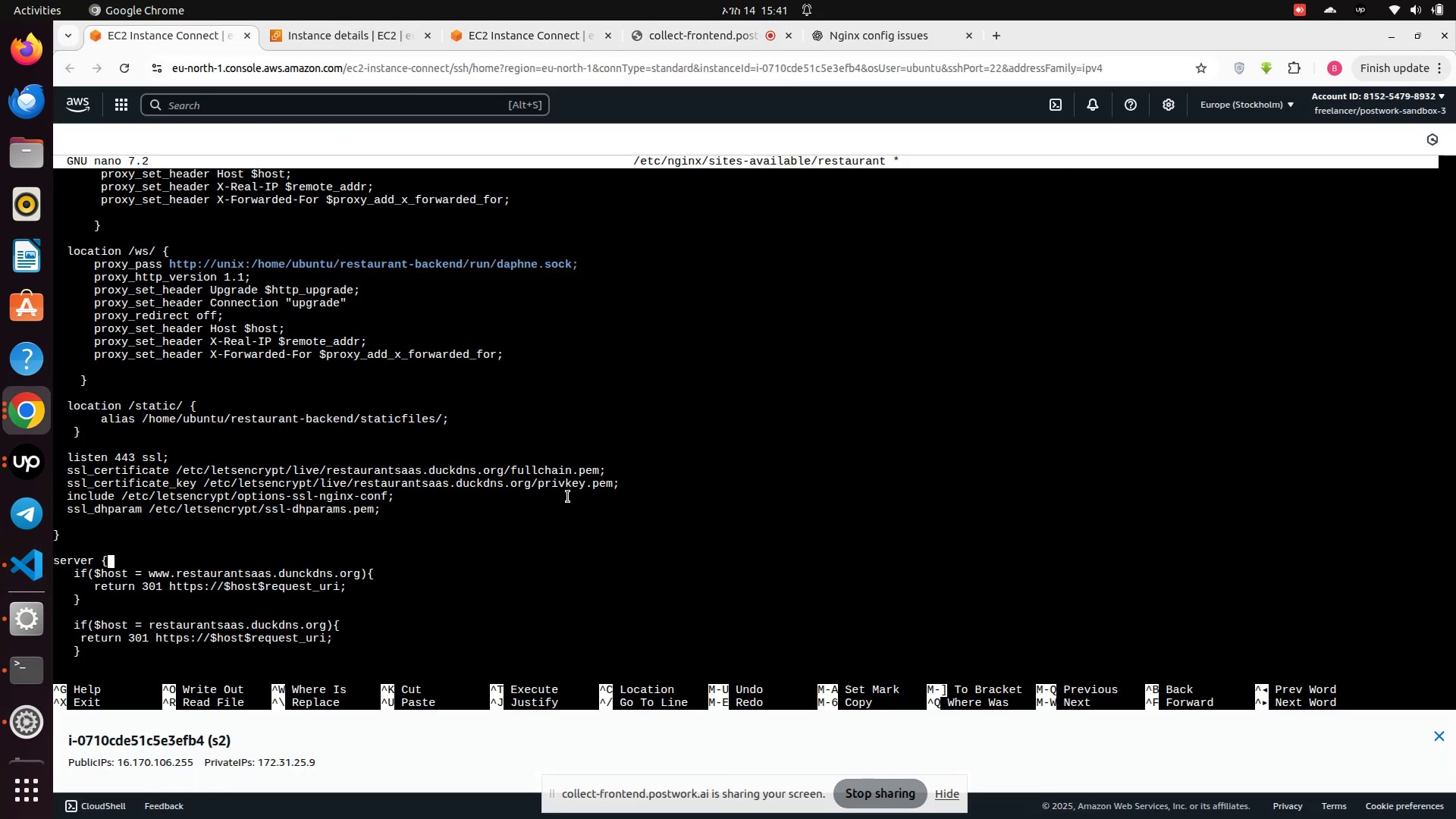 
key(ArrowDown)
 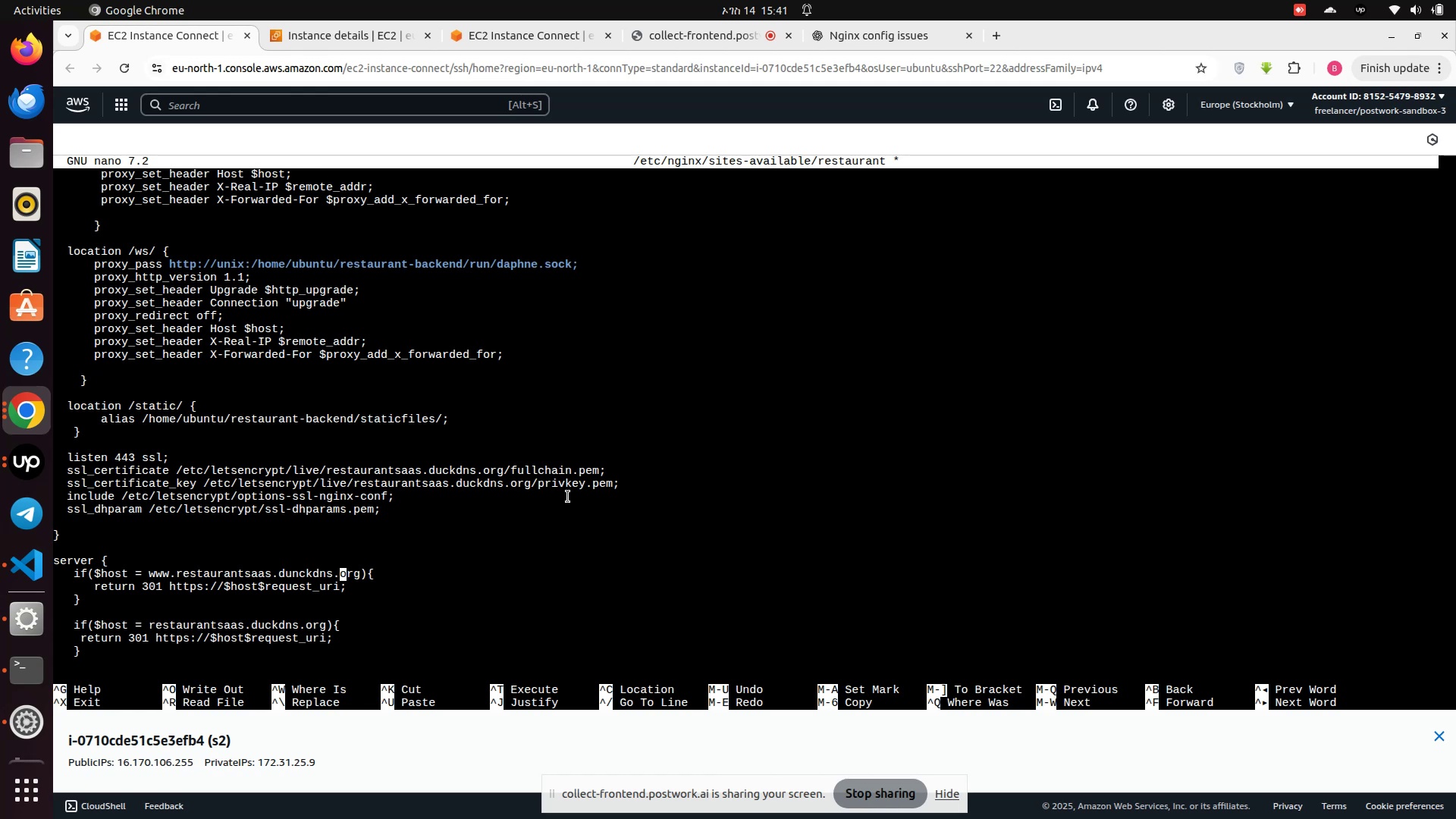 
hold_key(key=ArrowLeft, duration=1.5)
 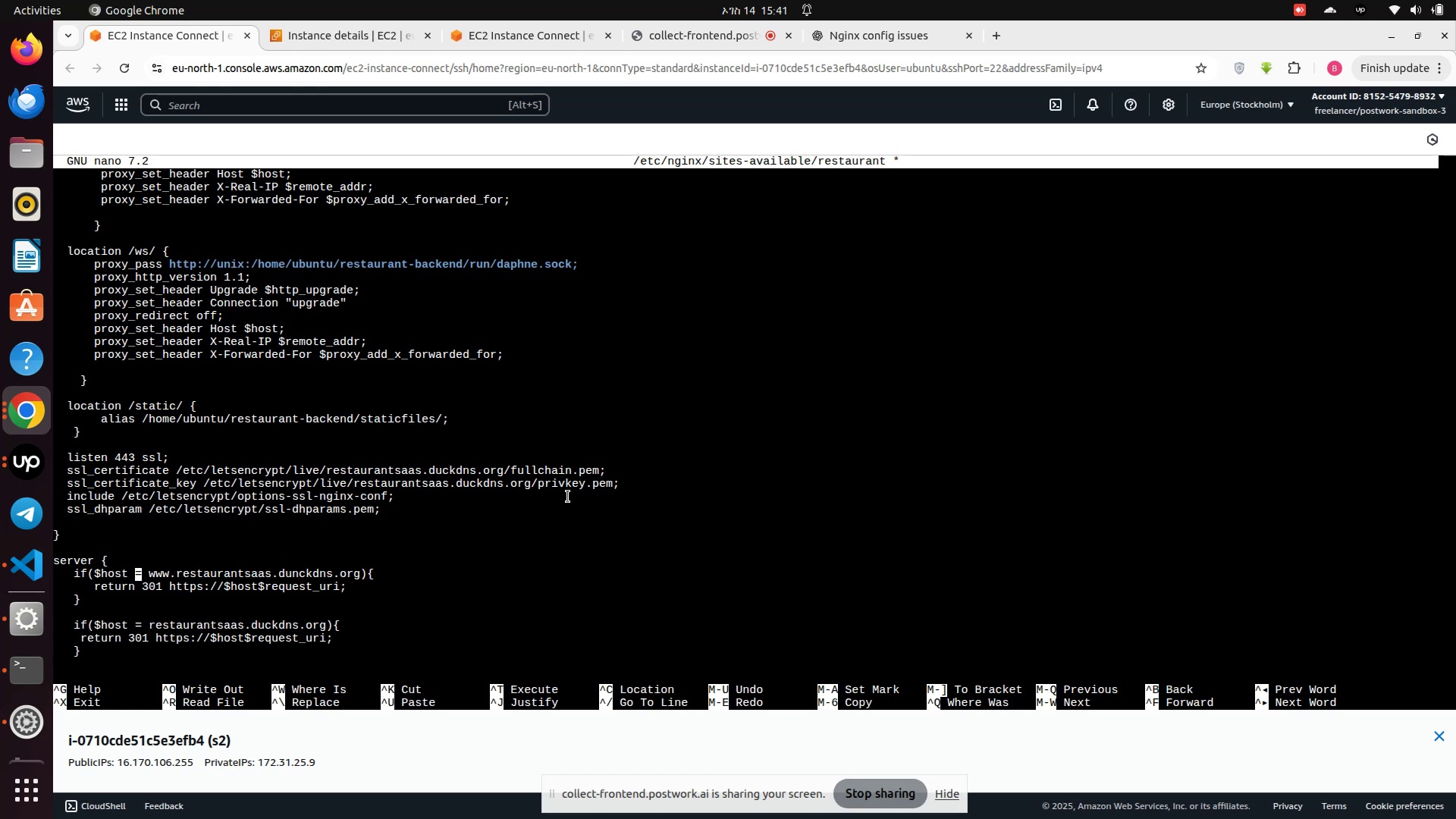 
key(ArrowLeft)
 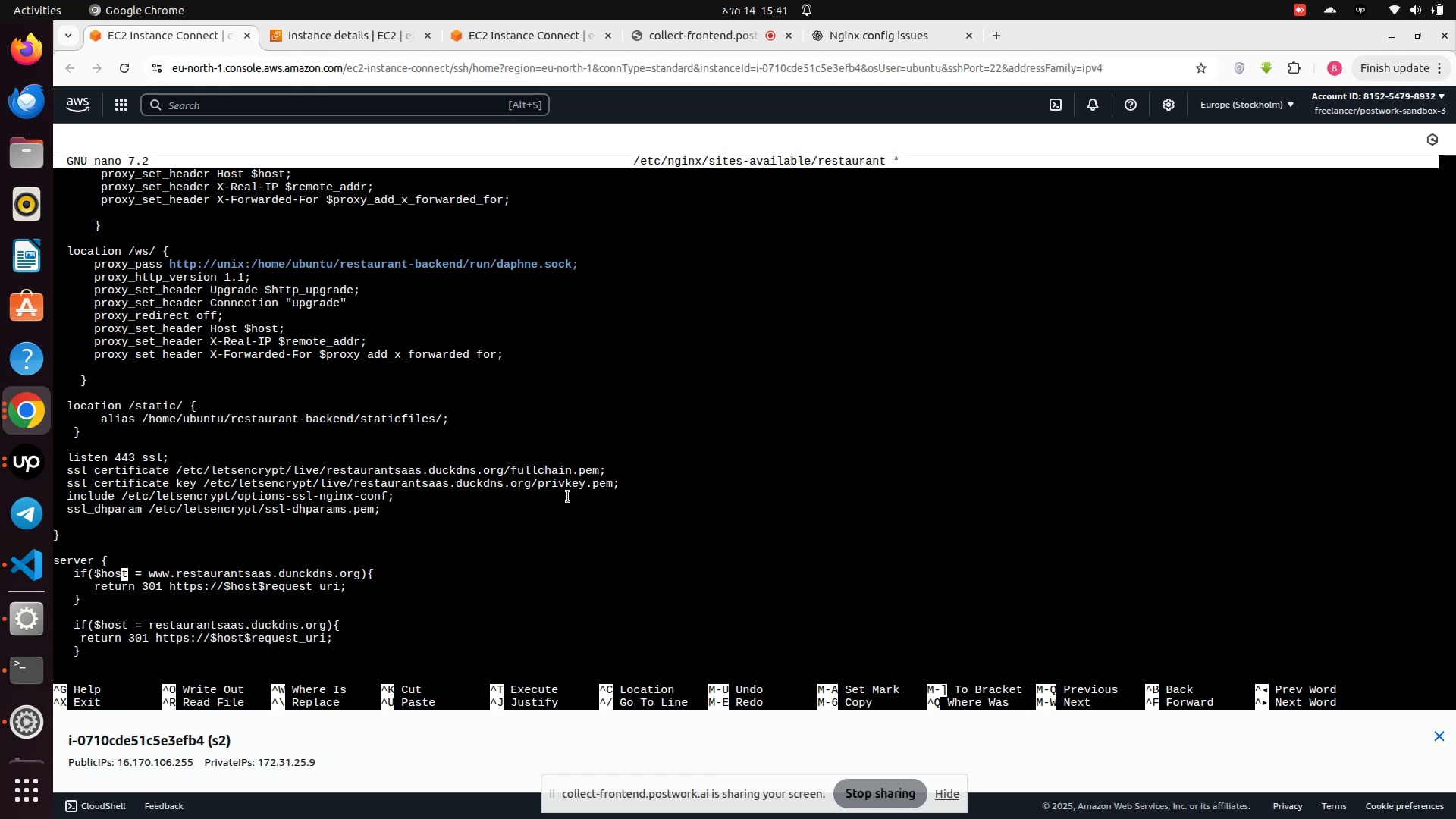 
key(ArrowLeft)
 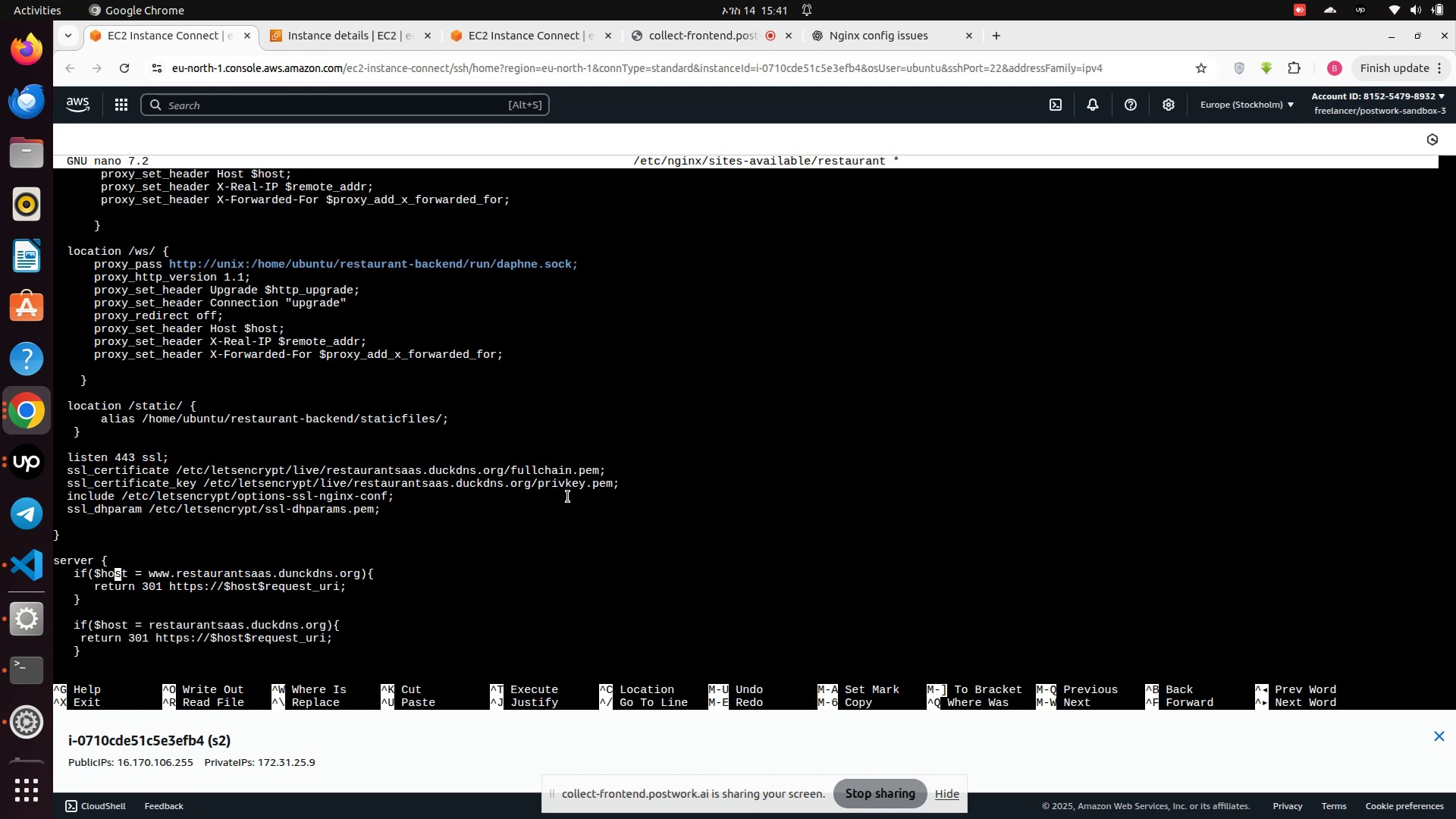 
key(ArrowLeft)
 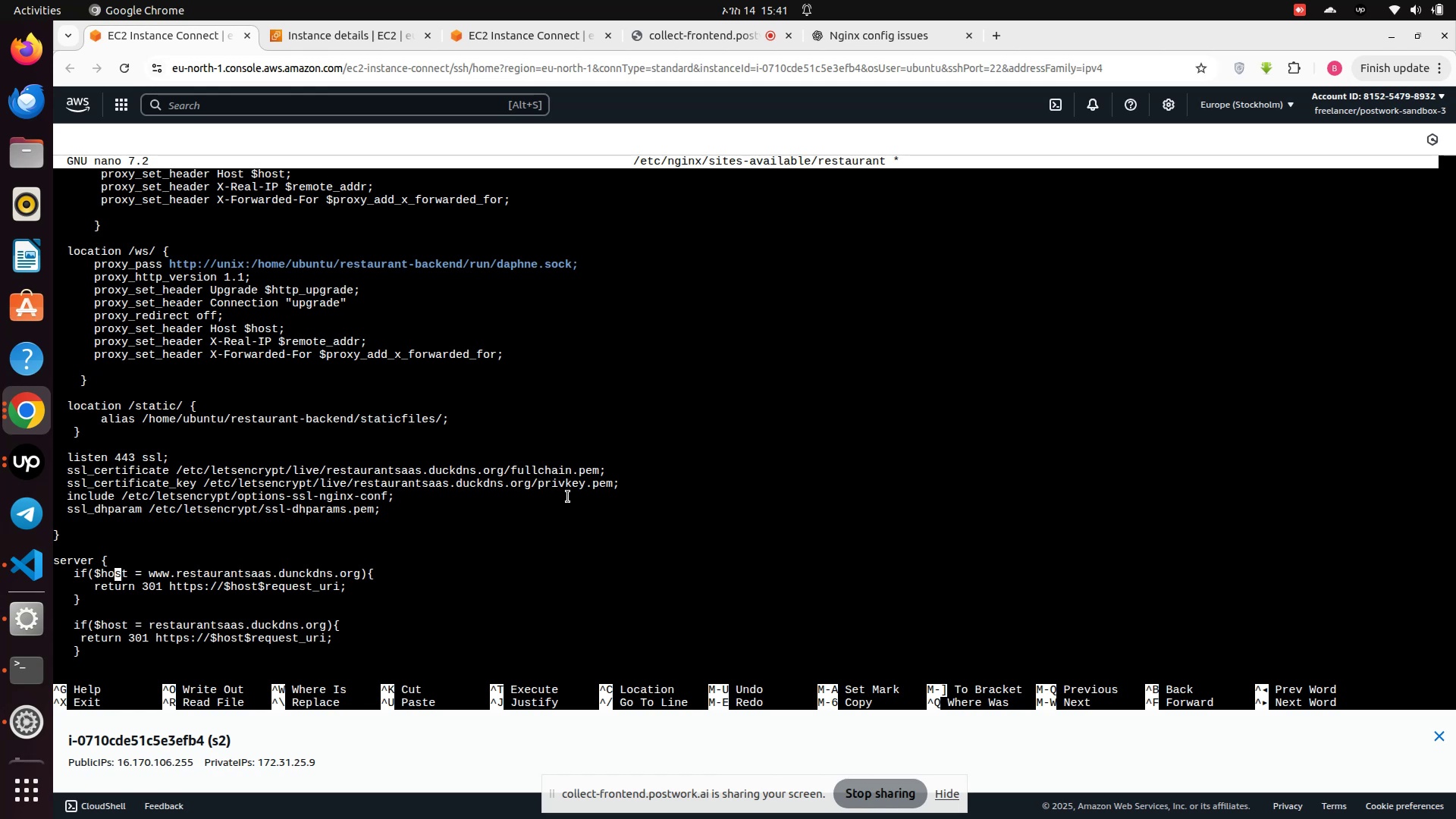 
key(ArrowLeft)
 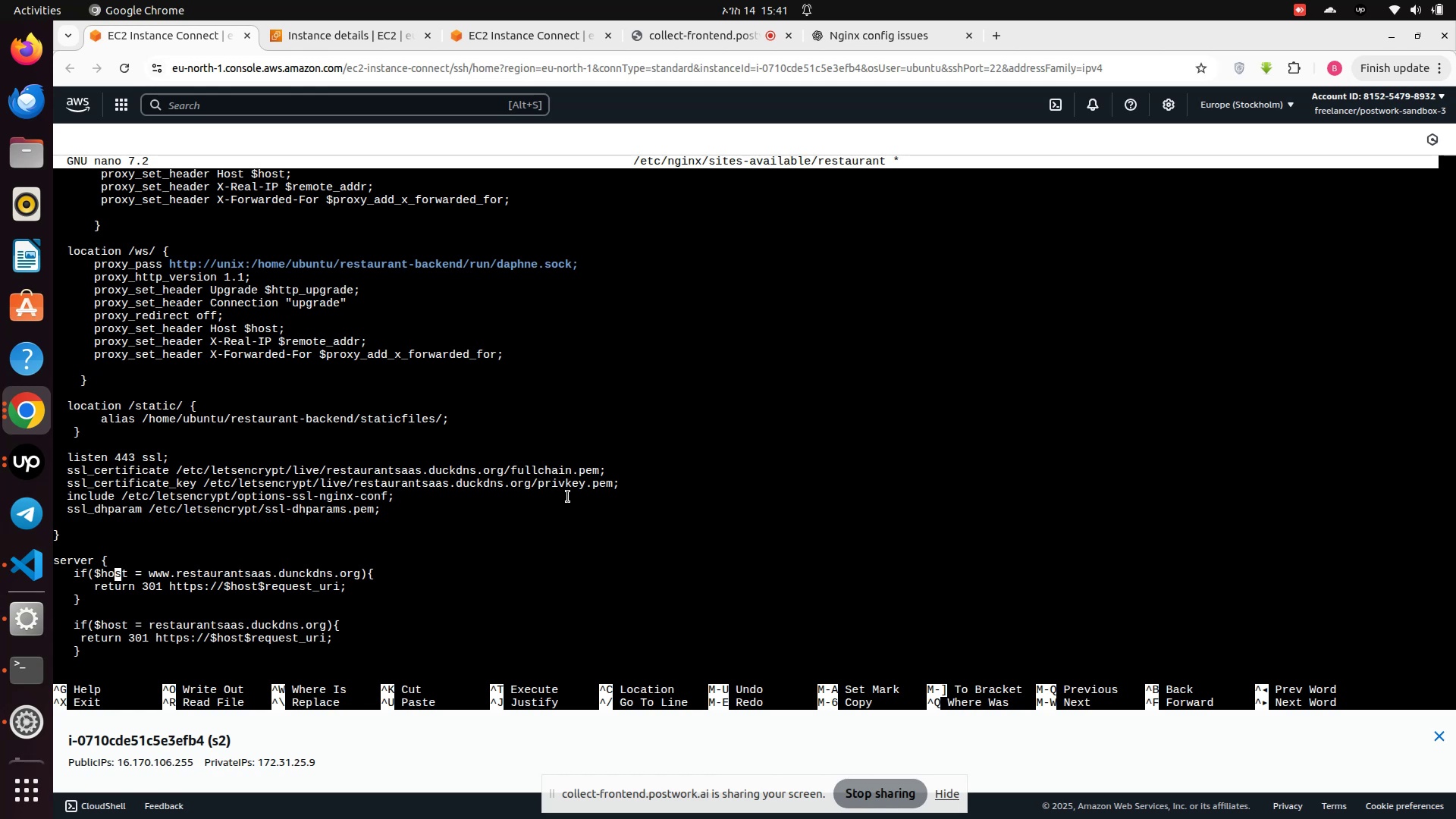 
key(ArrowLeft)
 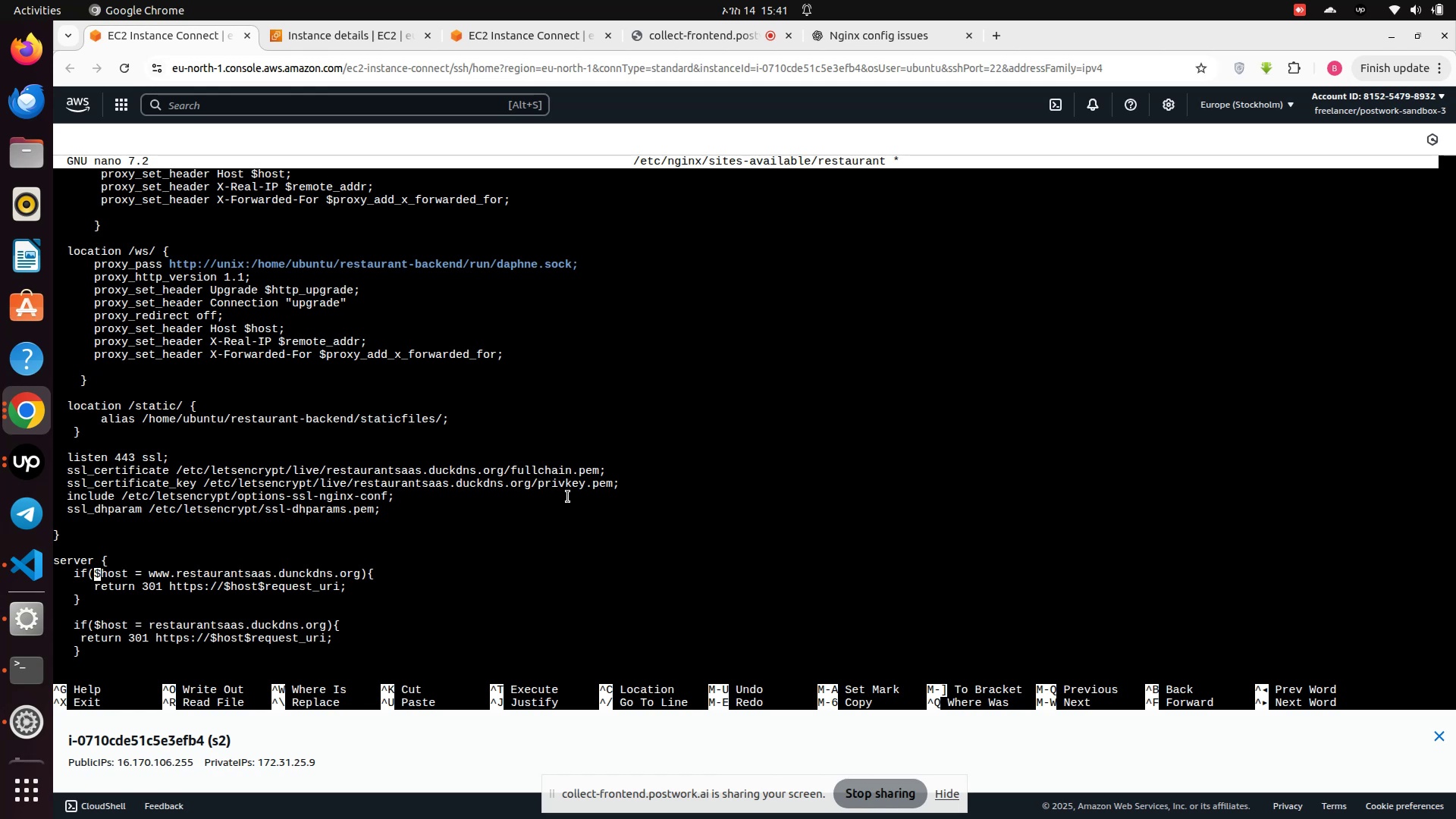 
key(ArrowLeft)
 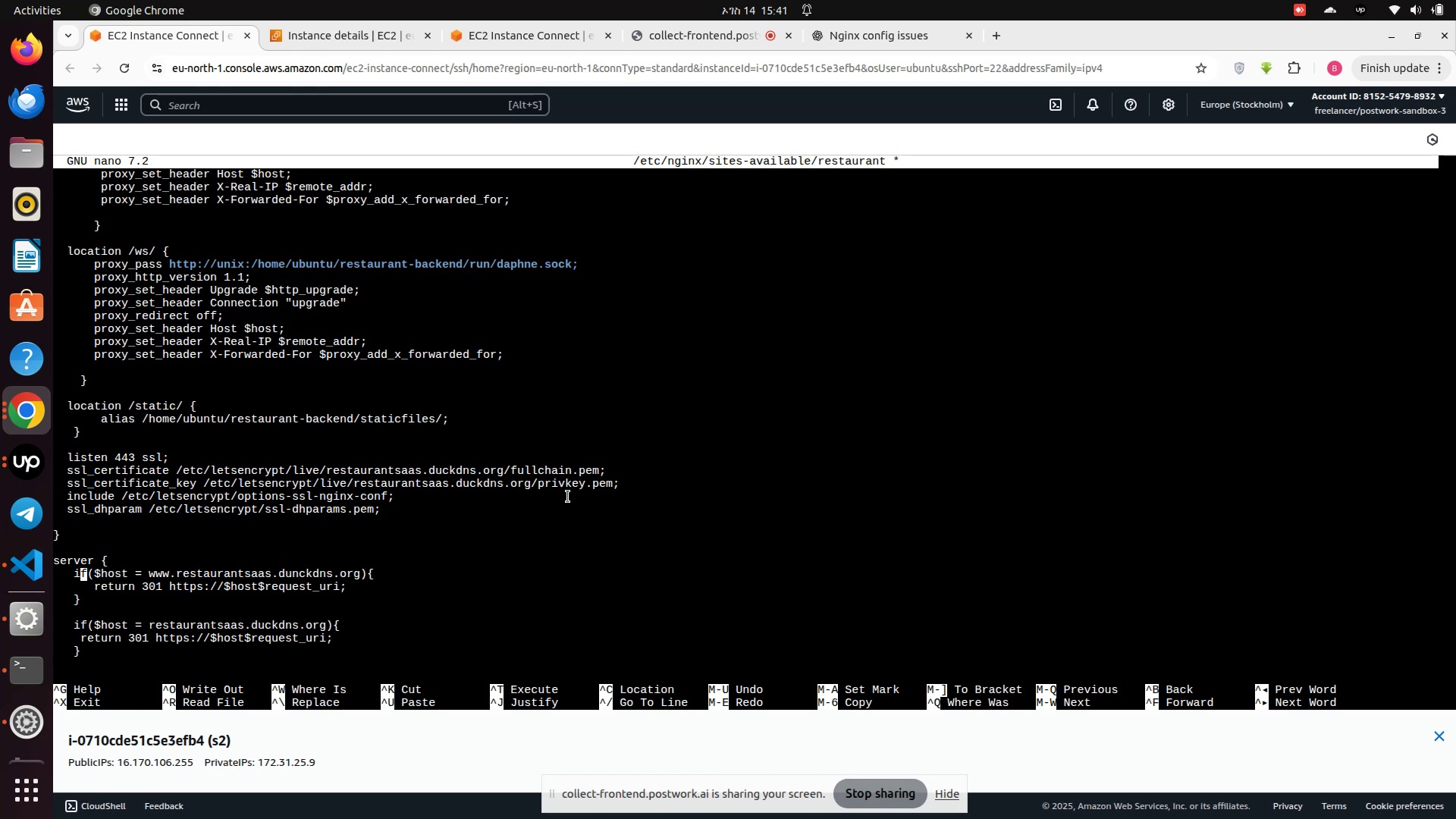 
key(ArrowRight)
 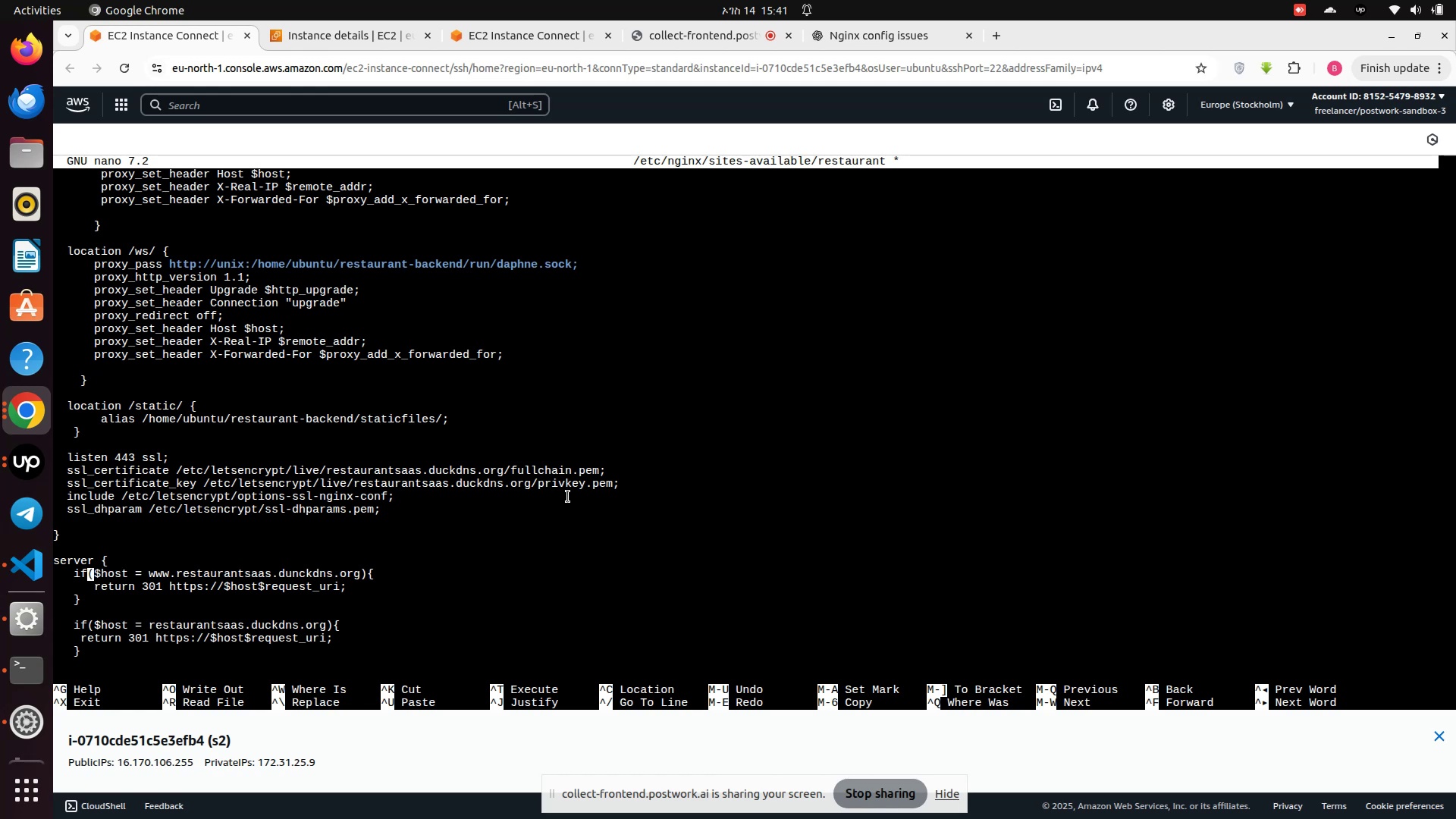 
key(Space)
 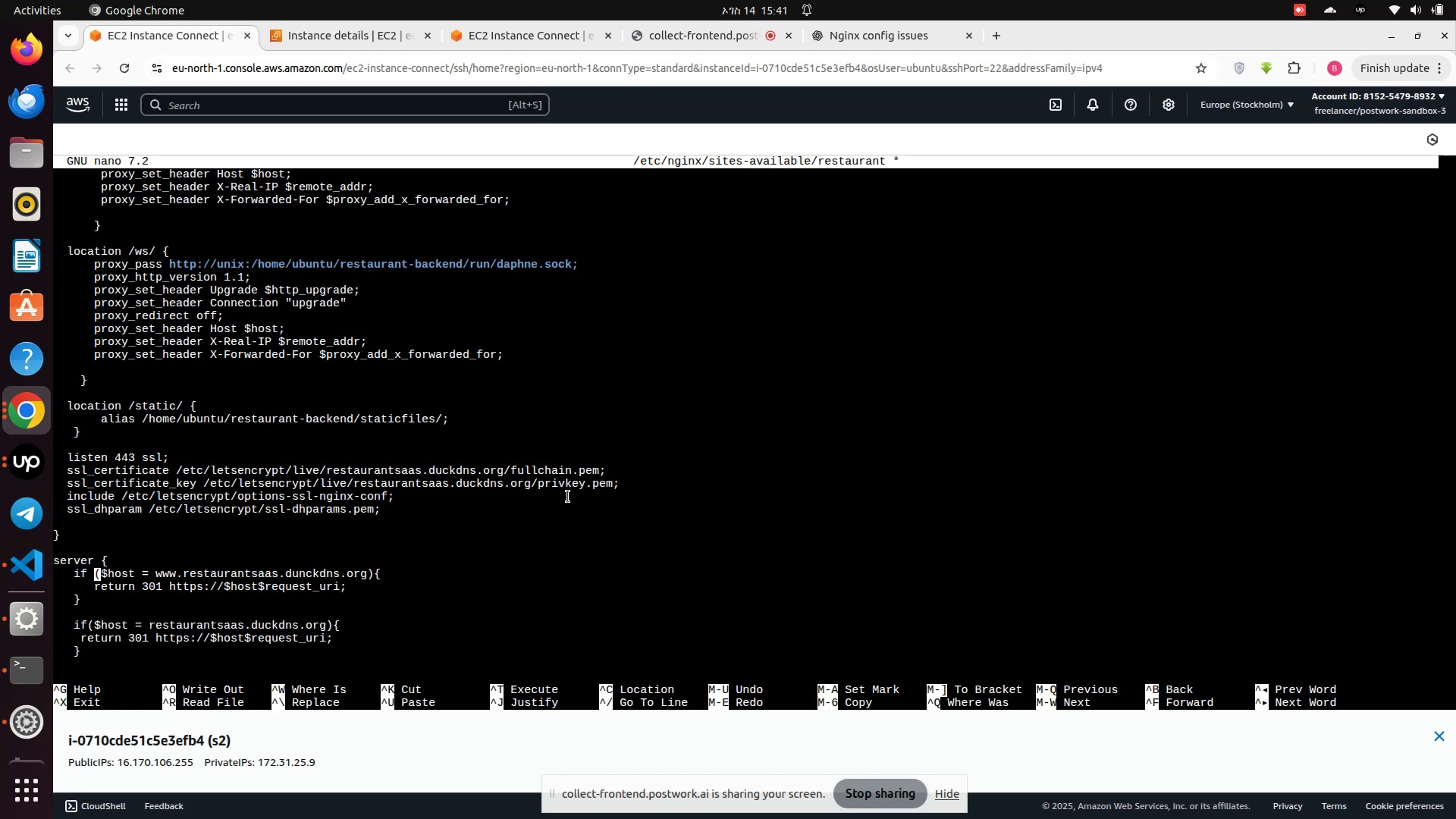 
key(ArrowDown)
 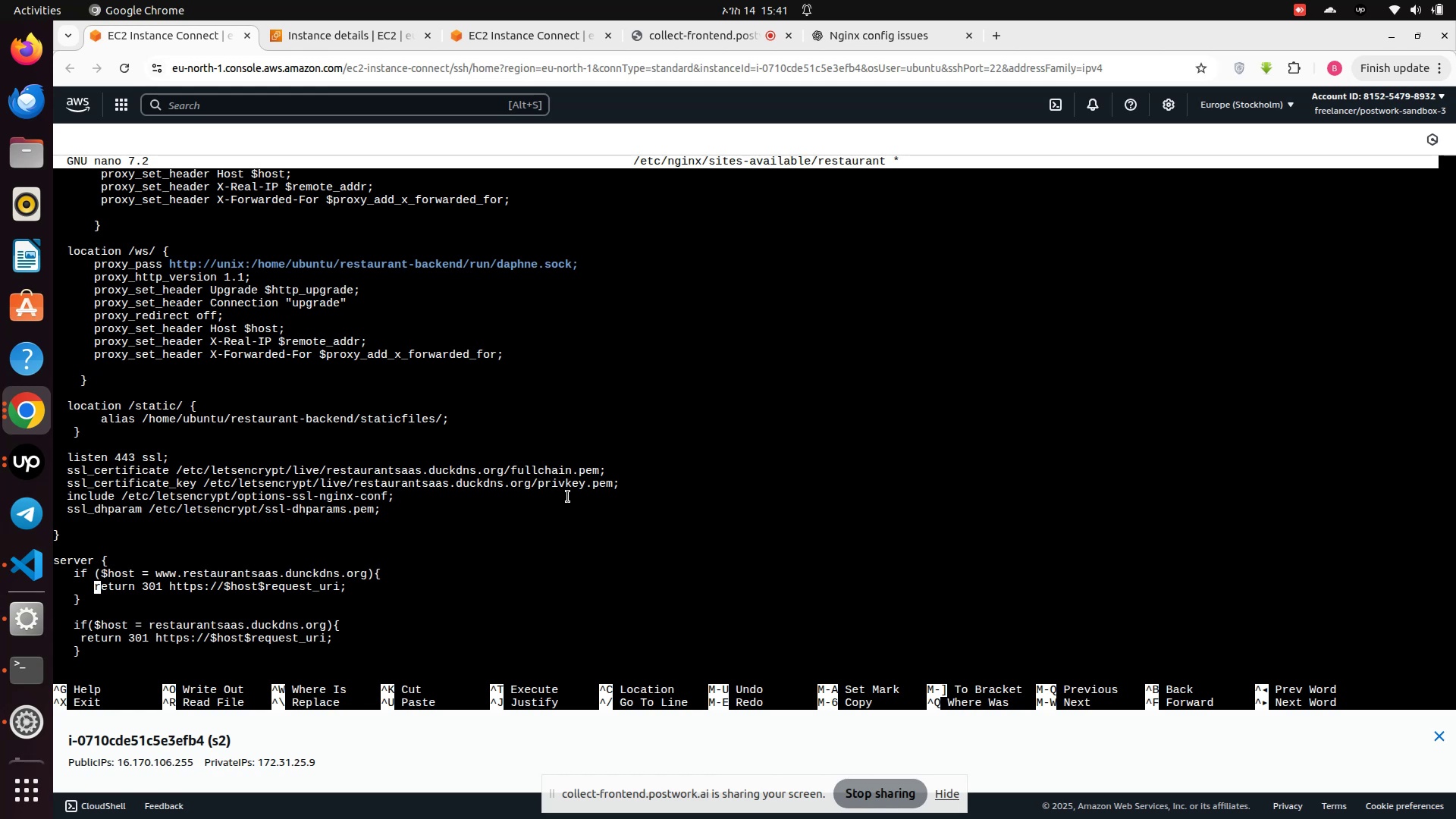 
key(ArrowDown)
 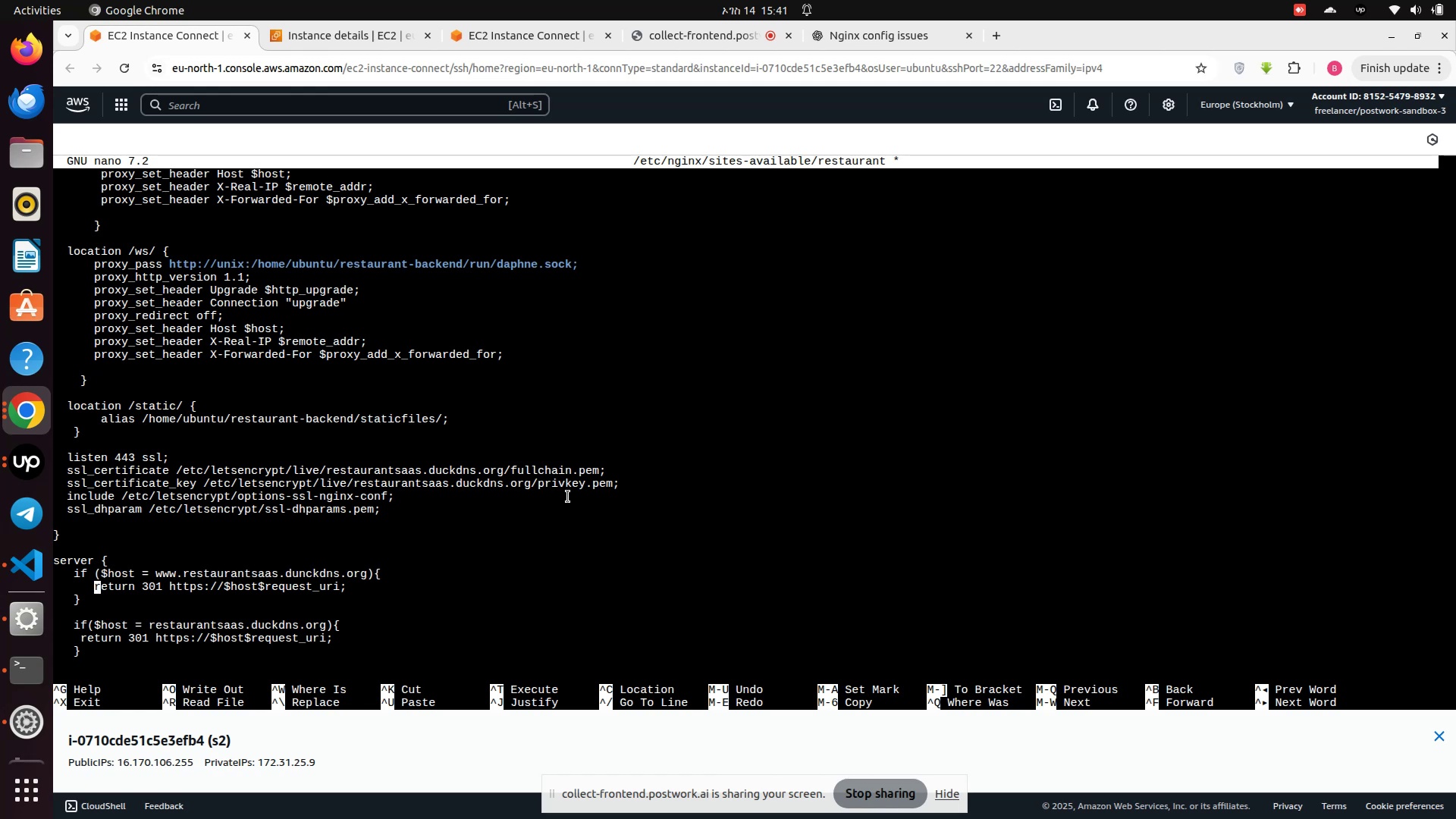 
key(ArrowDown)
 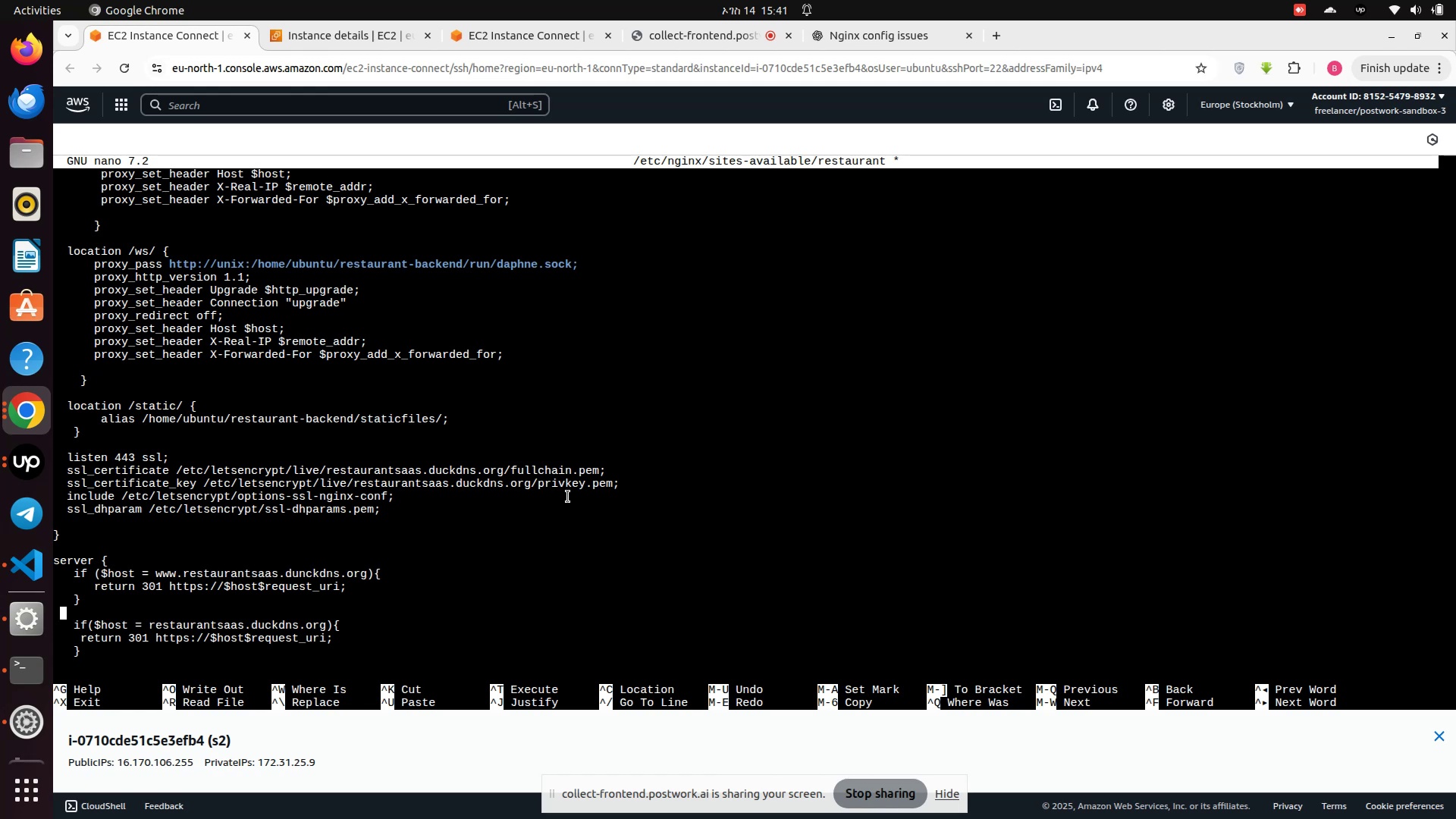 
key(ArrowDown)
 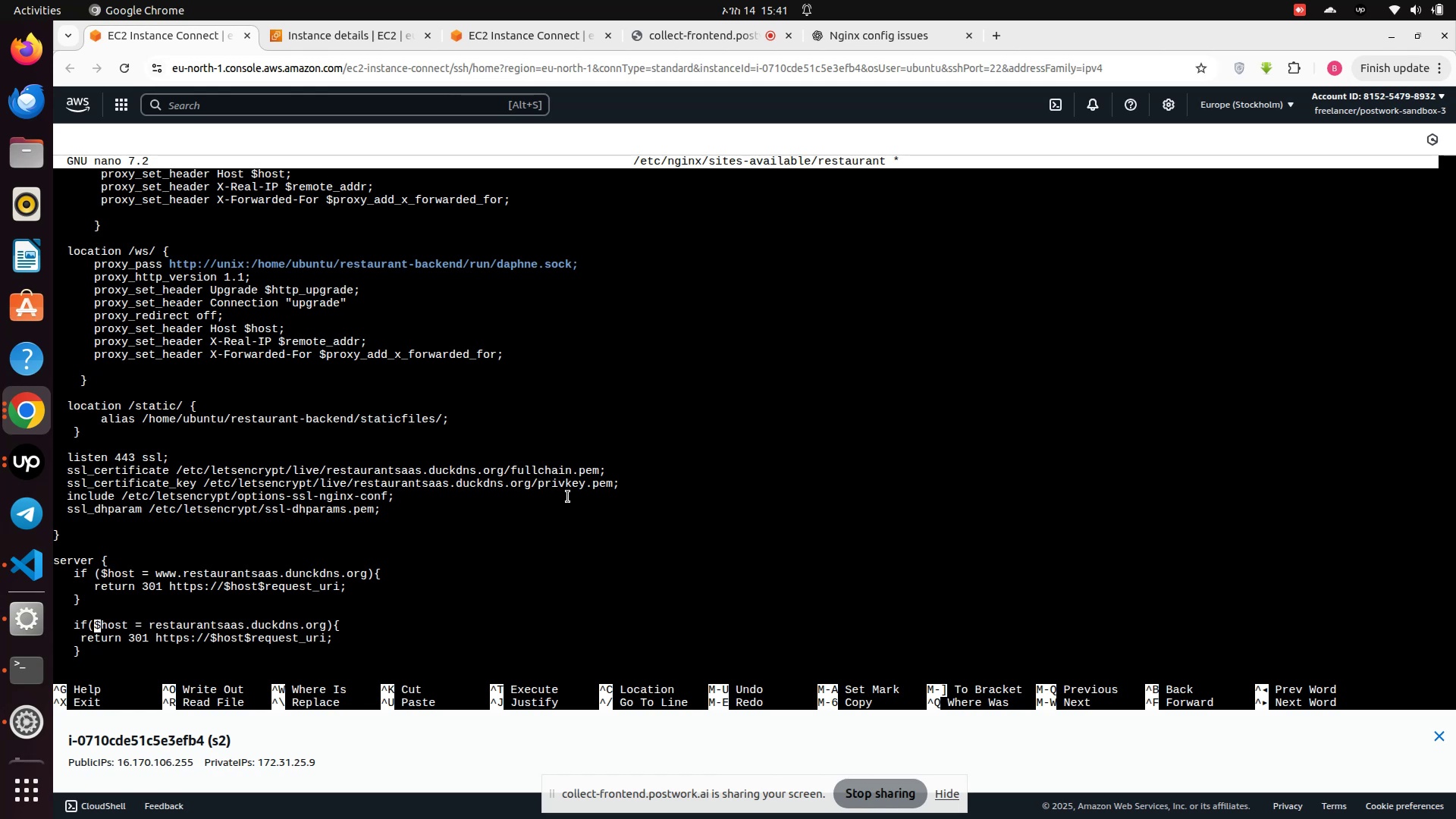 
key(ArrowLeft)
 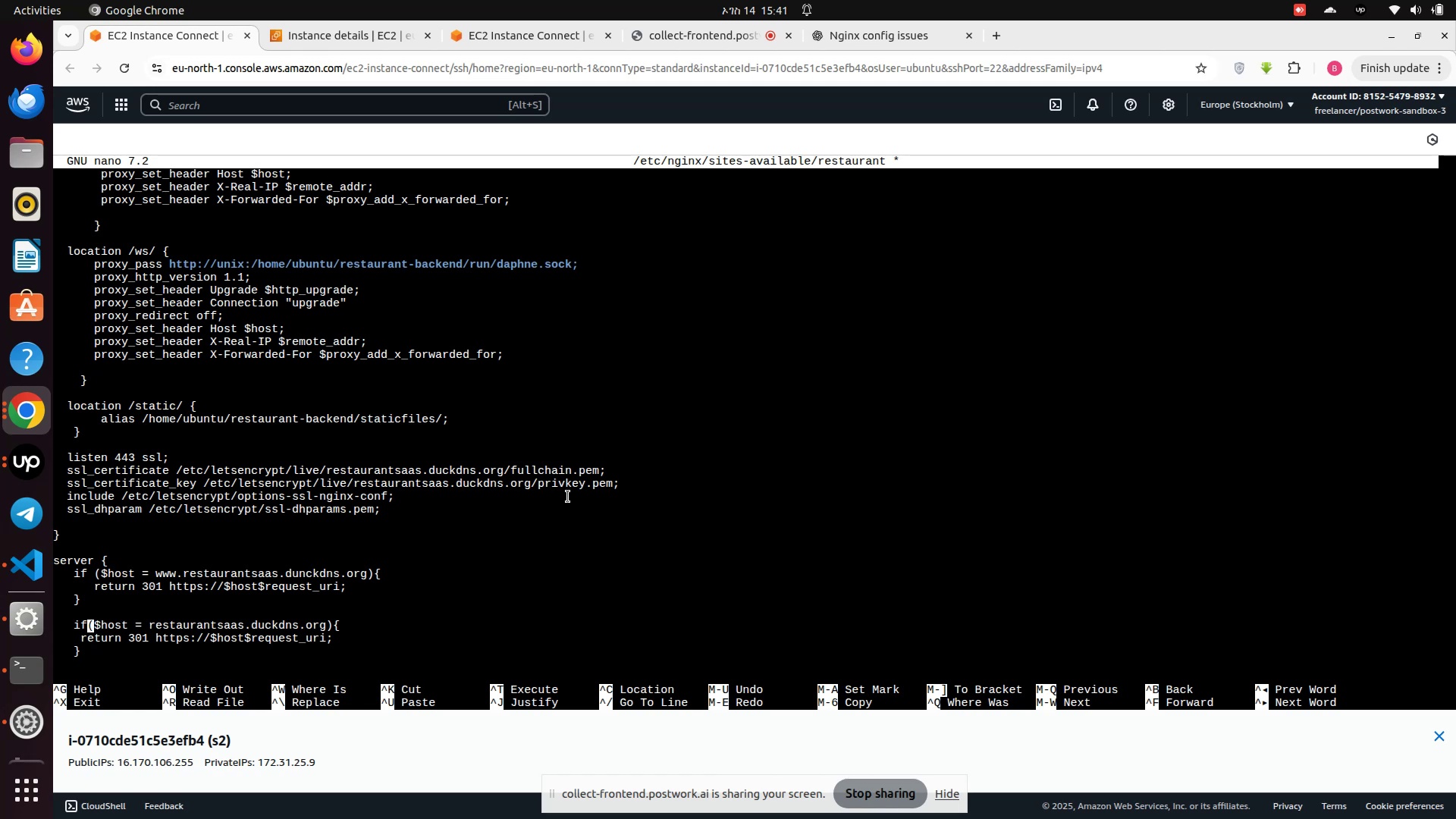 
key(Space)
 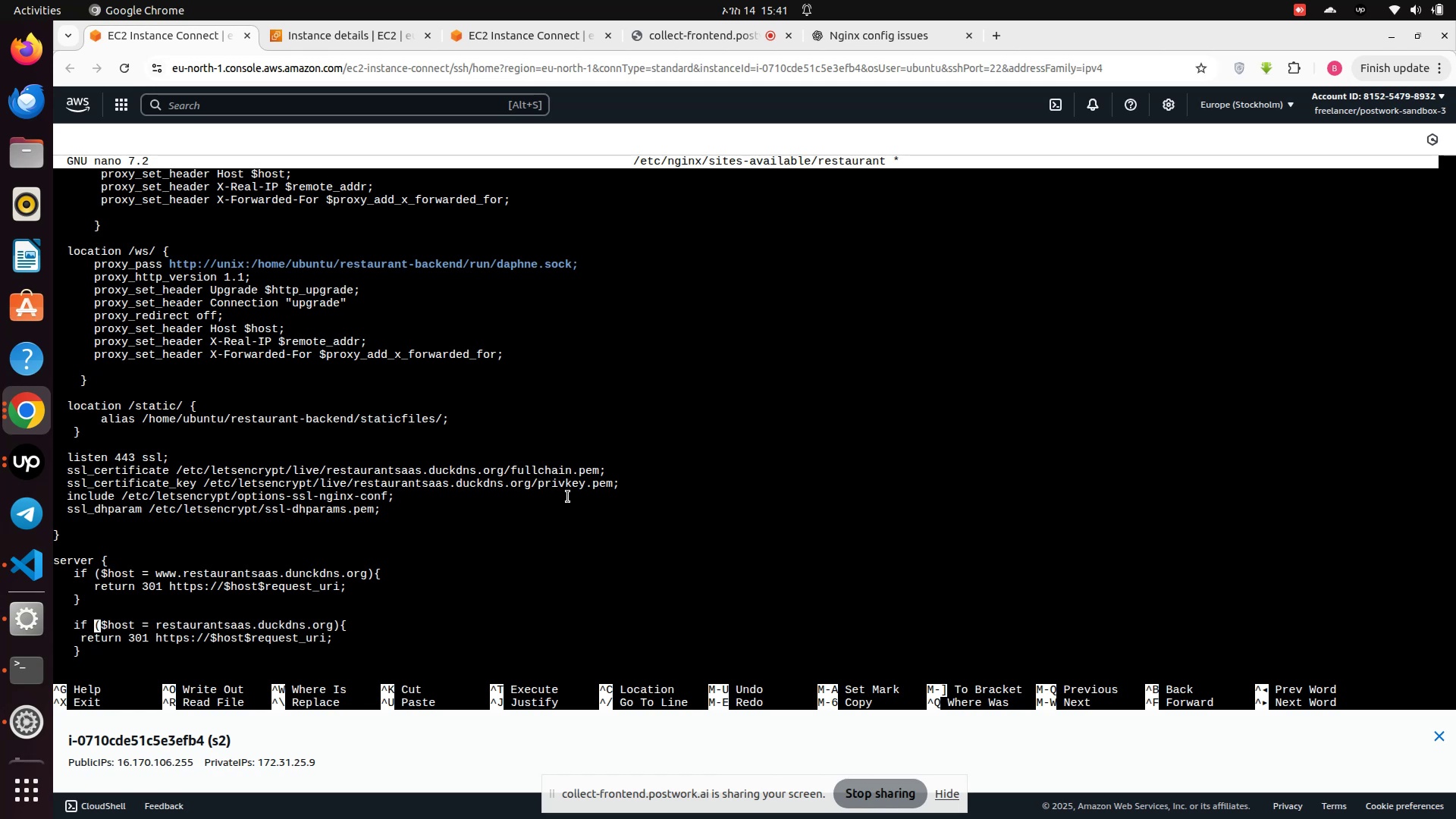 
key(Control+S)
 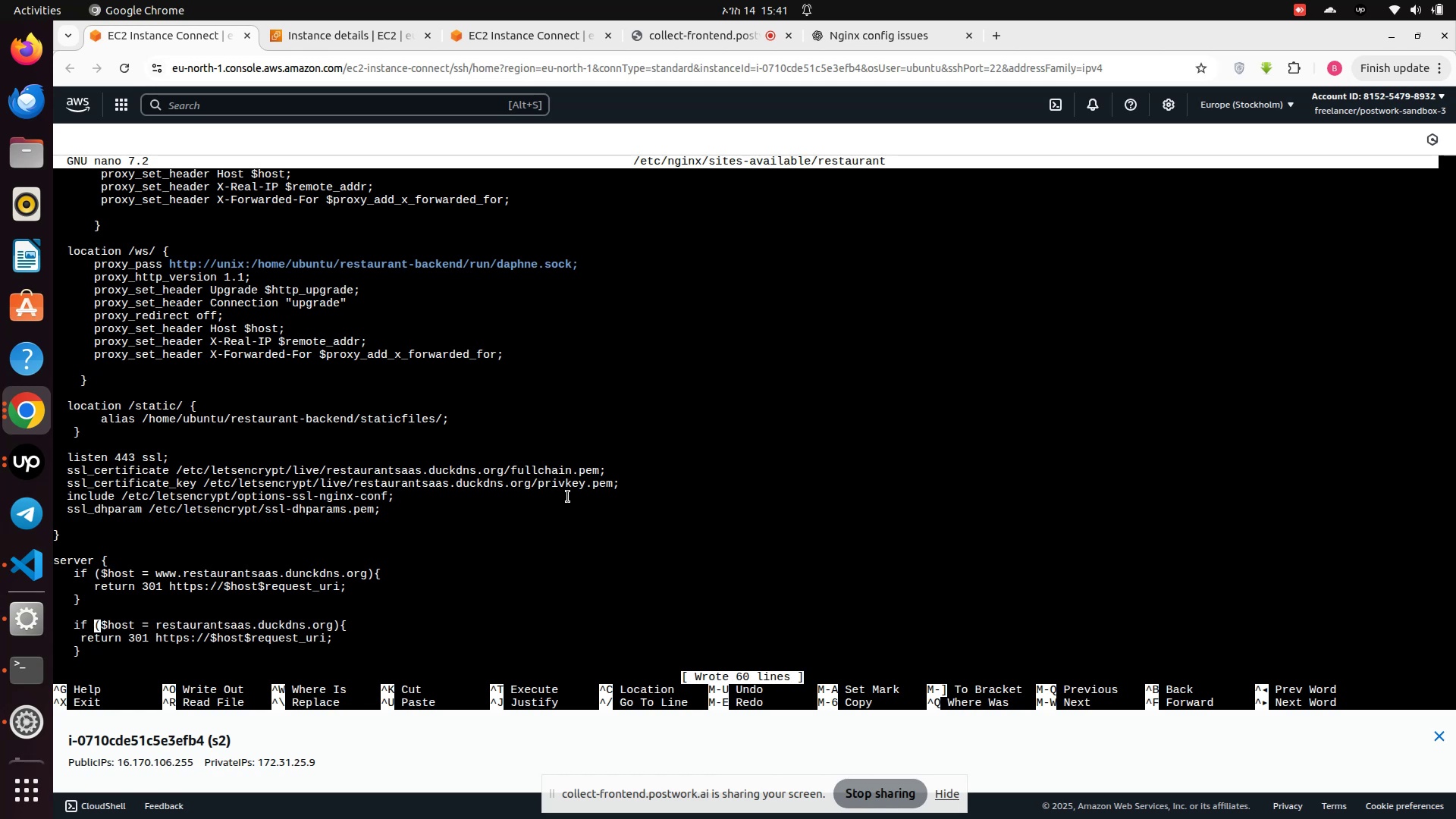 
key(Control+X)
 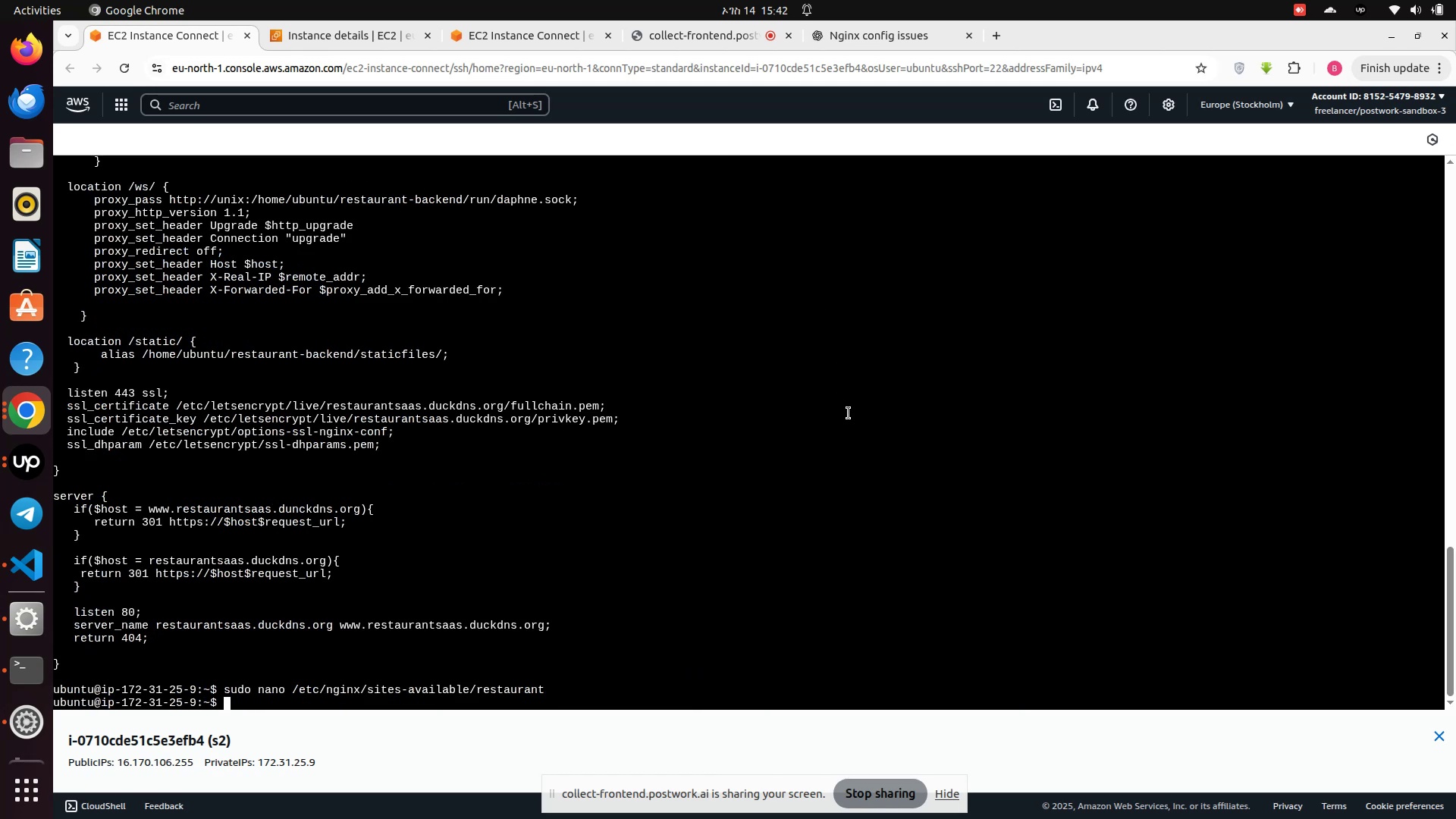 
key(ArrowUp)
 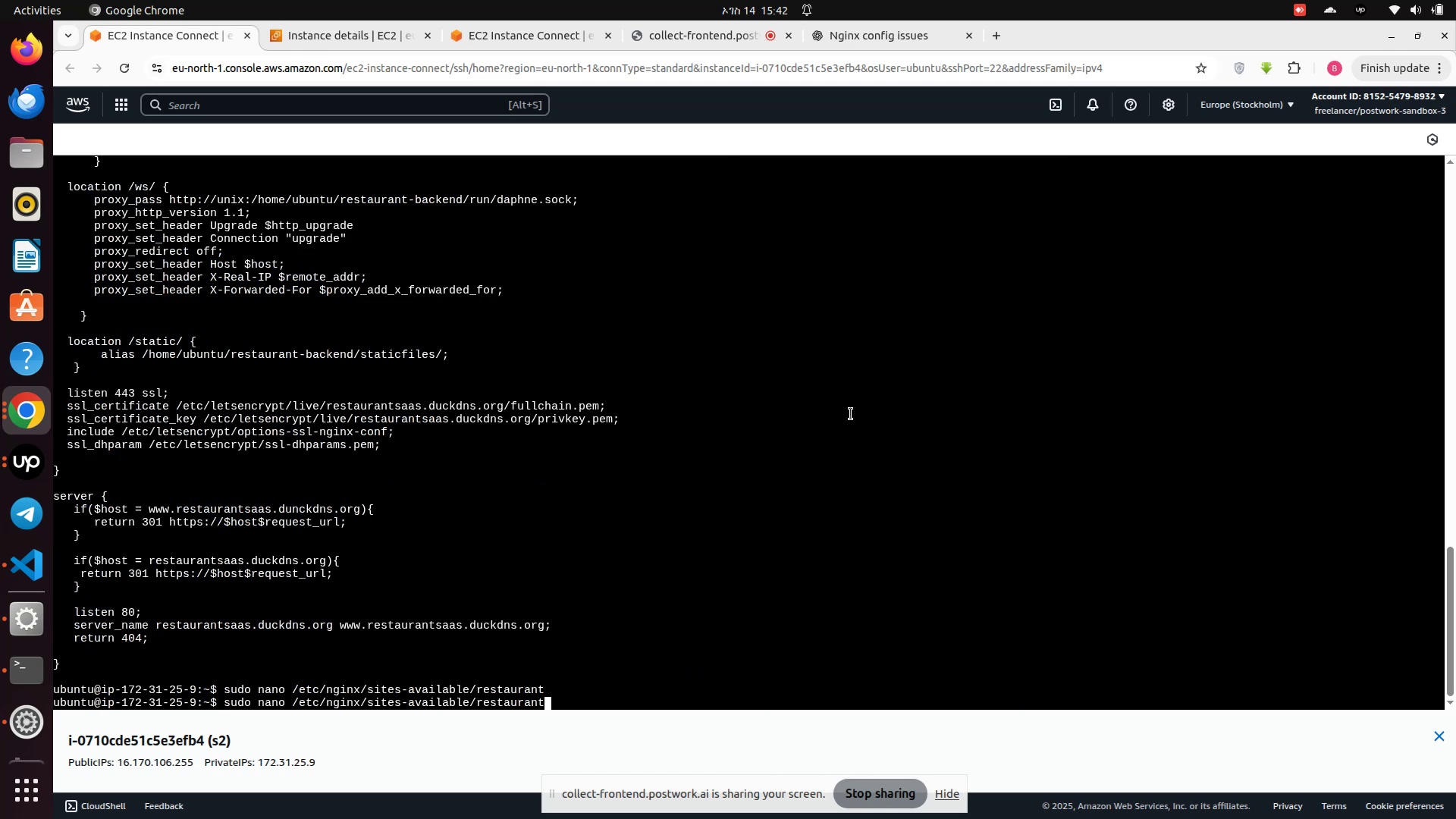 
key(Enter)
 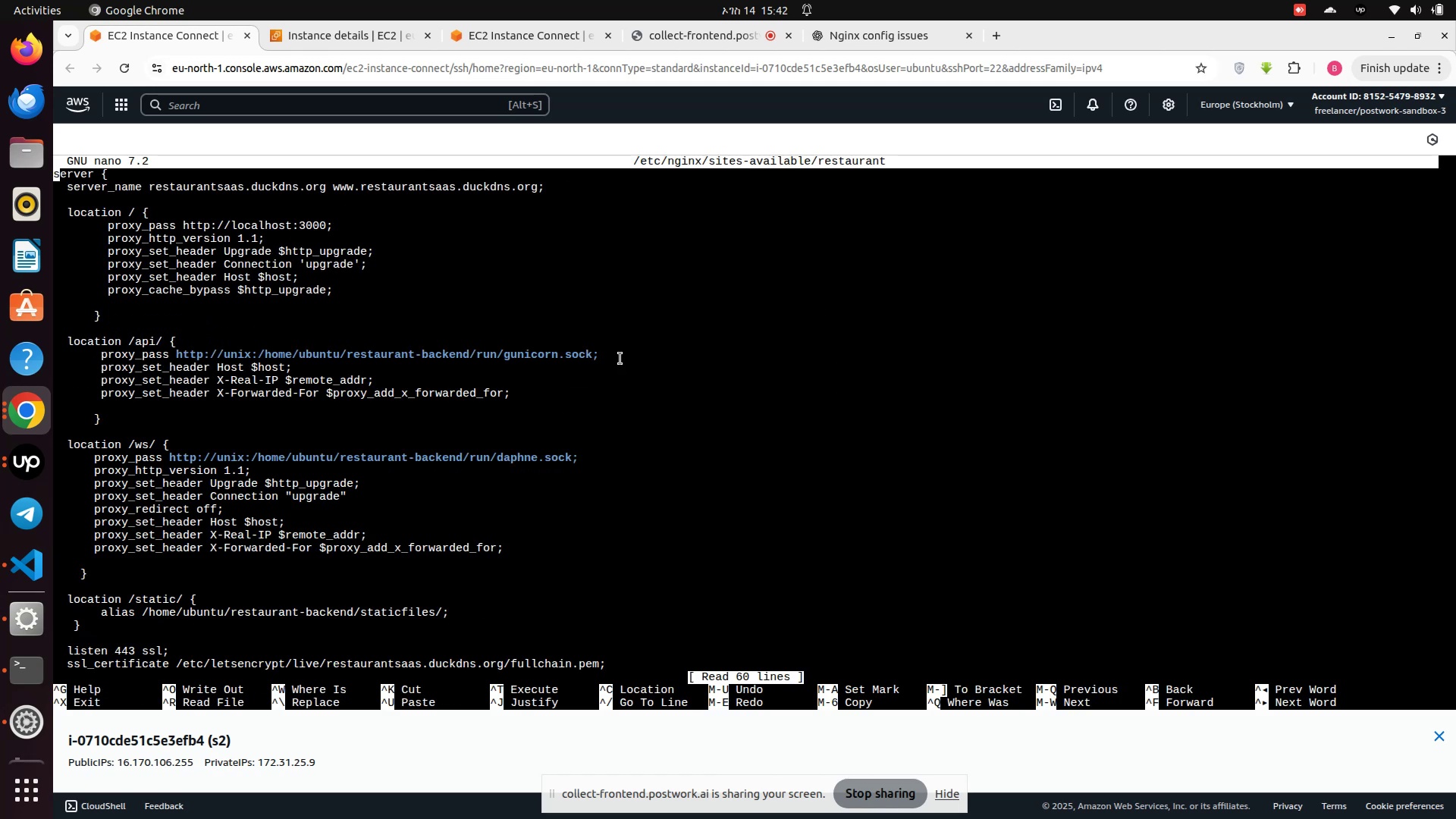 
scroll: coordinate [620, 359], scroll_direction: down, amount: 11.0
 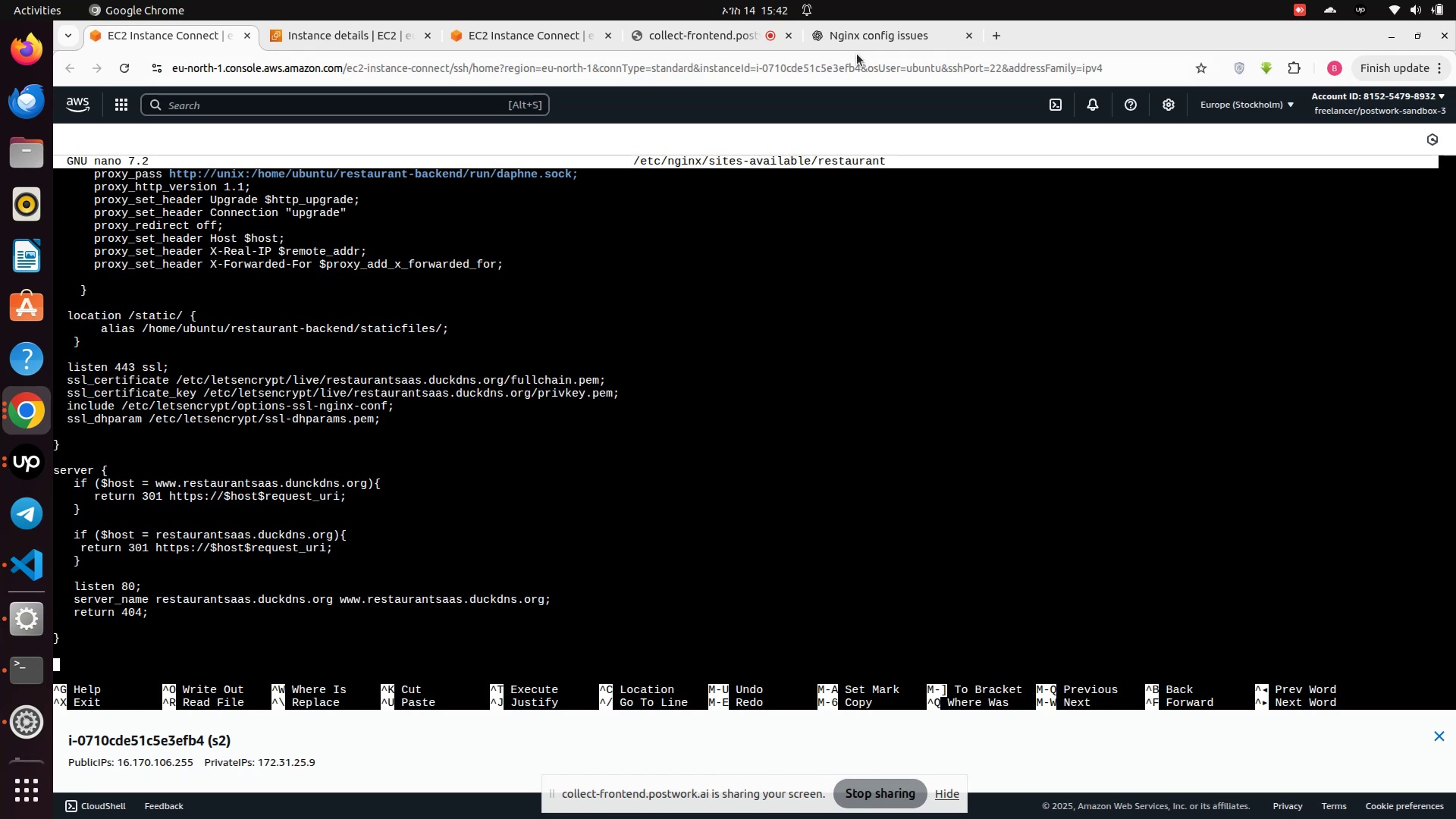 
left_click([864, 36])
 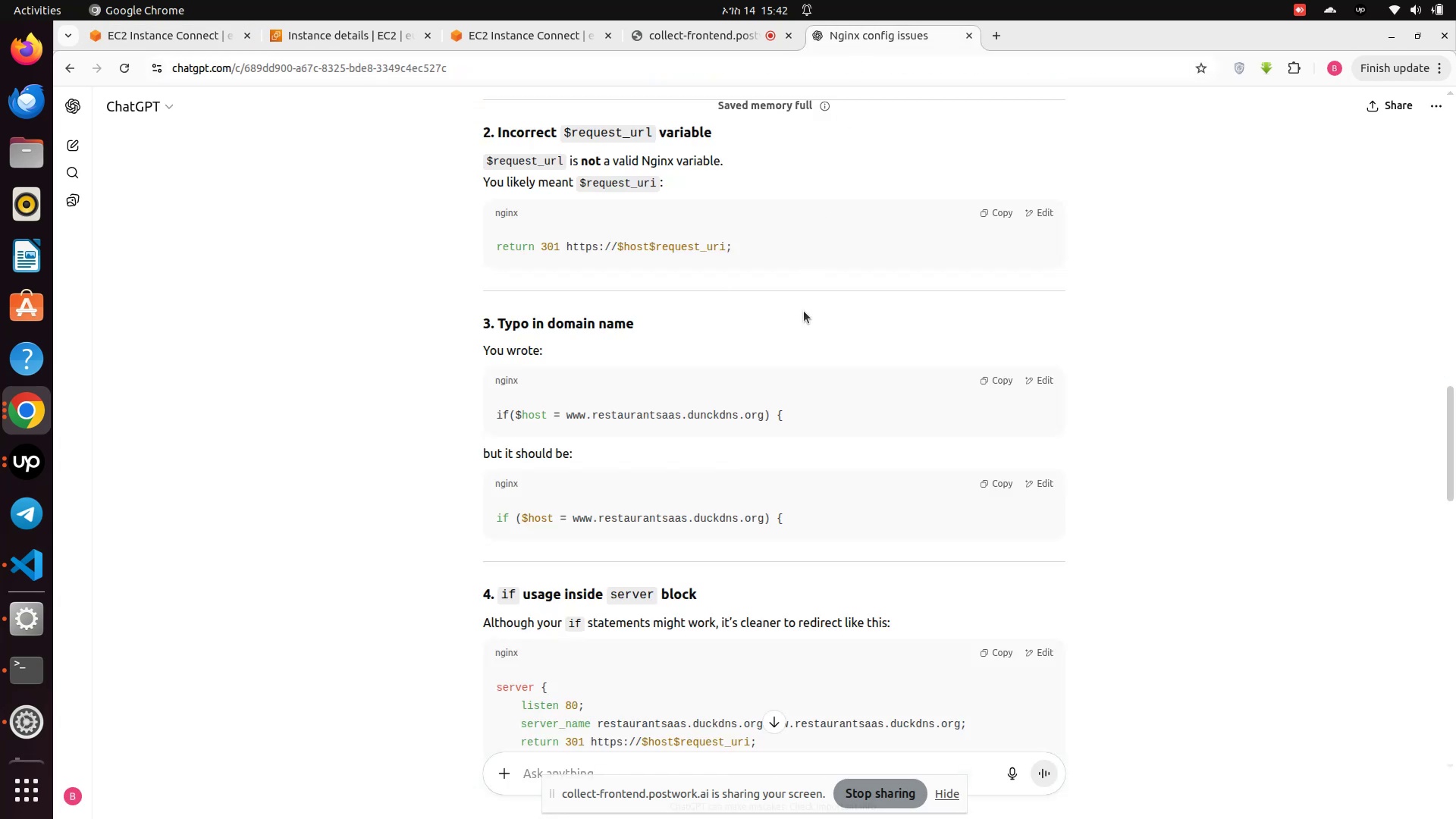 
scroll: coordinate [827, 381], scroll_direction: down, amount: 2.0
 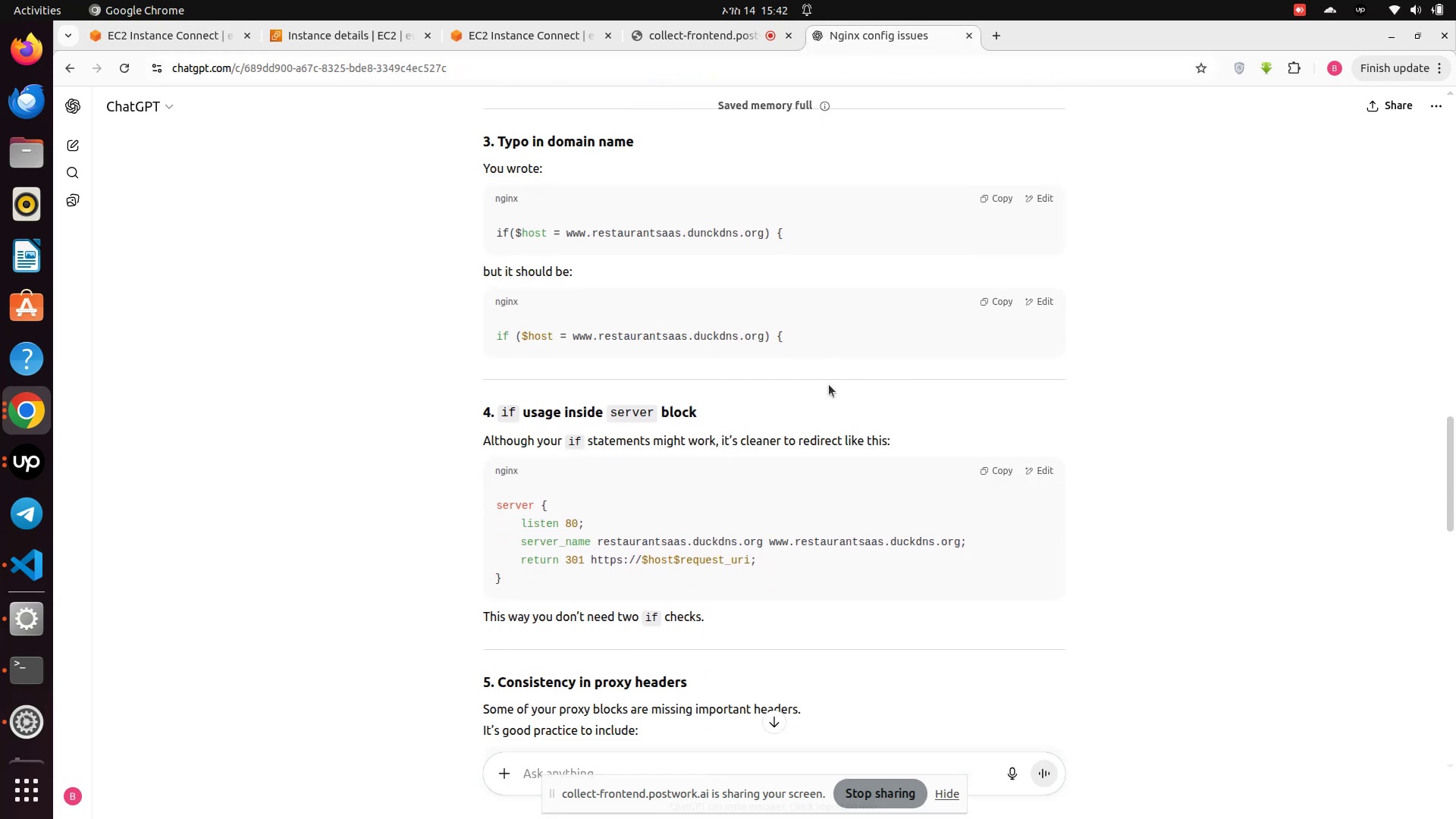 
wait(13.36)
 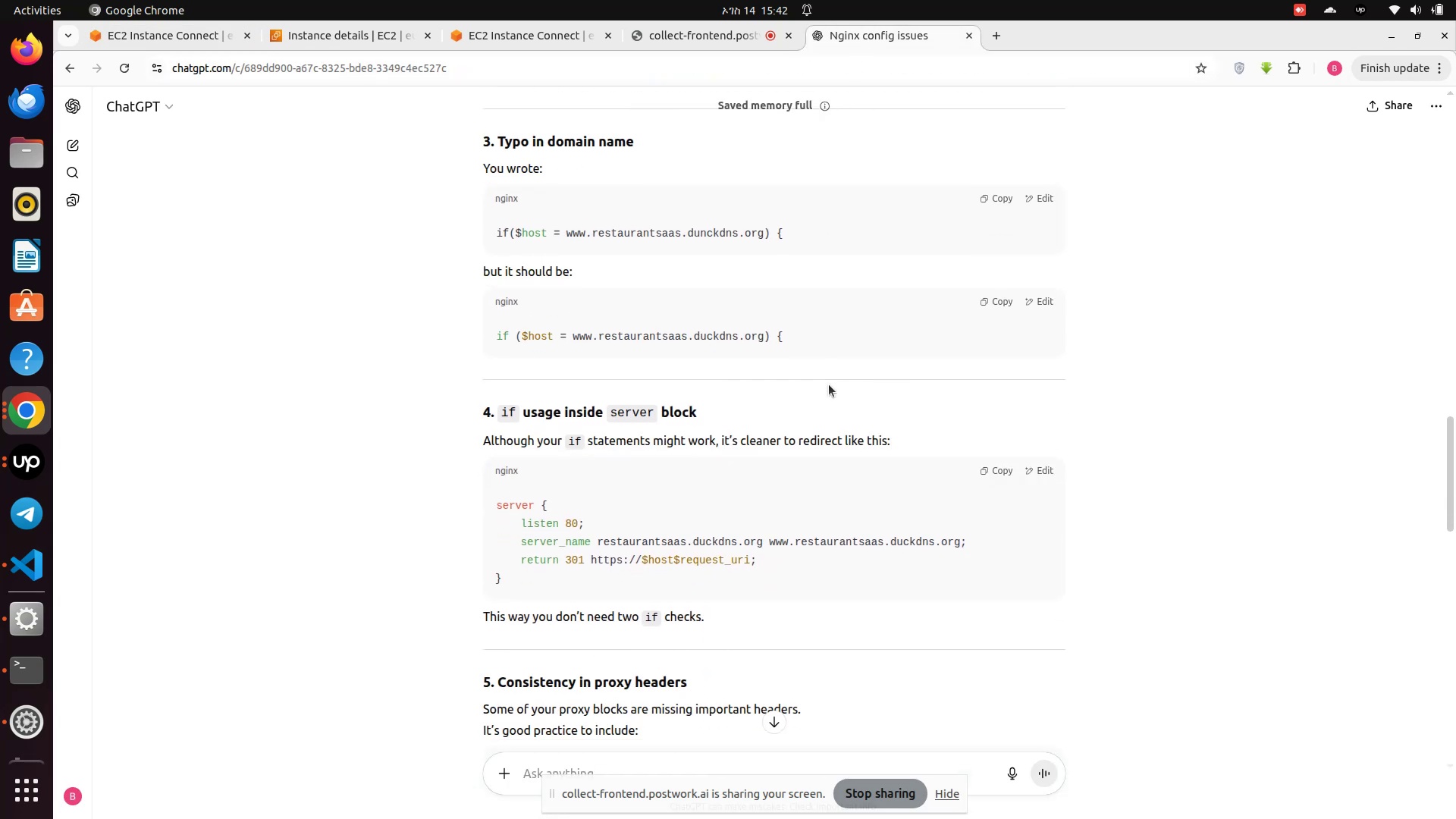 
scroll: coordinate [829, 384], scroll_direction: down, amount: 4.0
 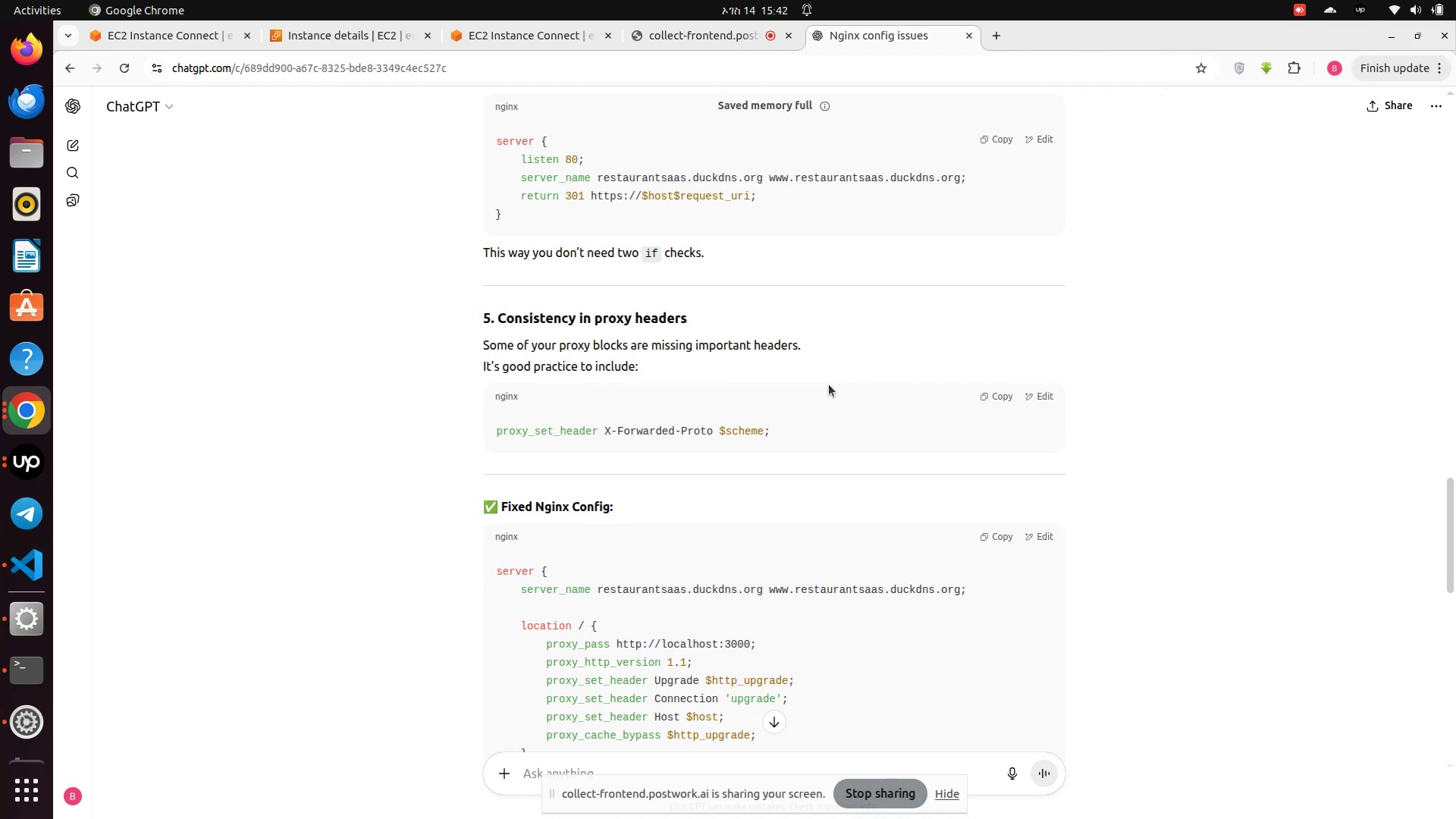 
wait(12.29)
 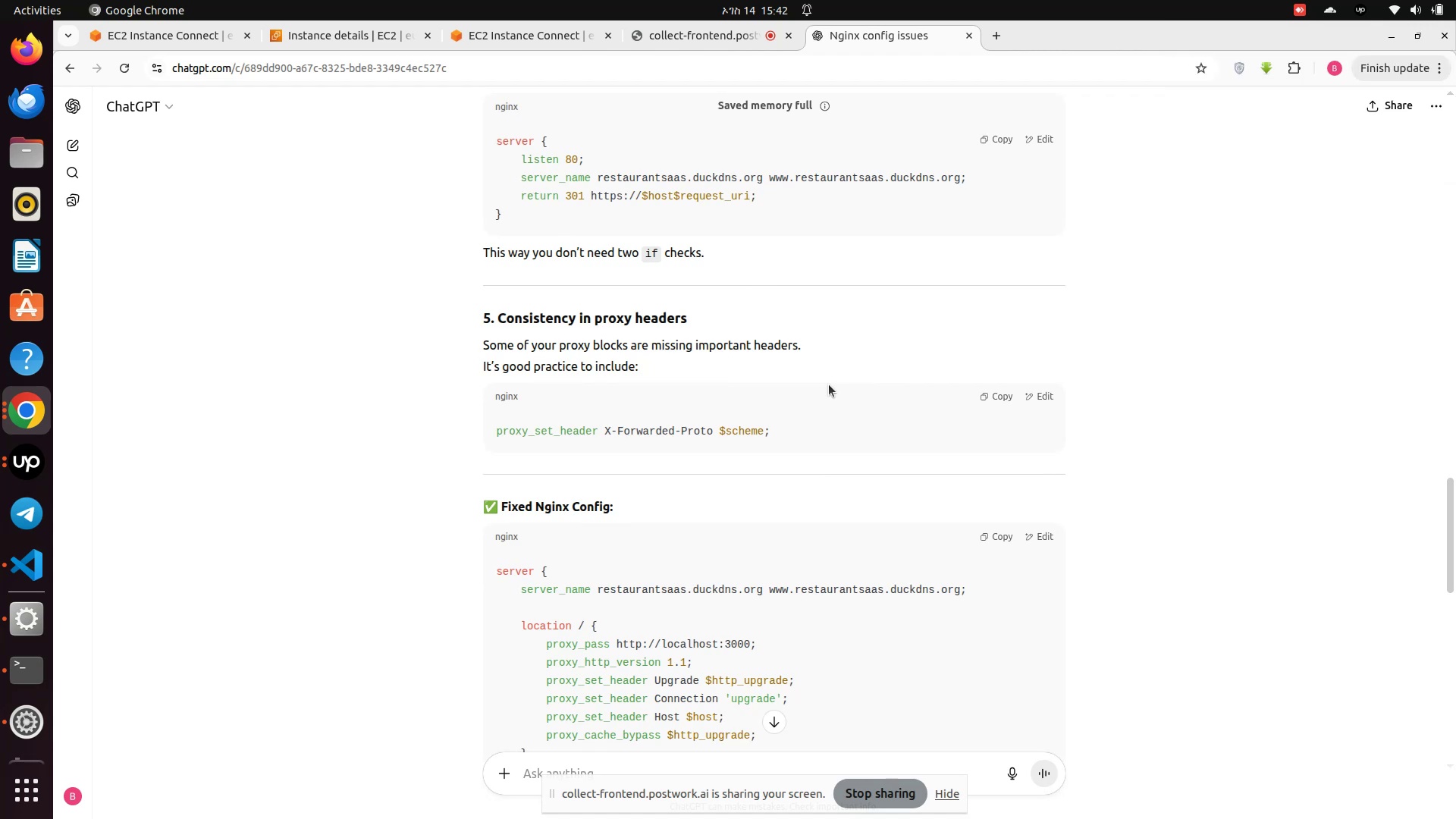 
scroll: coordinate [838, 384], scroll_direction: down, amount: 6.0
 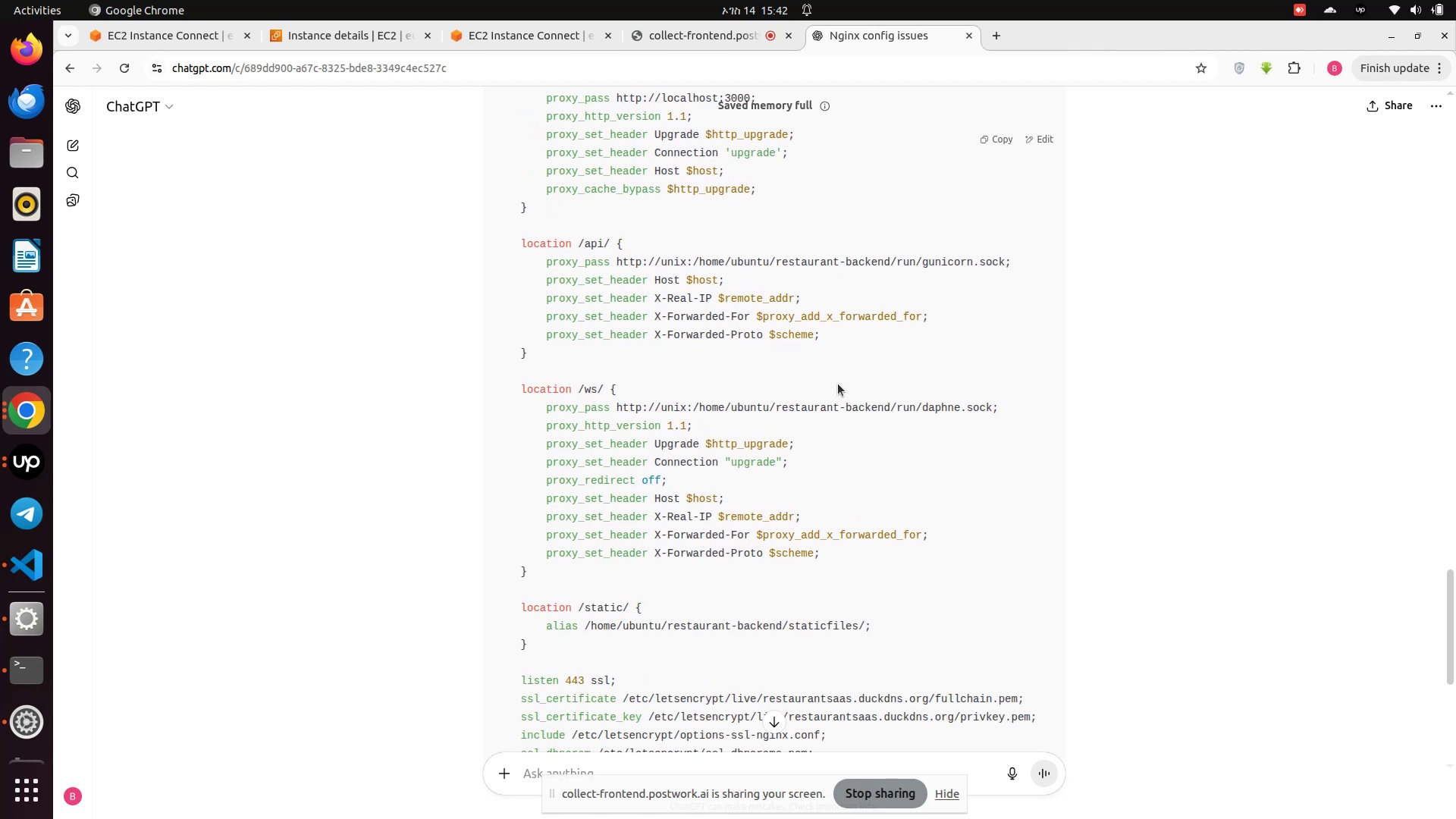 
scroll: coordinate [838, 384], scroll_direction: down, amount: 1.0
 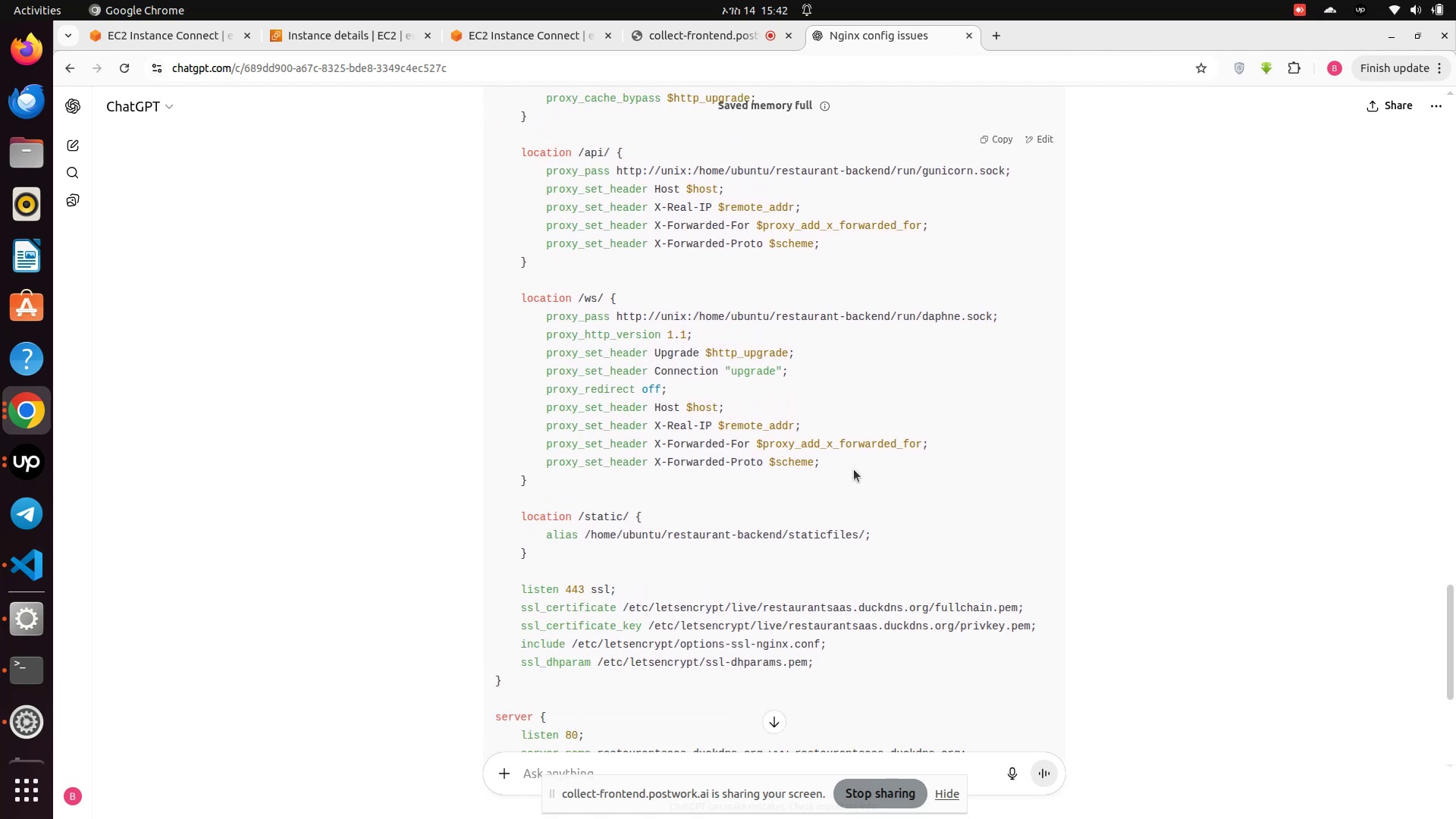 
left_click_drag(start_coordinate=[854, 469], to_coordinate=[817, 475])
 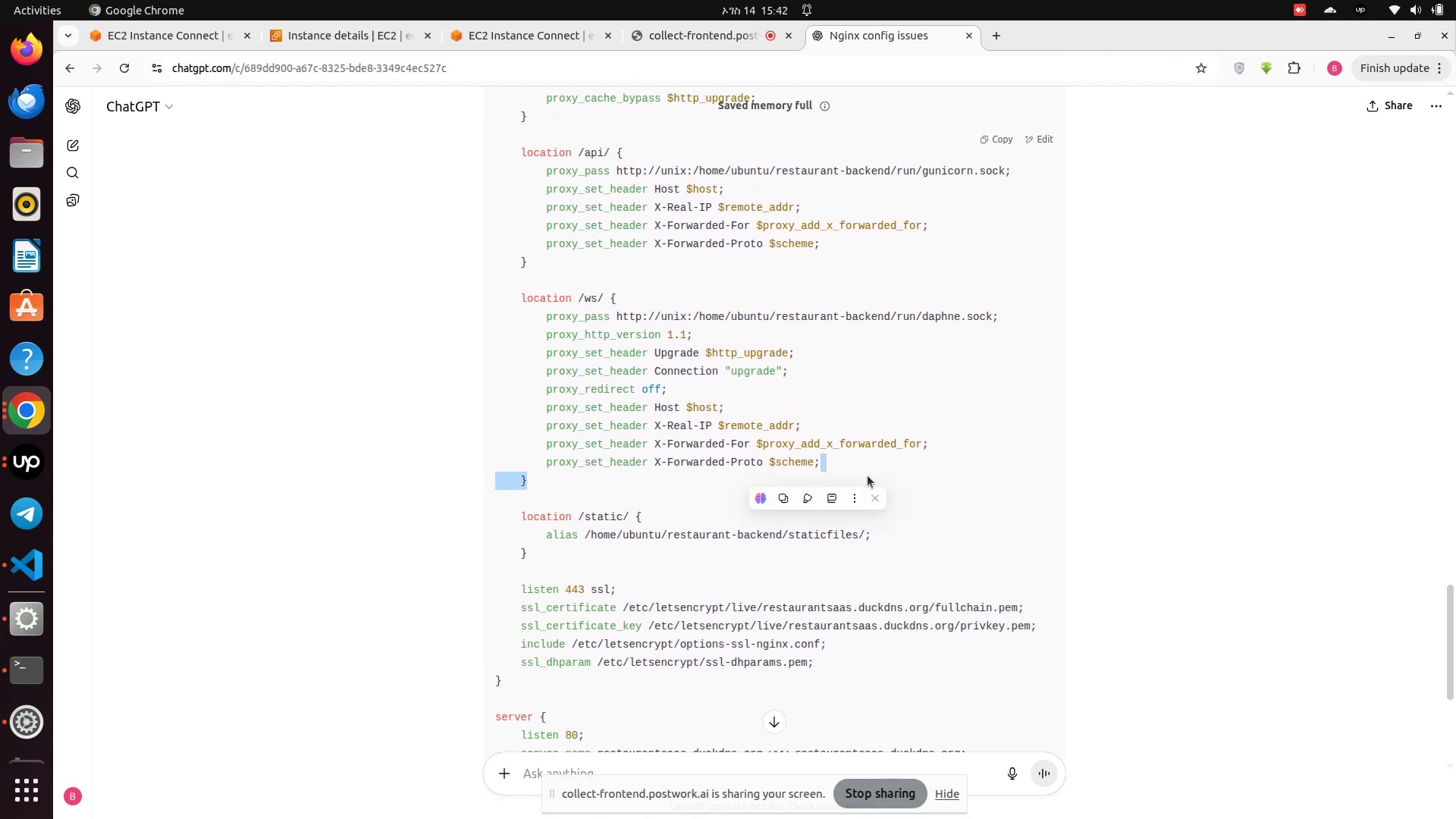 
left_click([868, 475])
 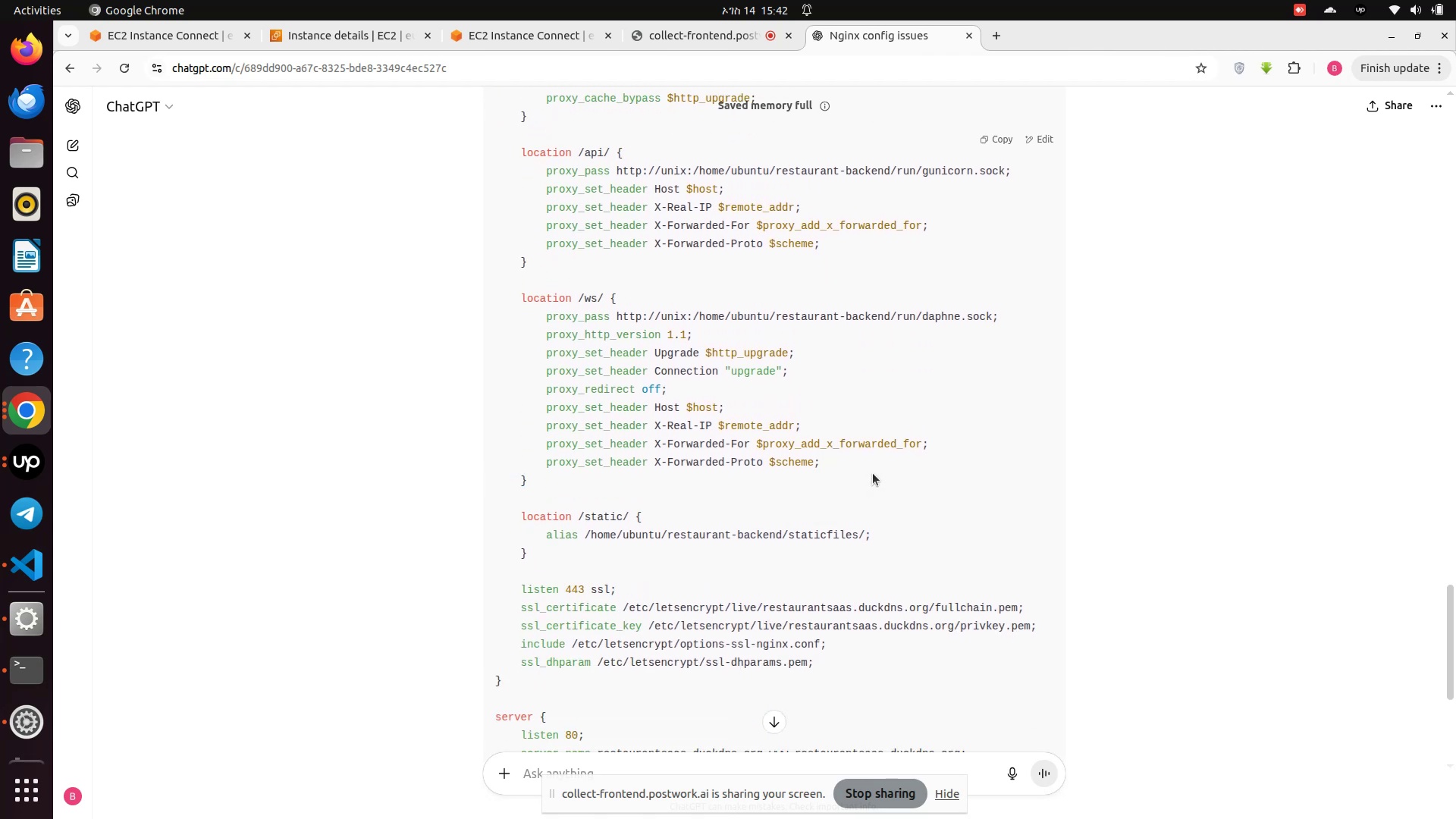 
scroll: coordinate [873, 472], scroll_direction: down, amount: 4.0
 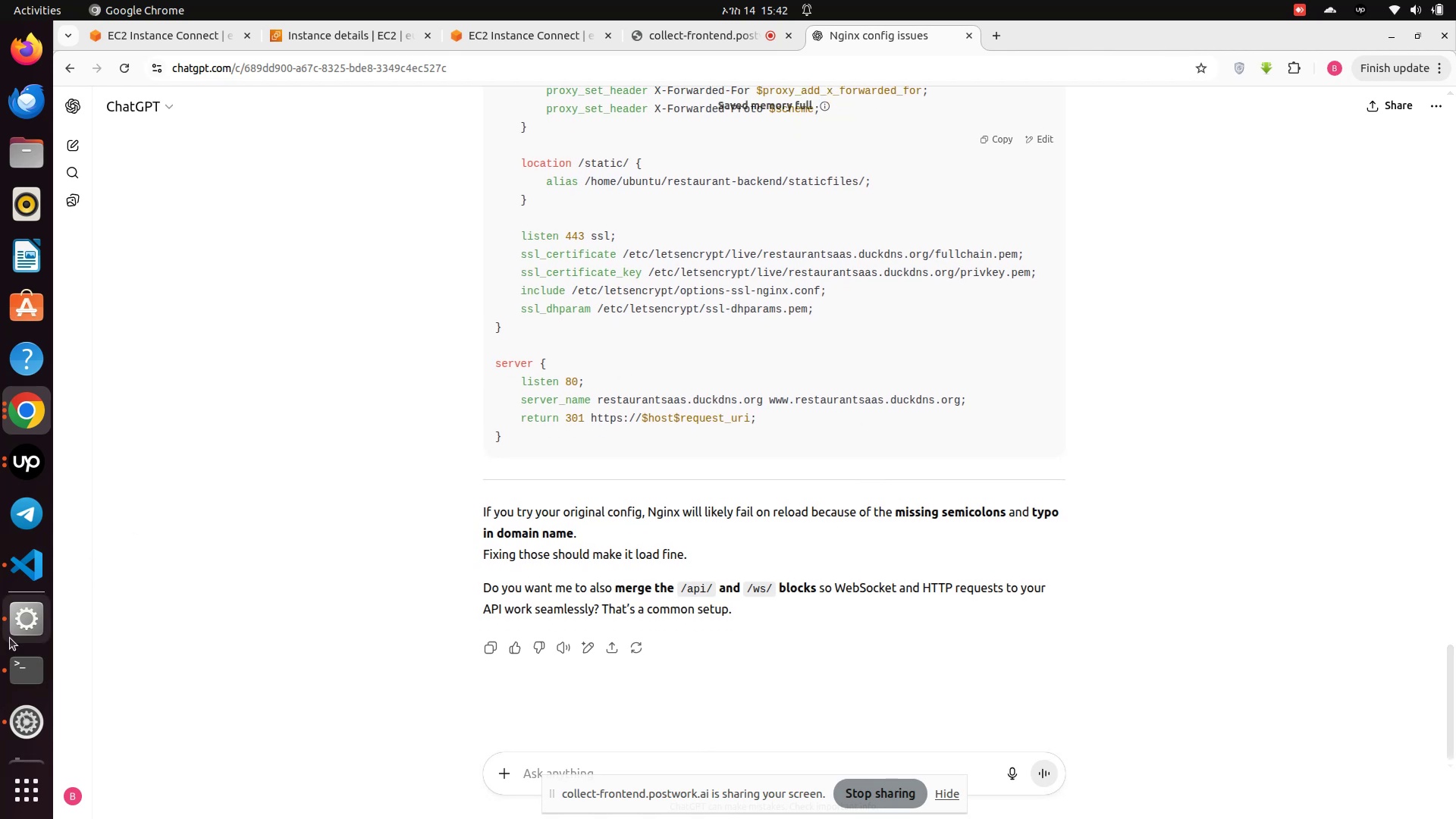 
left_click([2, 669])
 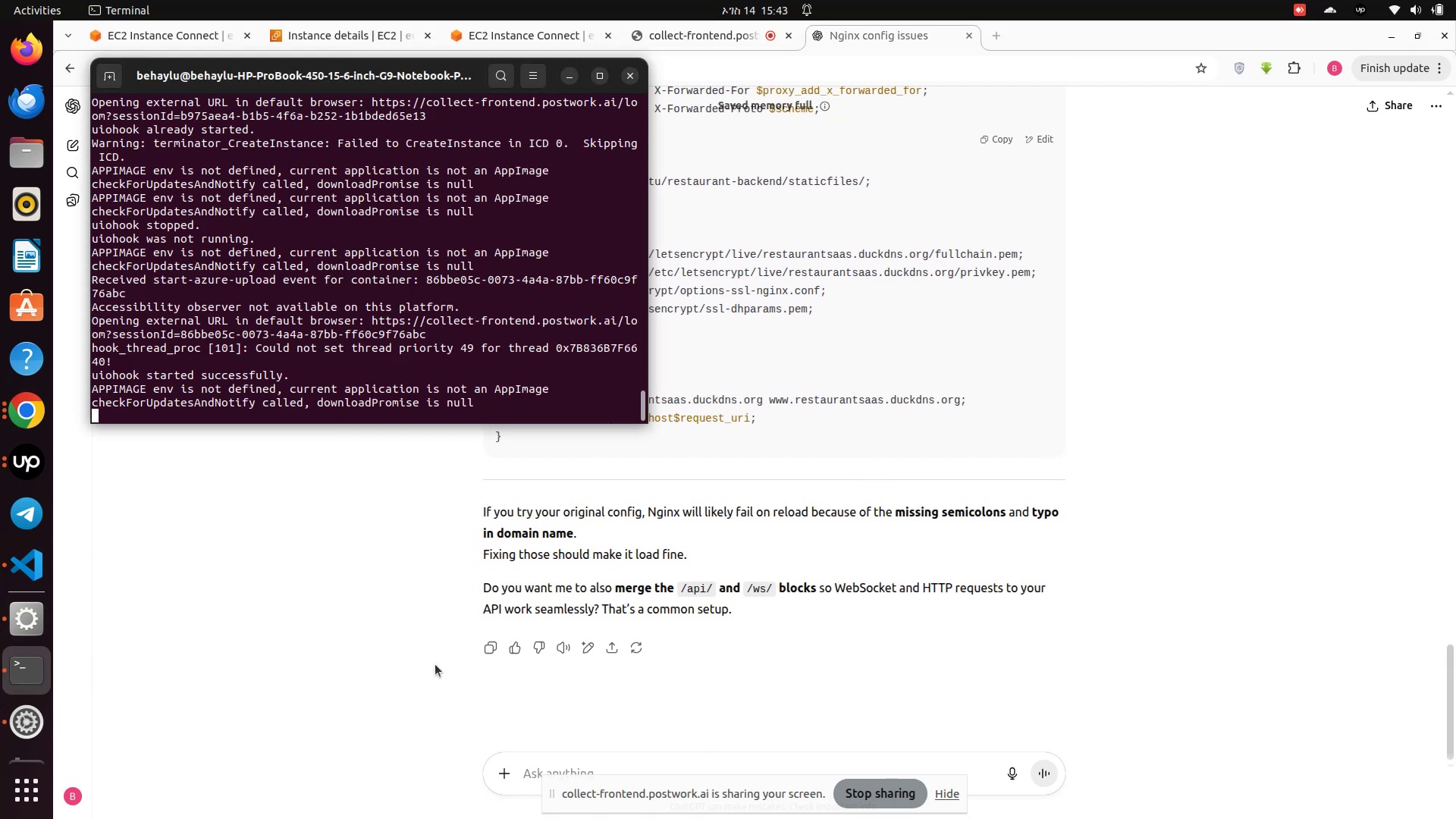 
left_click([388, 691])
 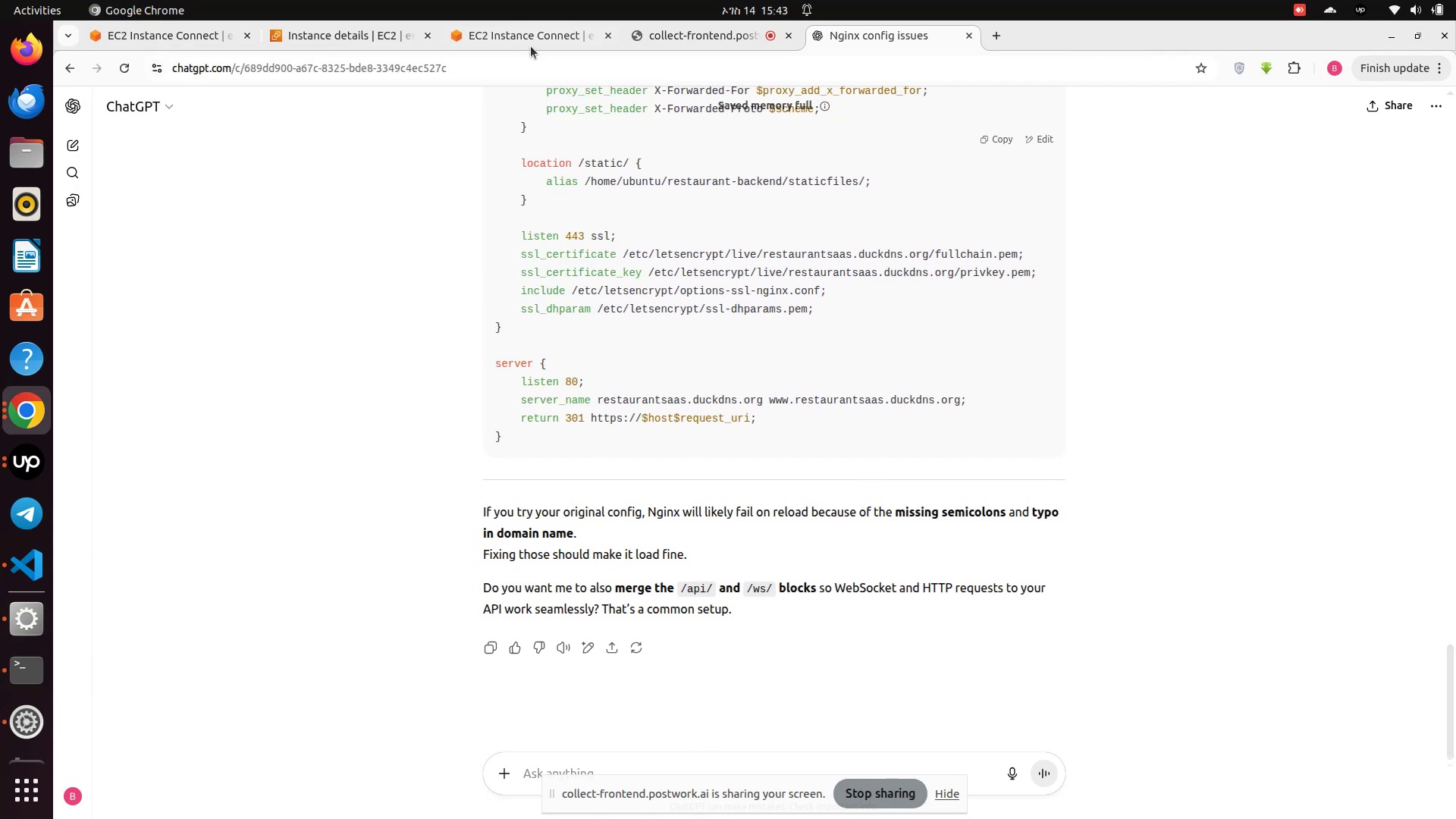 
left_click([531, 46])
 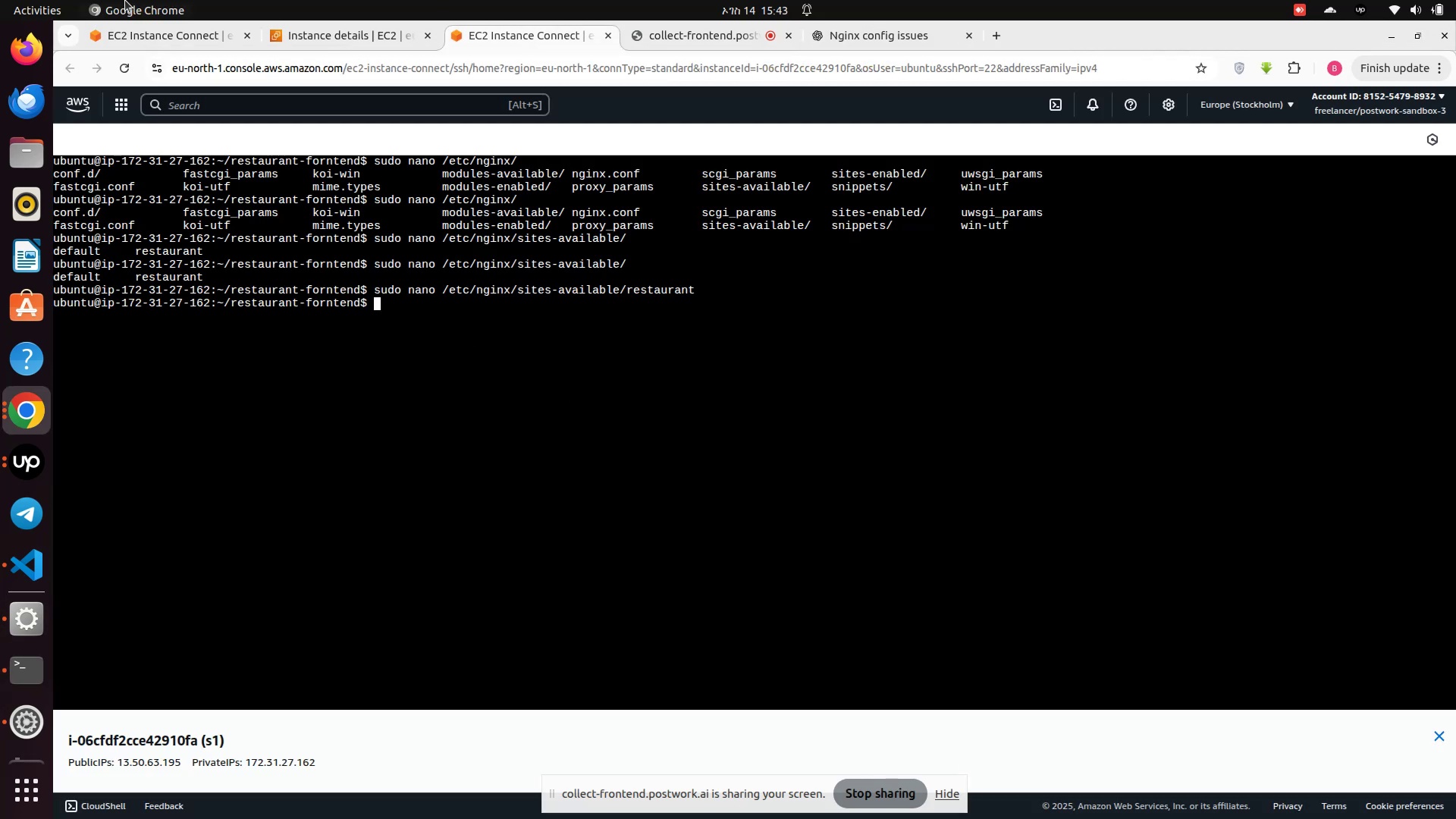 
left_click([168, 29])
 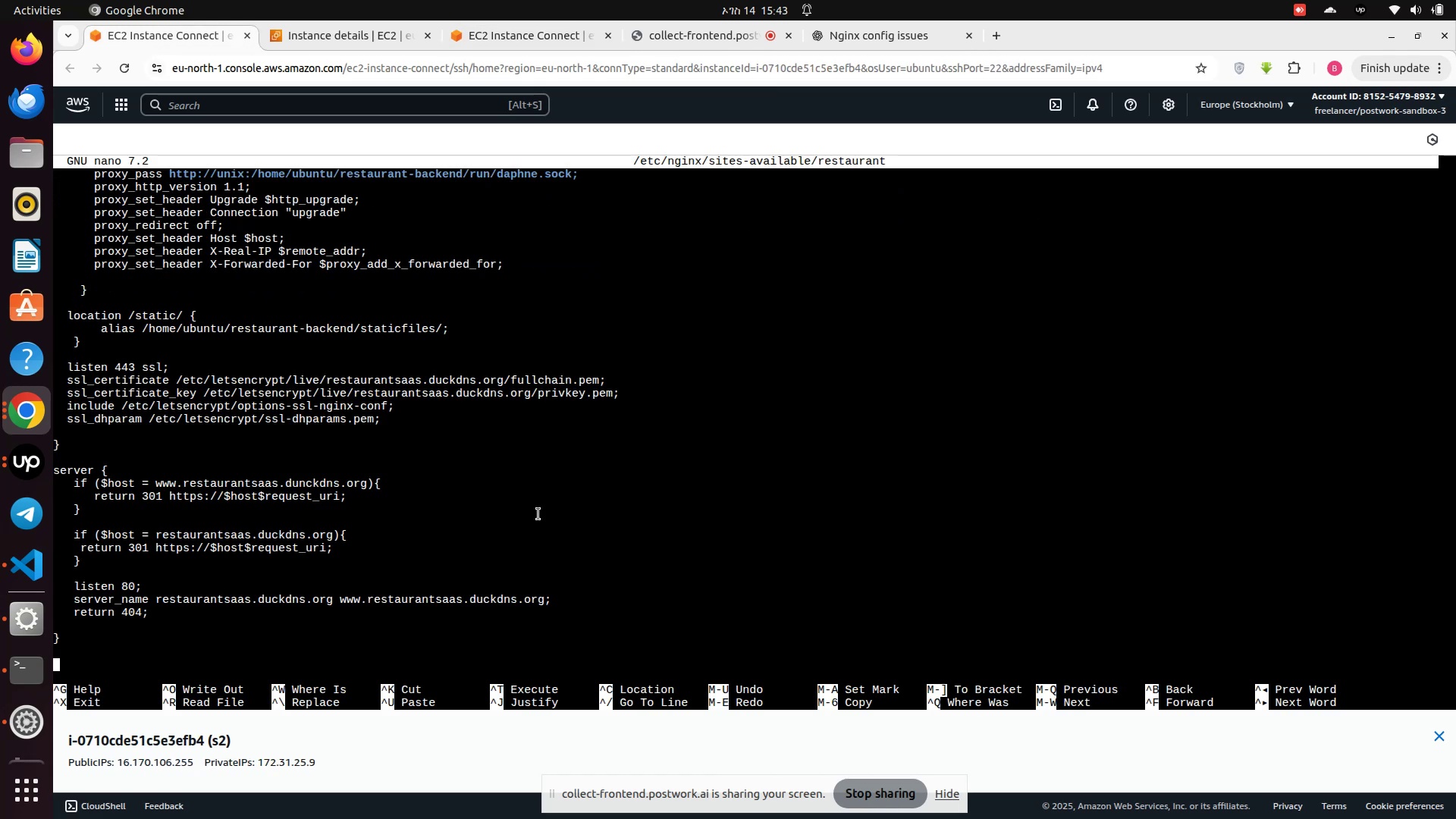 
key(Control+S)
 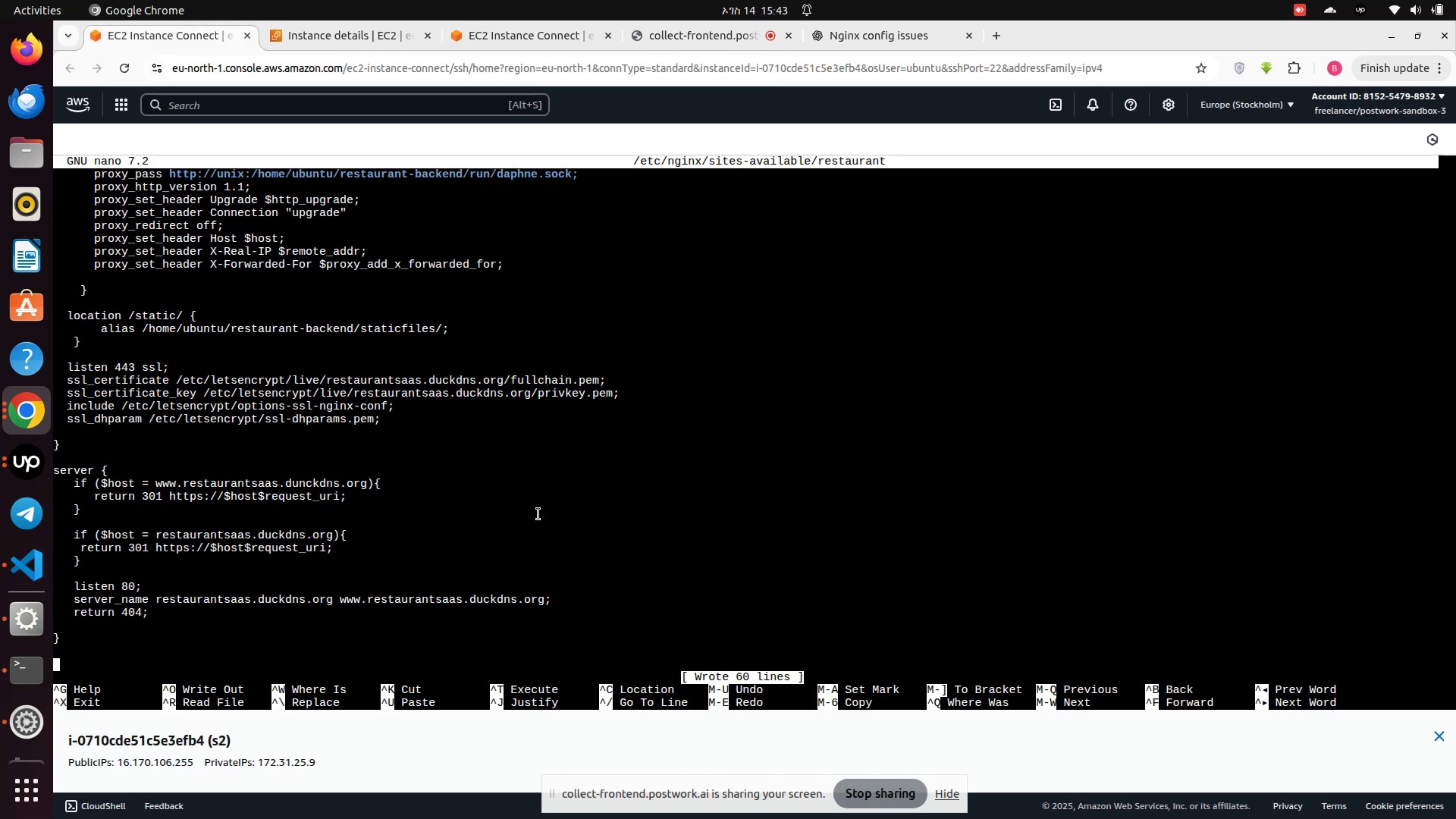 
key(Control+X)
 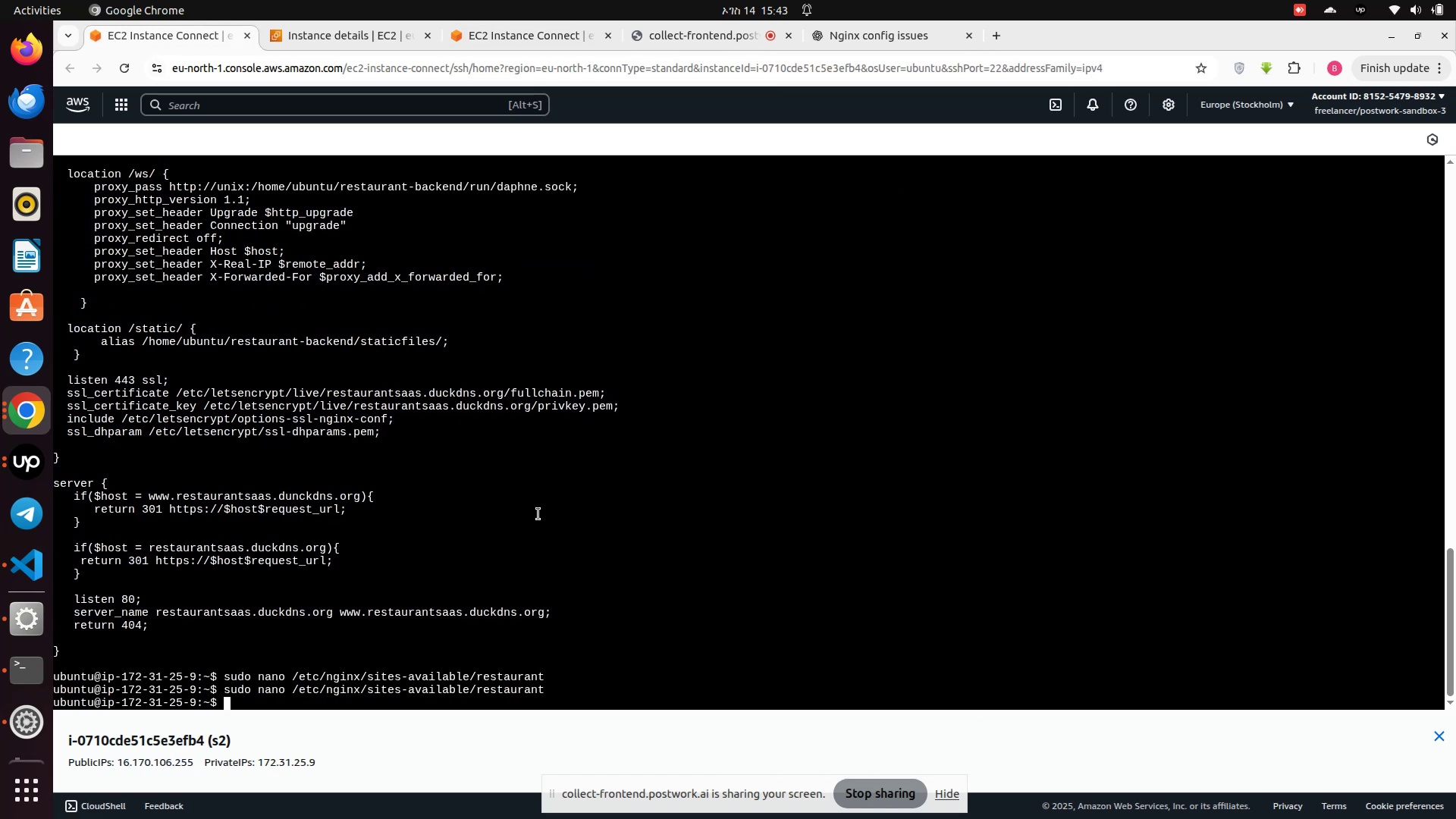 
key(ArrowUp)
 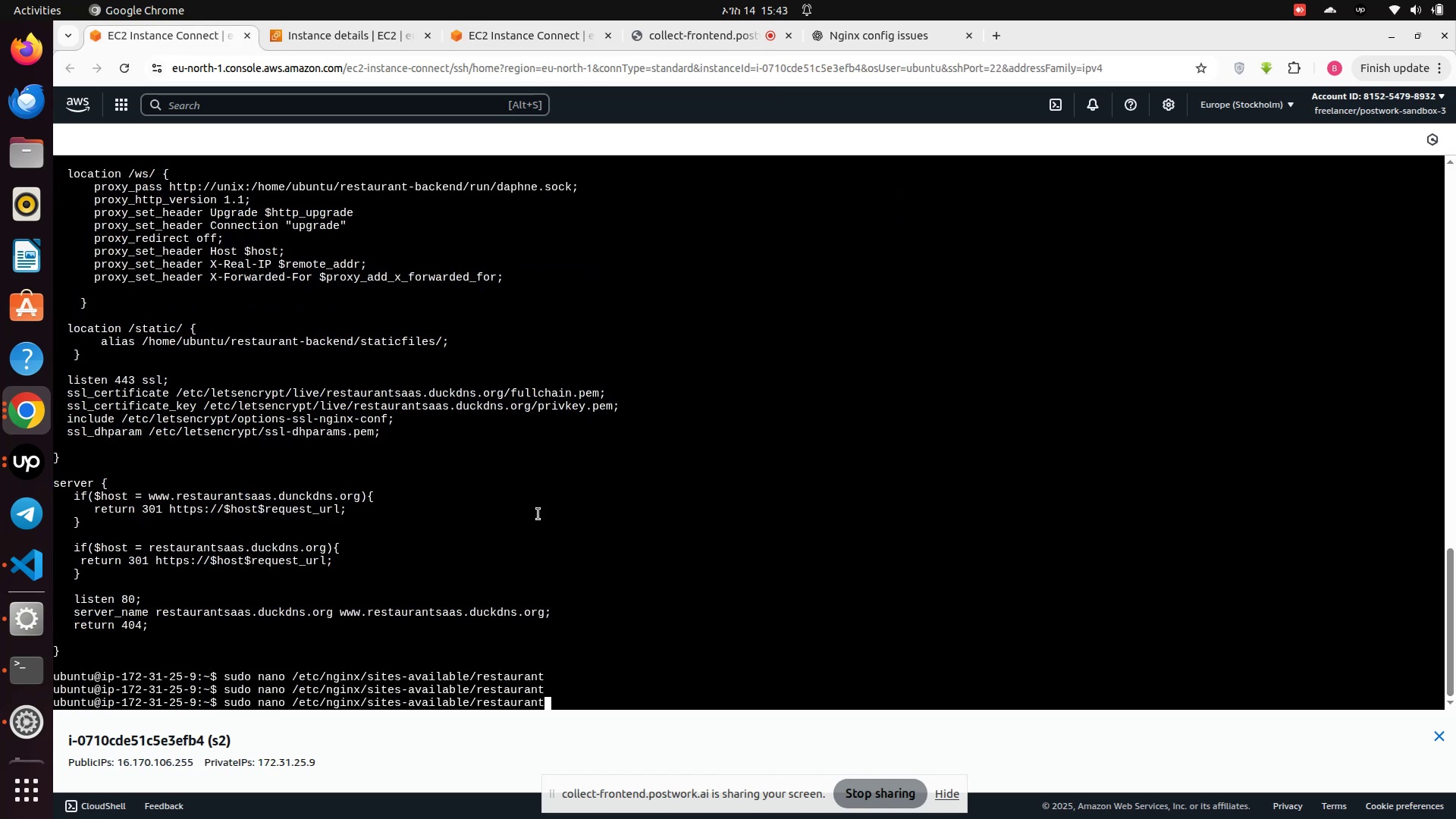 
key(ArrowUp)
 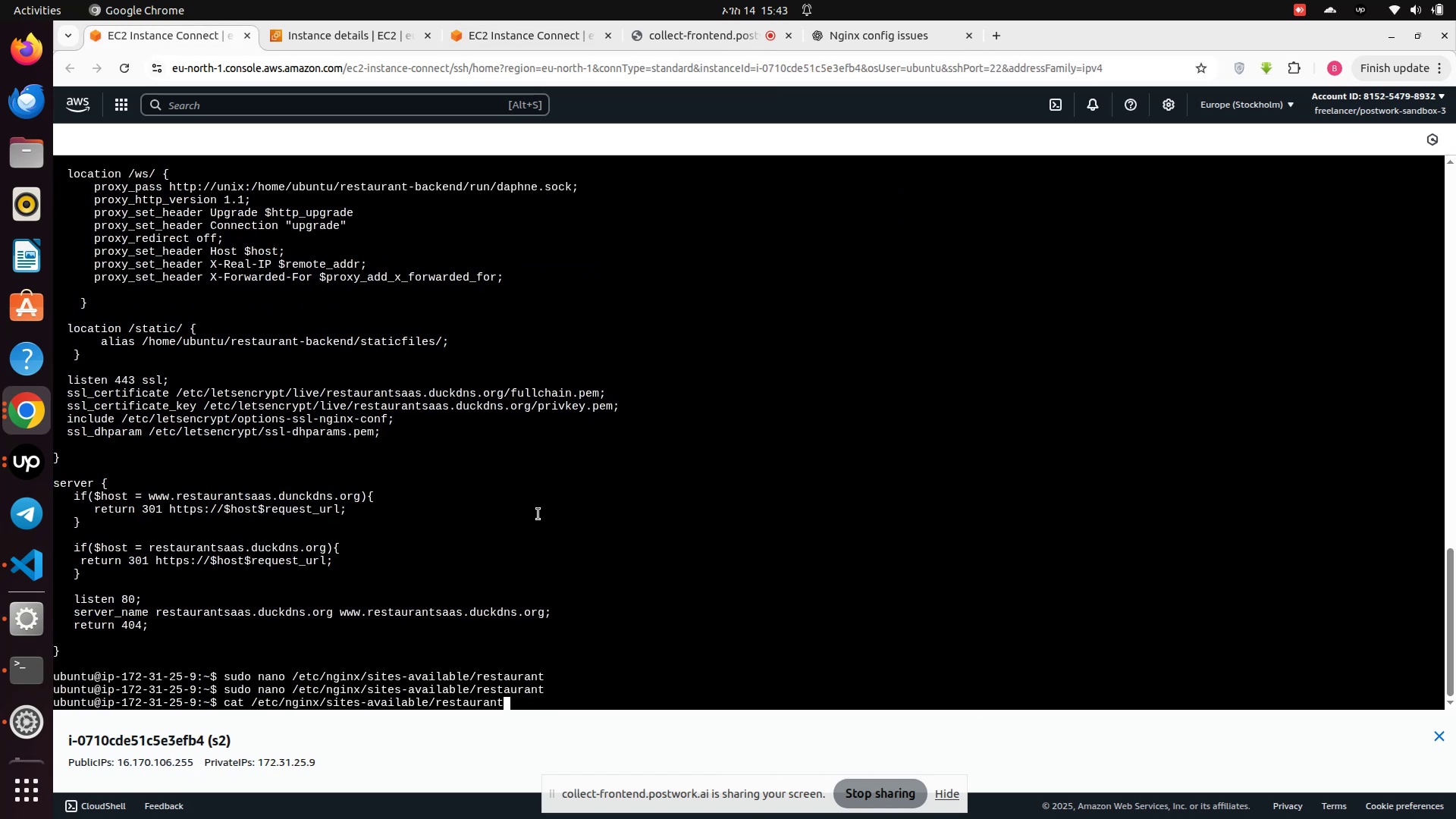 
key(ArrowUp)
 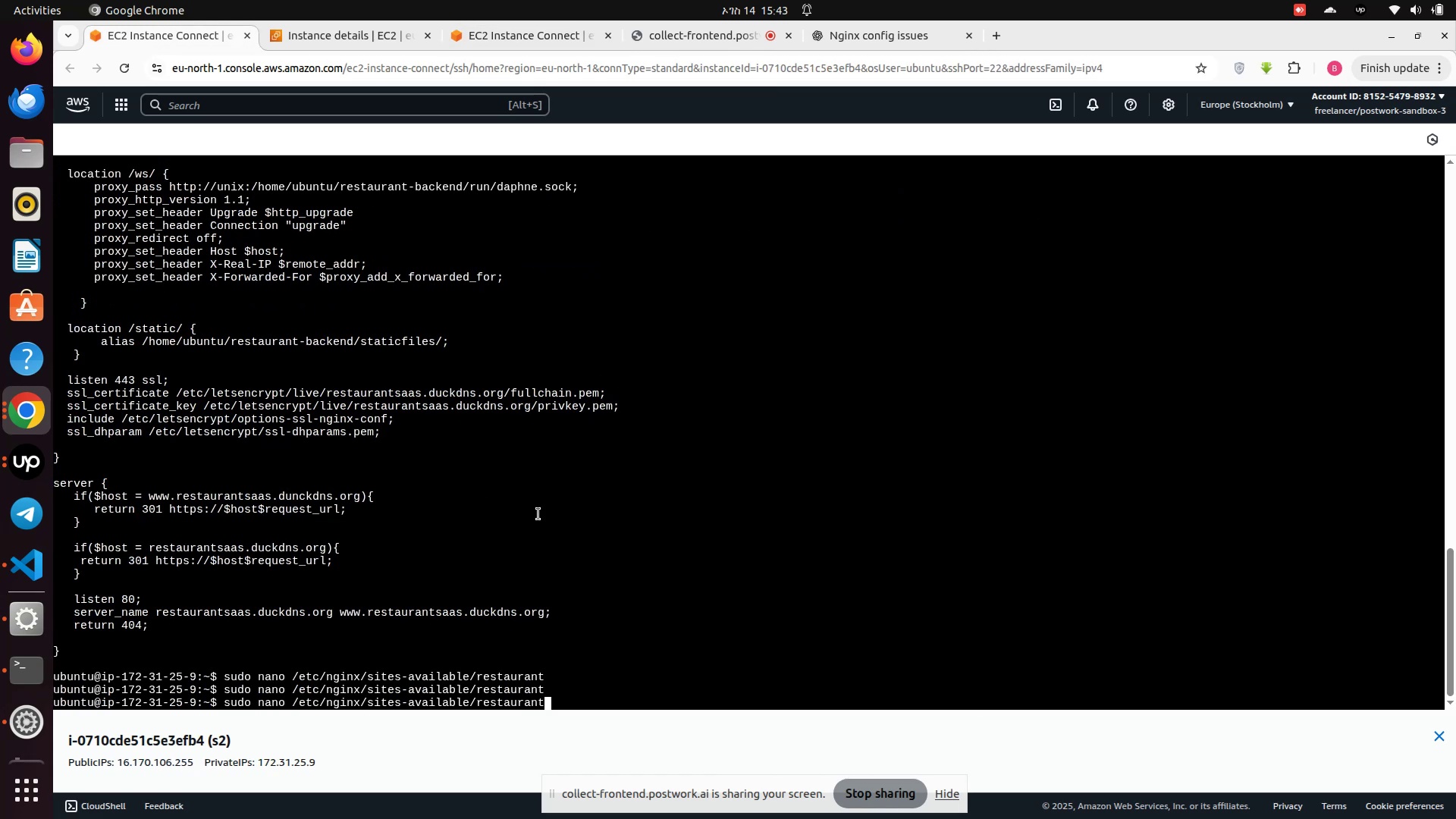 
key(ArrowUp)
 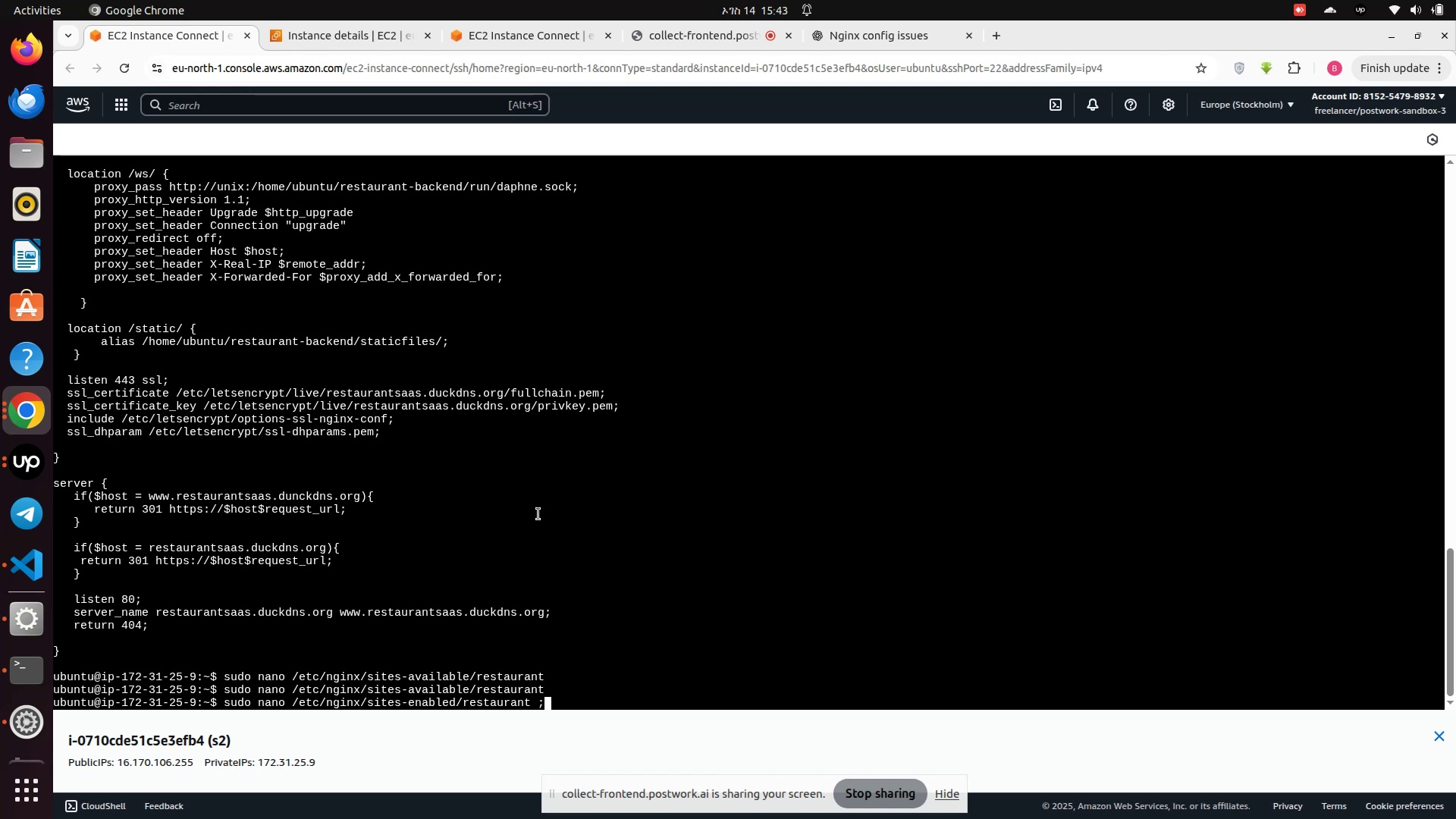 
key(ArrowUp)
 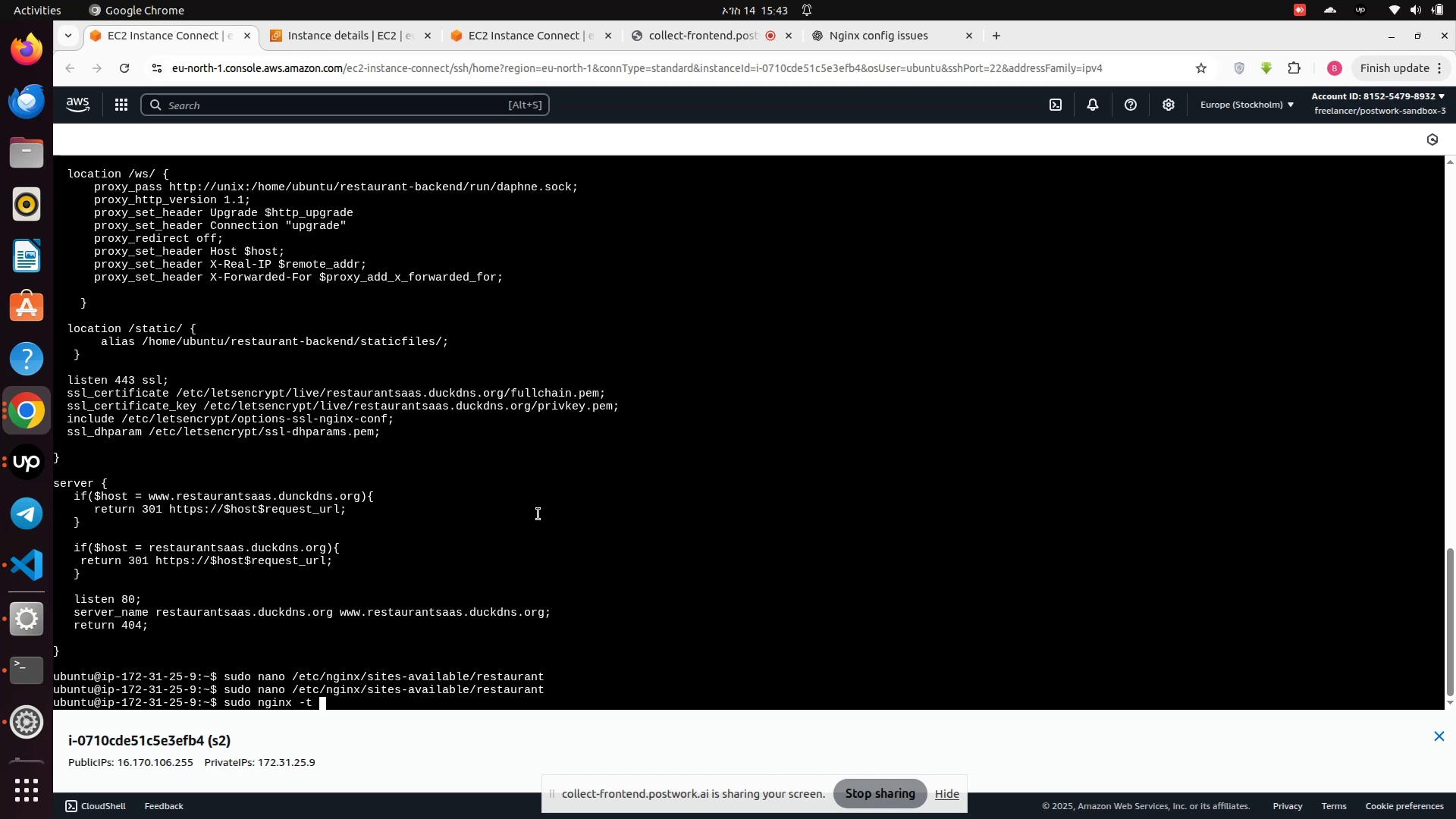 
key(ArrowUp)
 